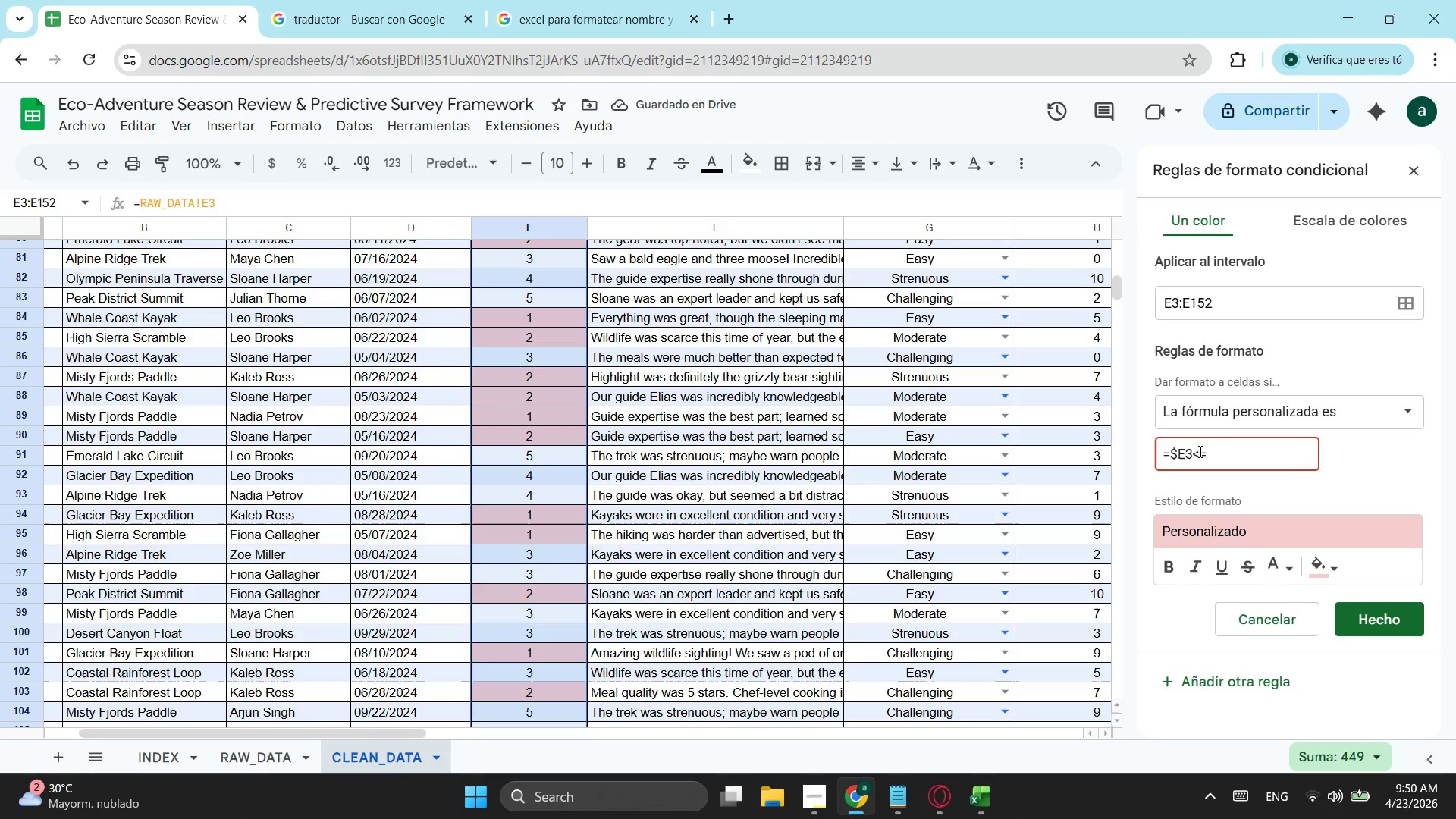 
key(5)
 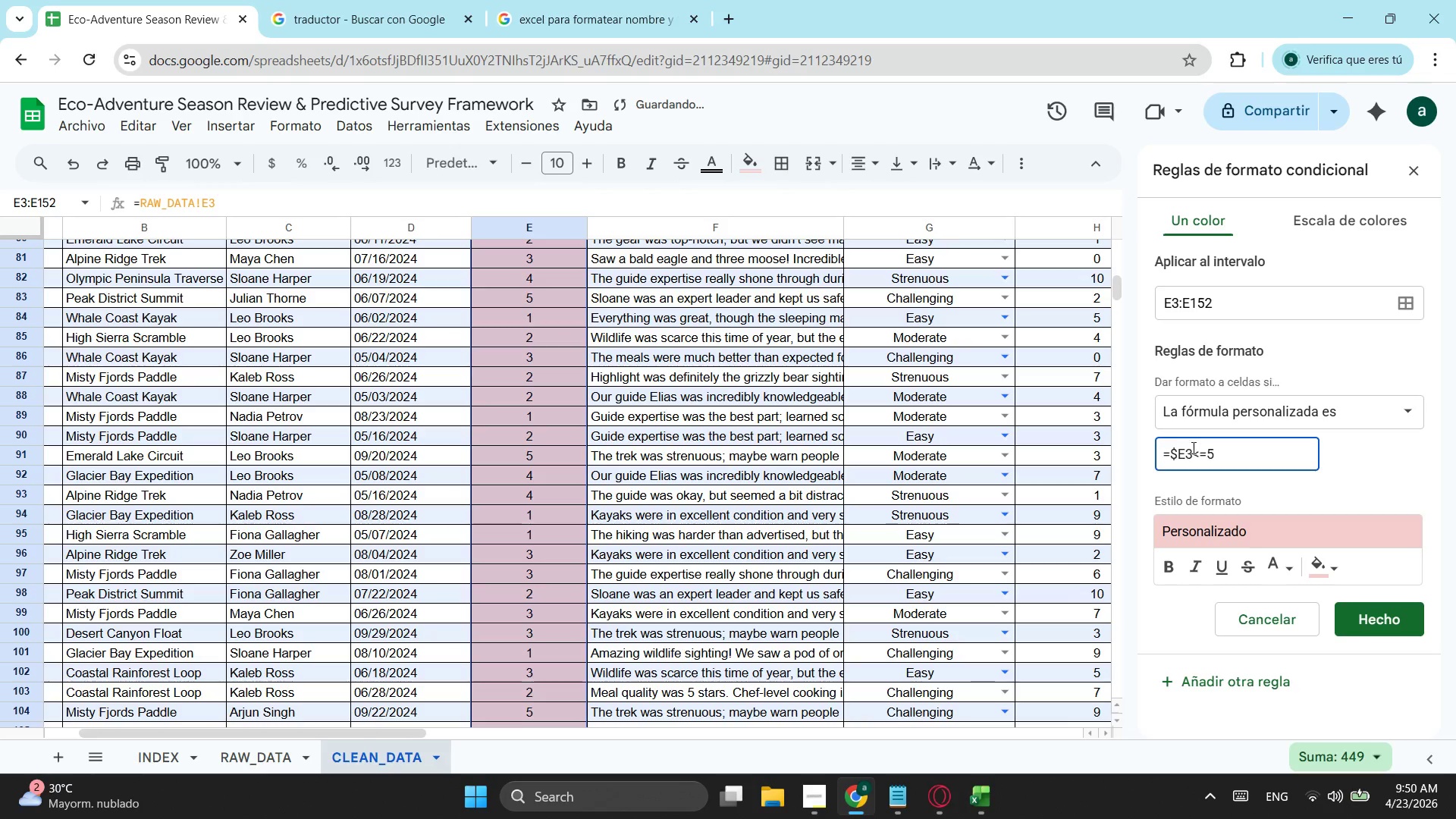 
left_click([1197, 453])
 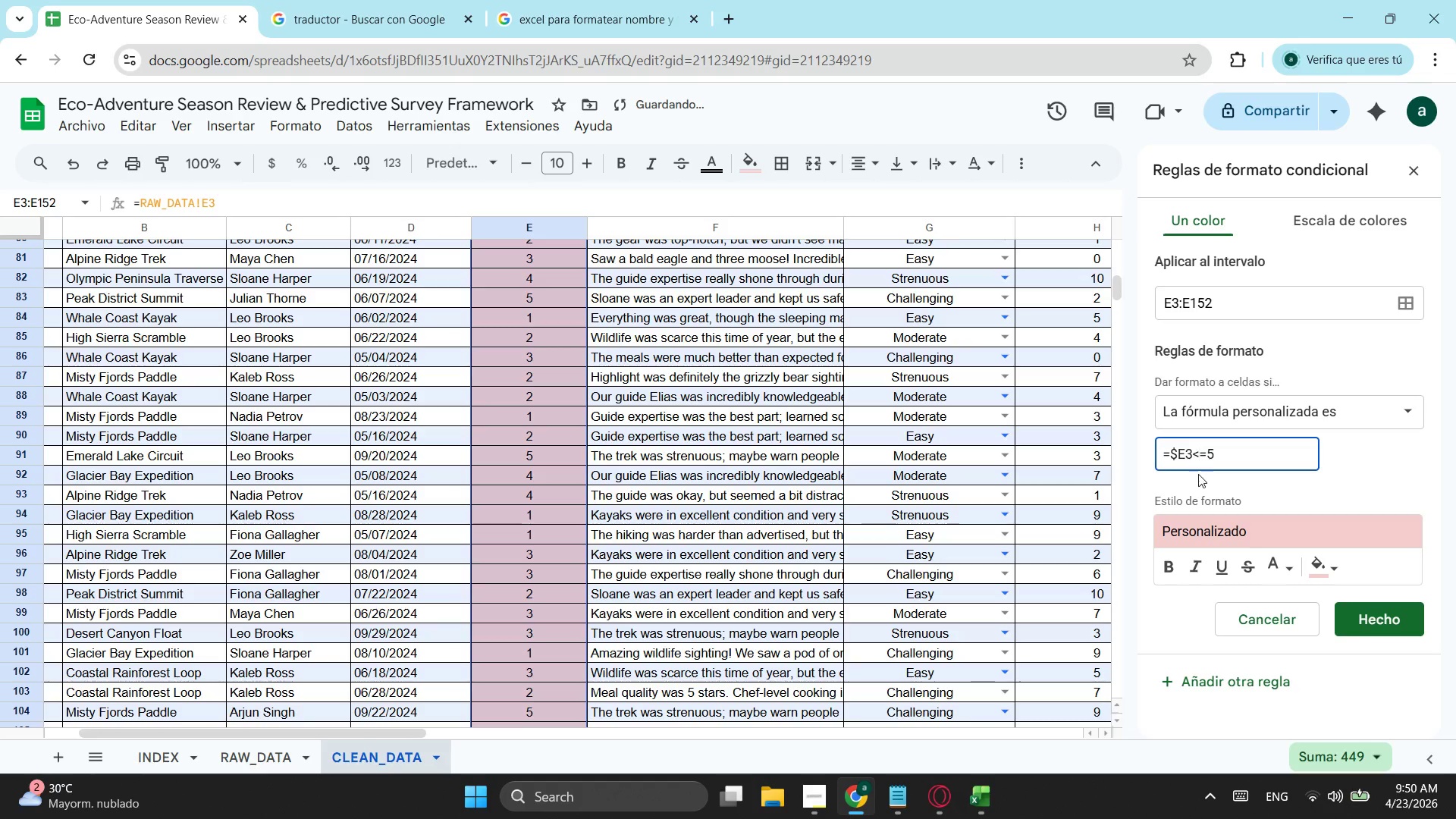 
key(Backspace)
 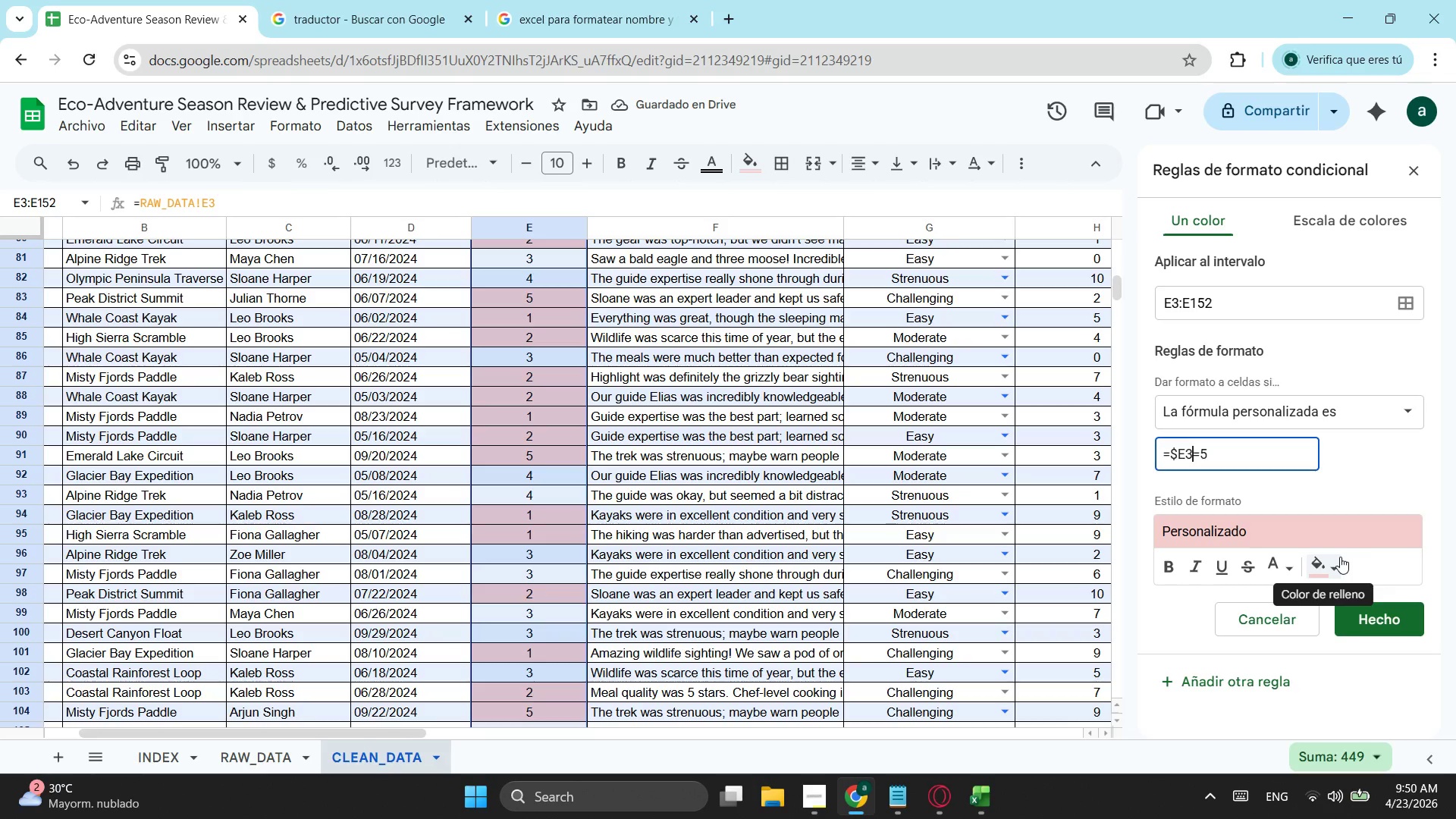 
left_click([1340, 557])
 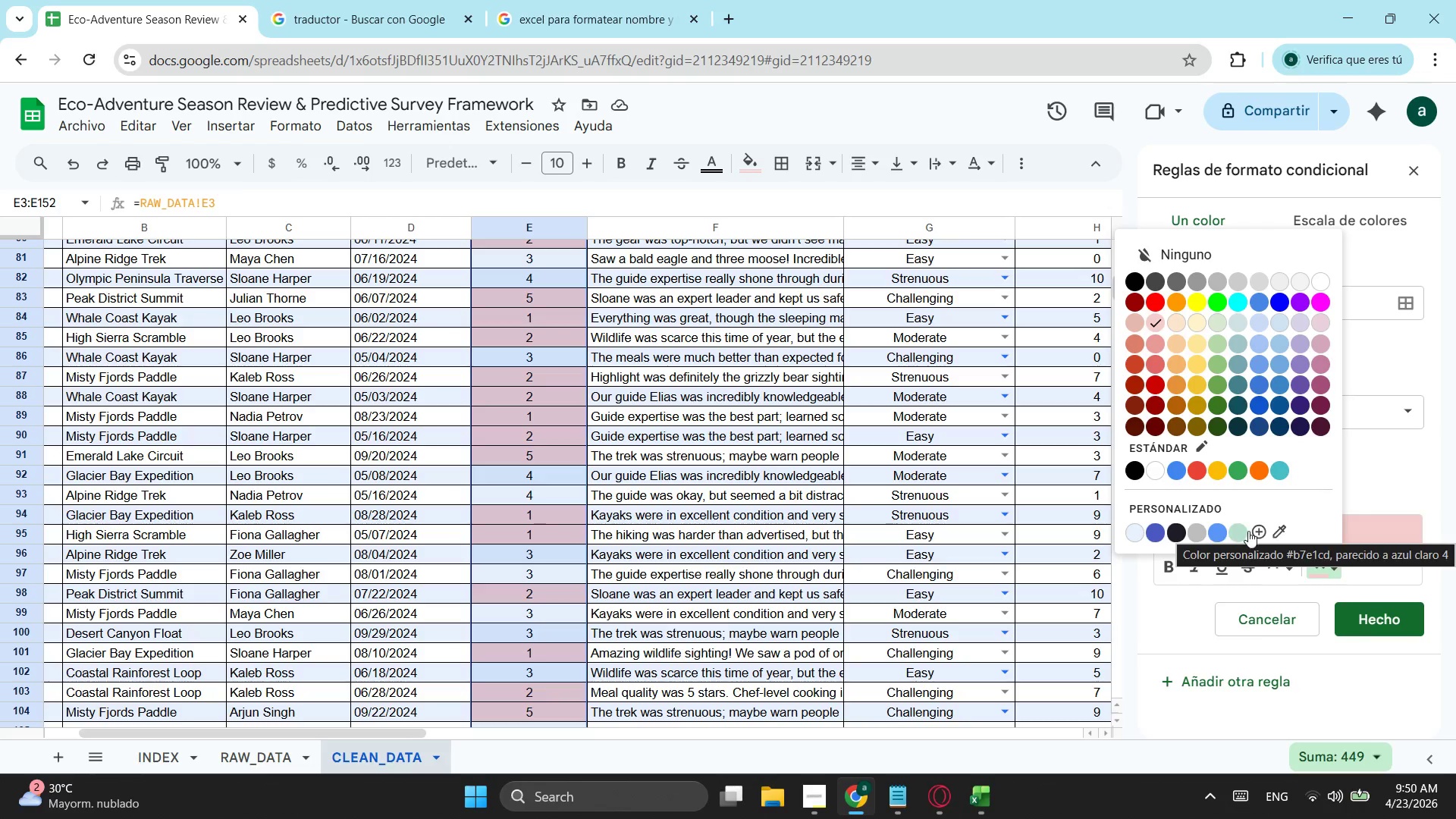 
wait(11.94)
 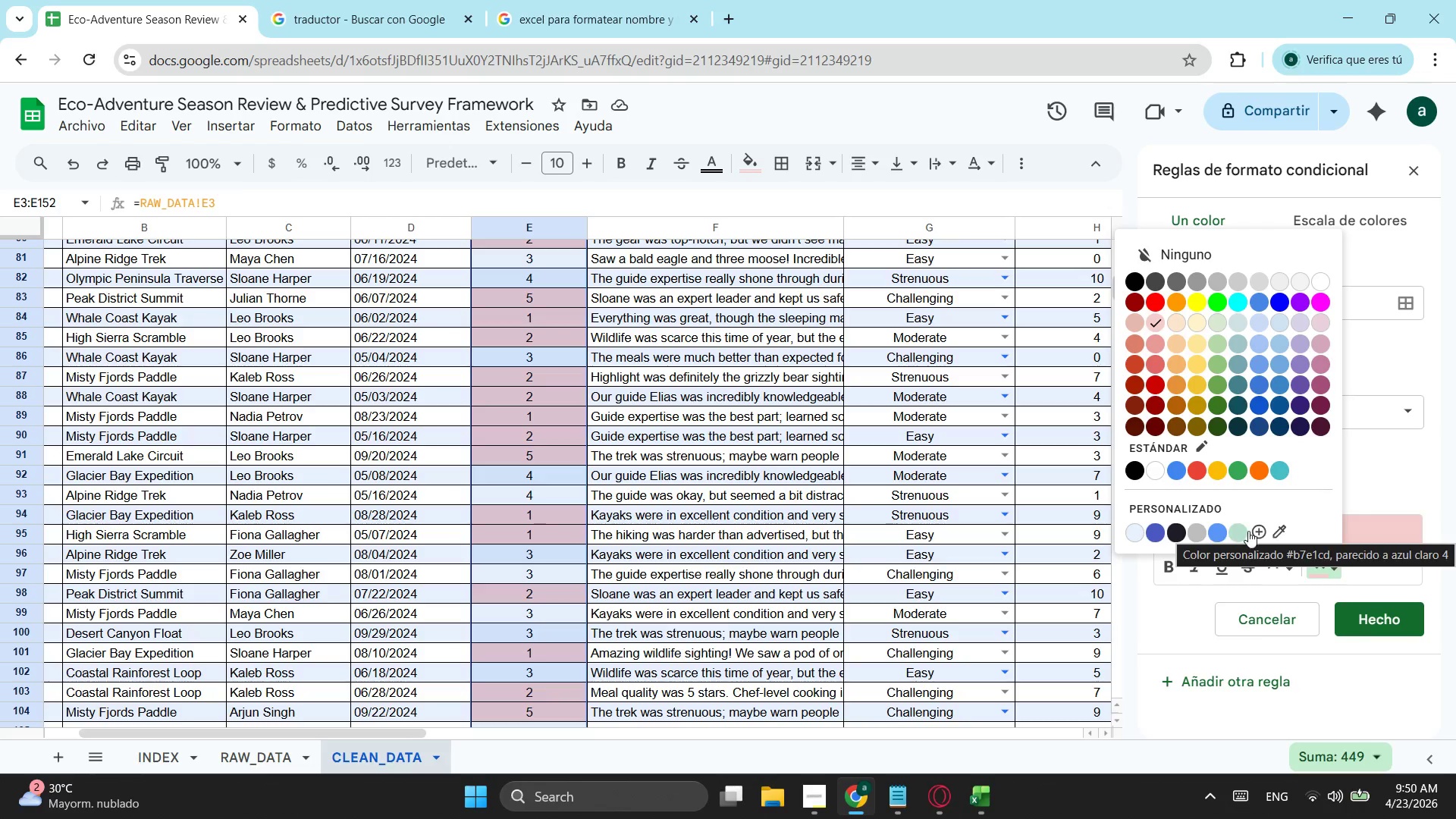 
left_click([1258, 529])
 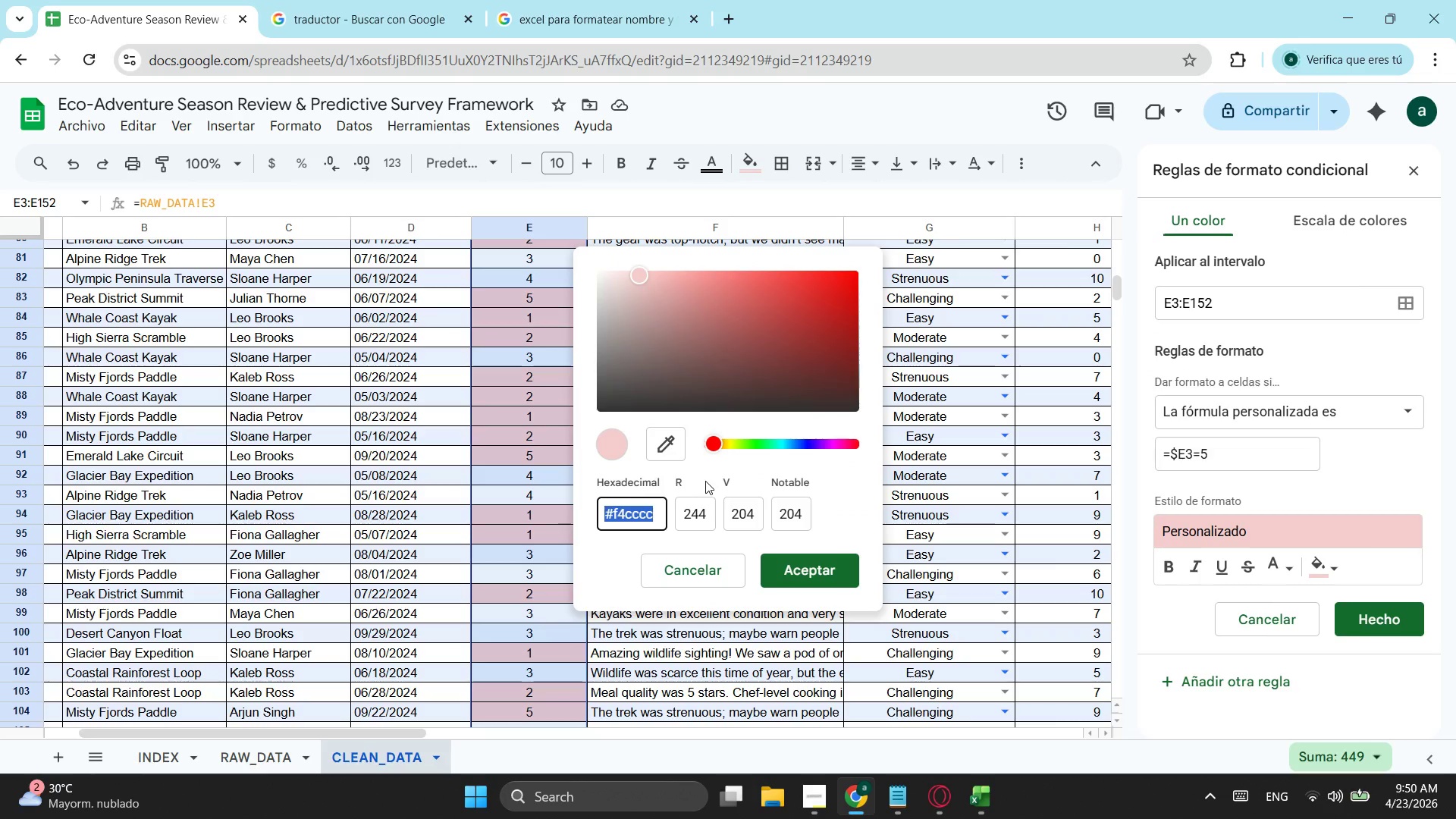 
type(d9ead3)
 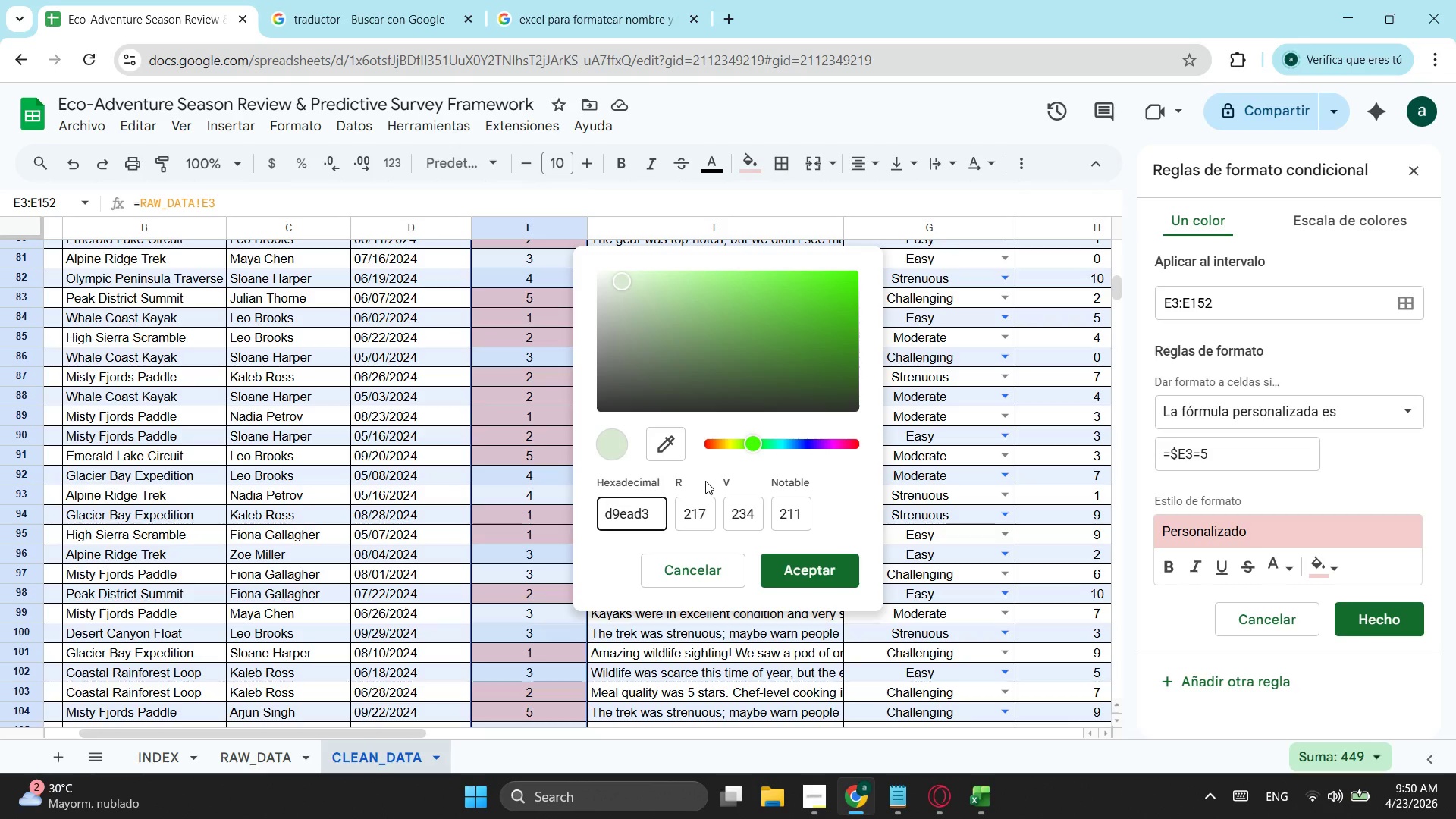 
key(Enter)
 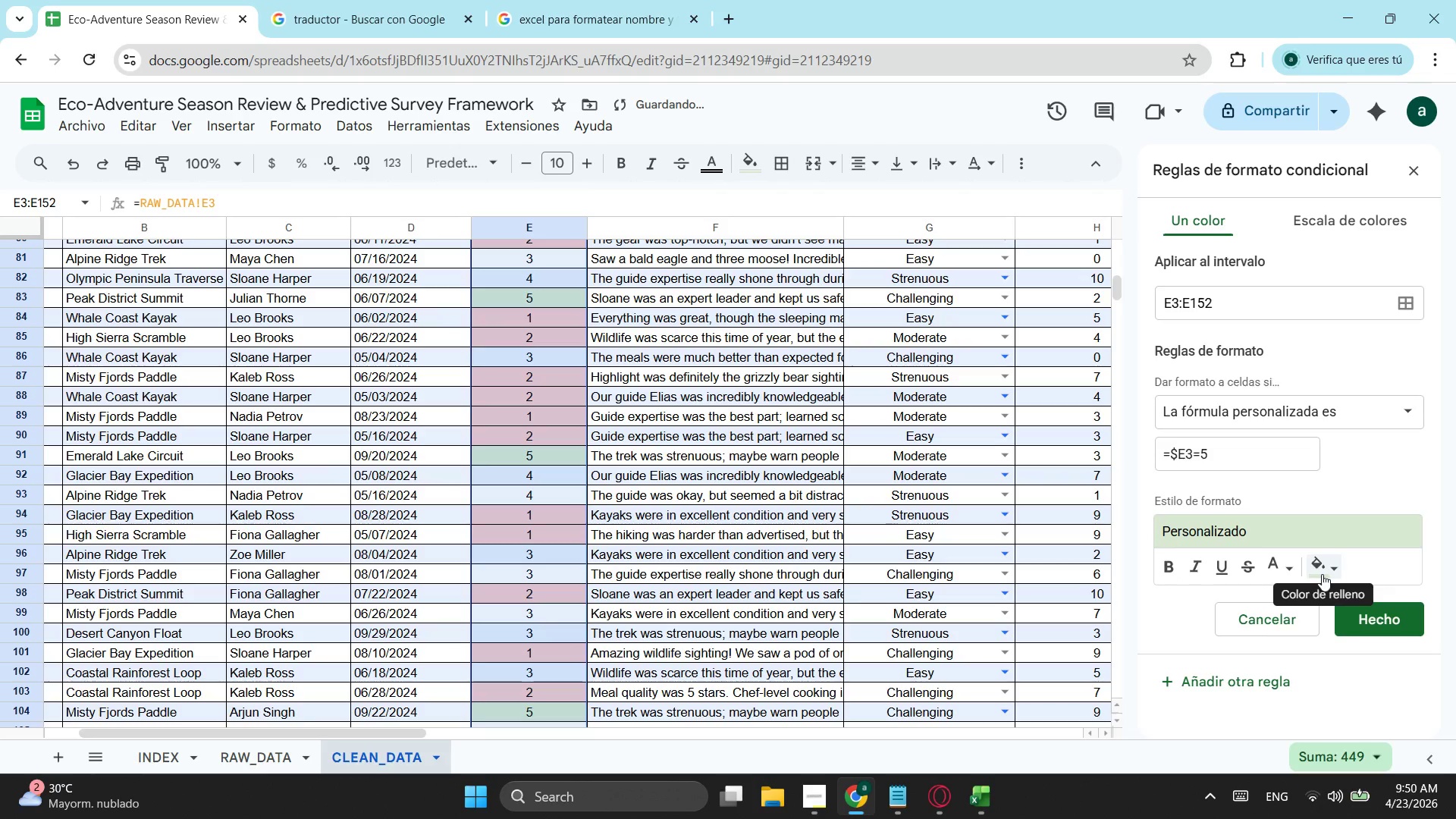 
left_click([1338, 569])
 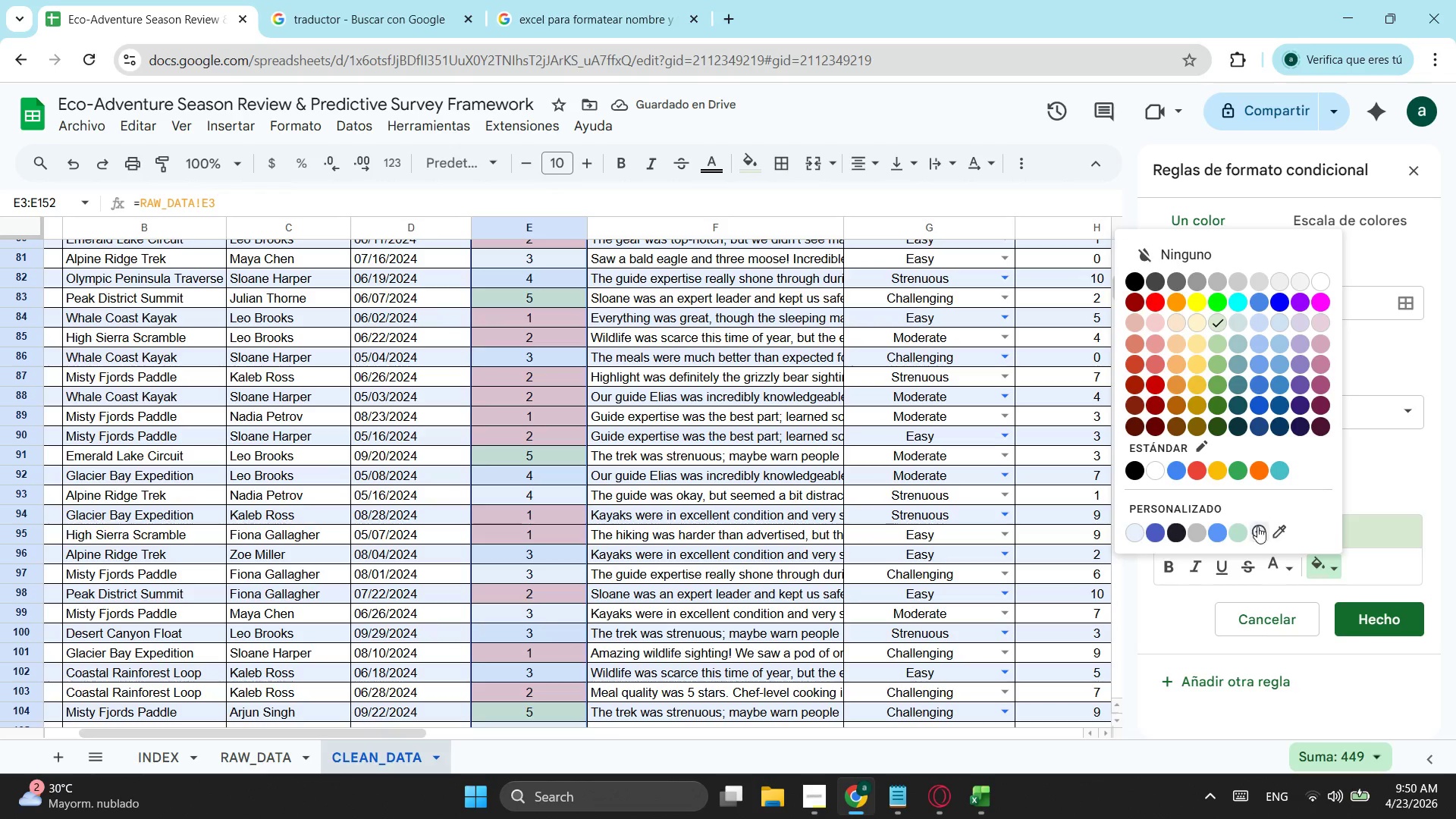 
mouse_move([1262, 534])
 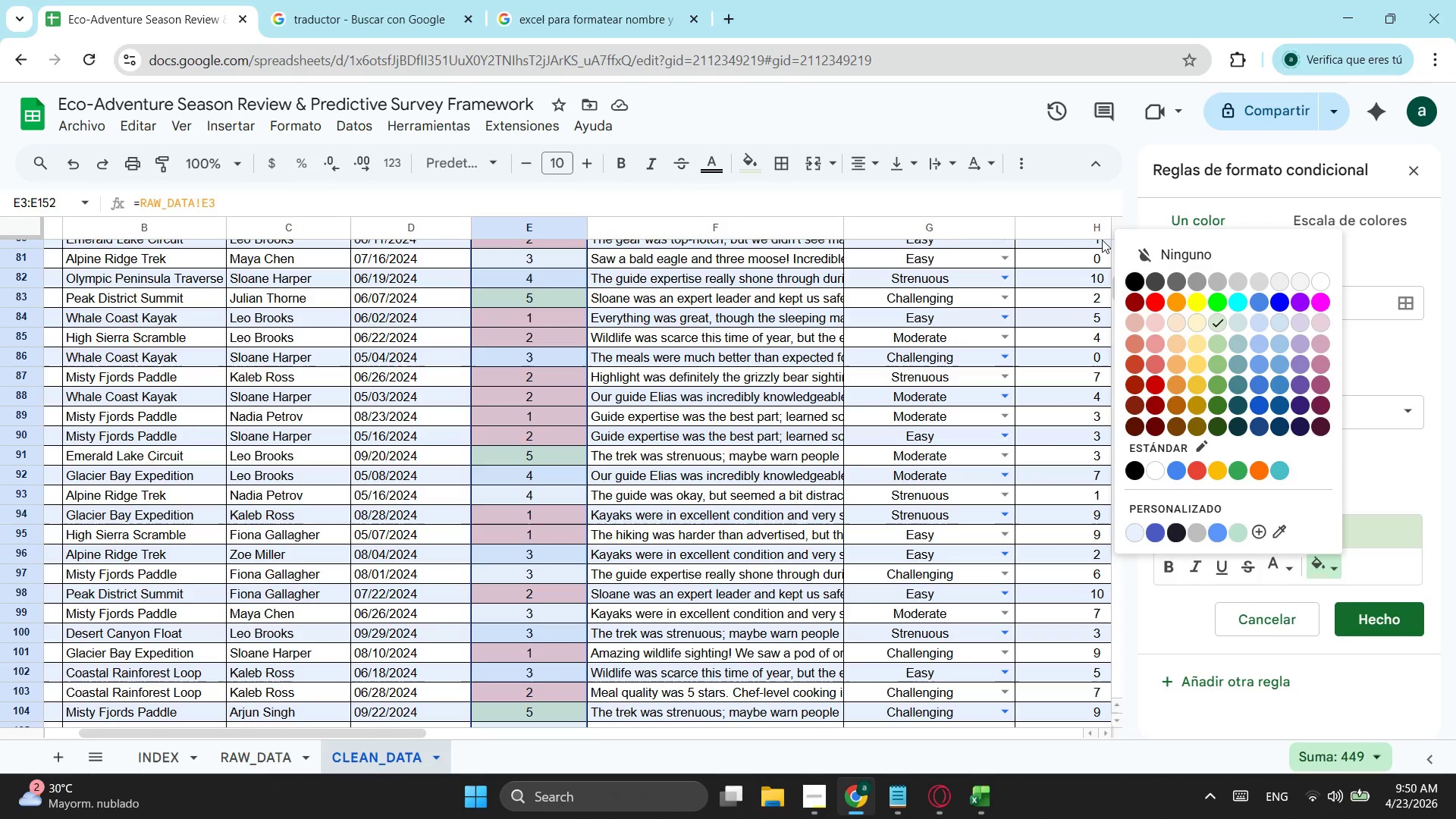 
left_click([1376, 557])
 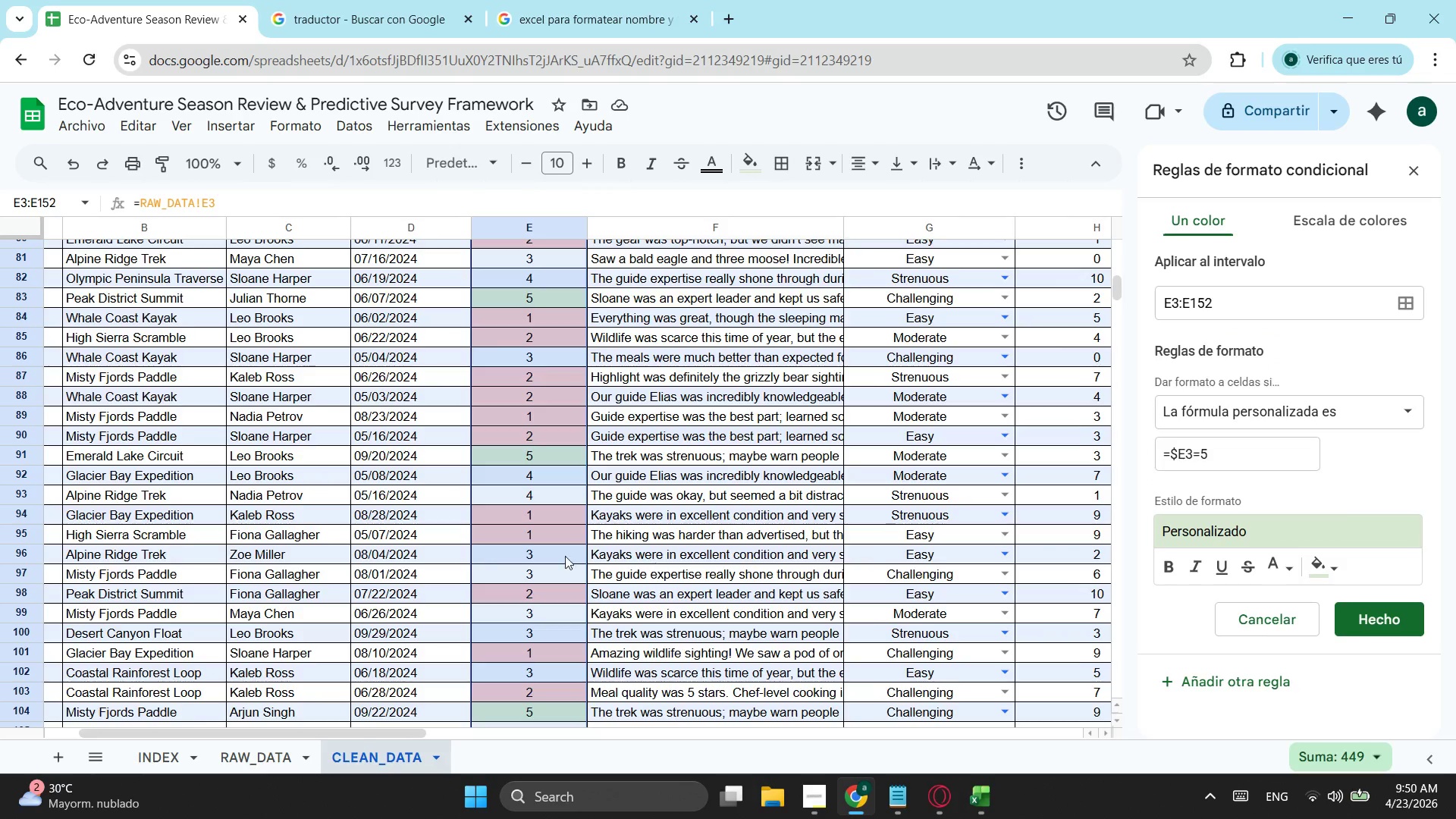 
scroll: coordinate [555, 536], scroll_direction: down, amount: 5.0
 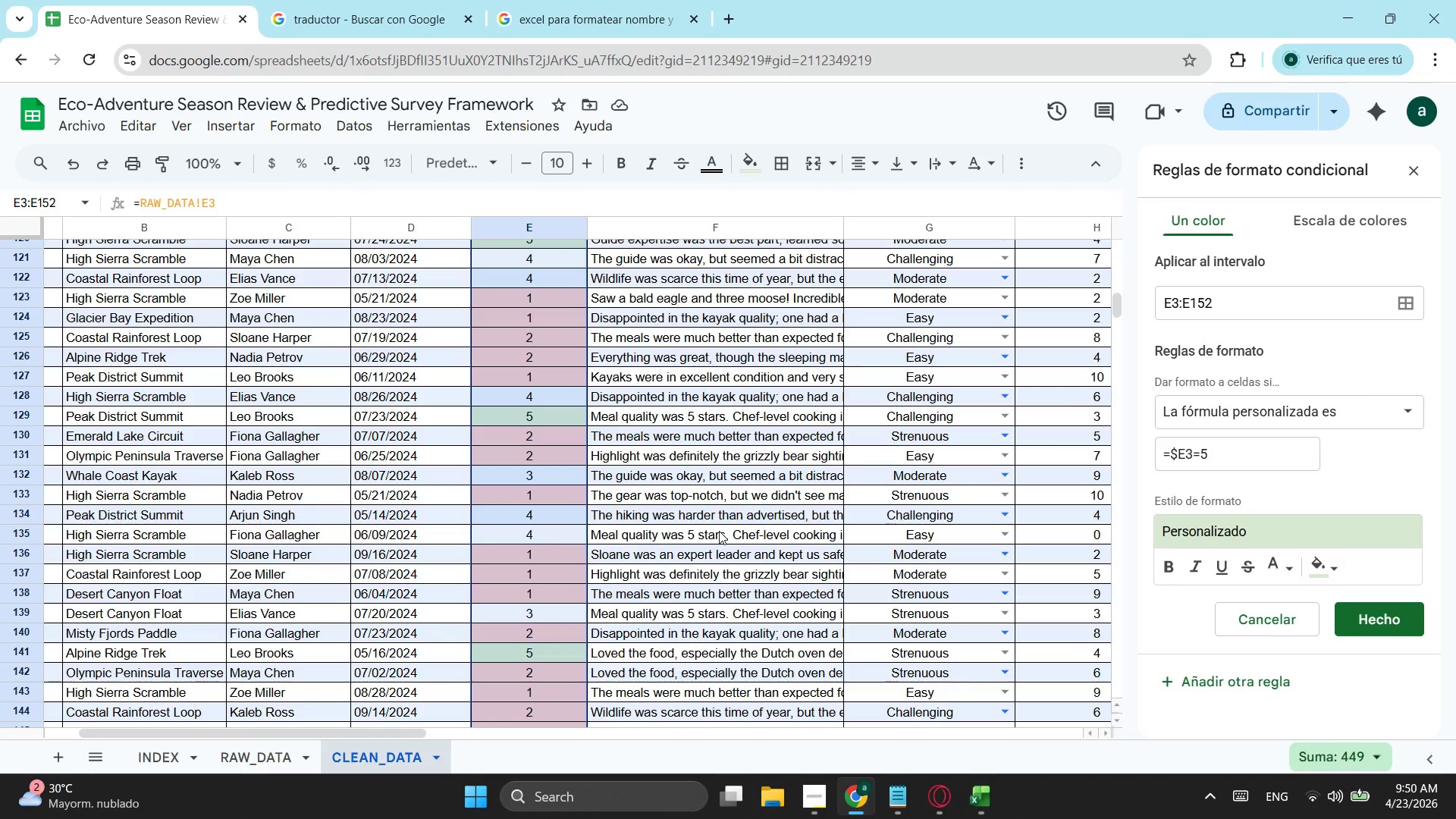 
wait(10.56)
 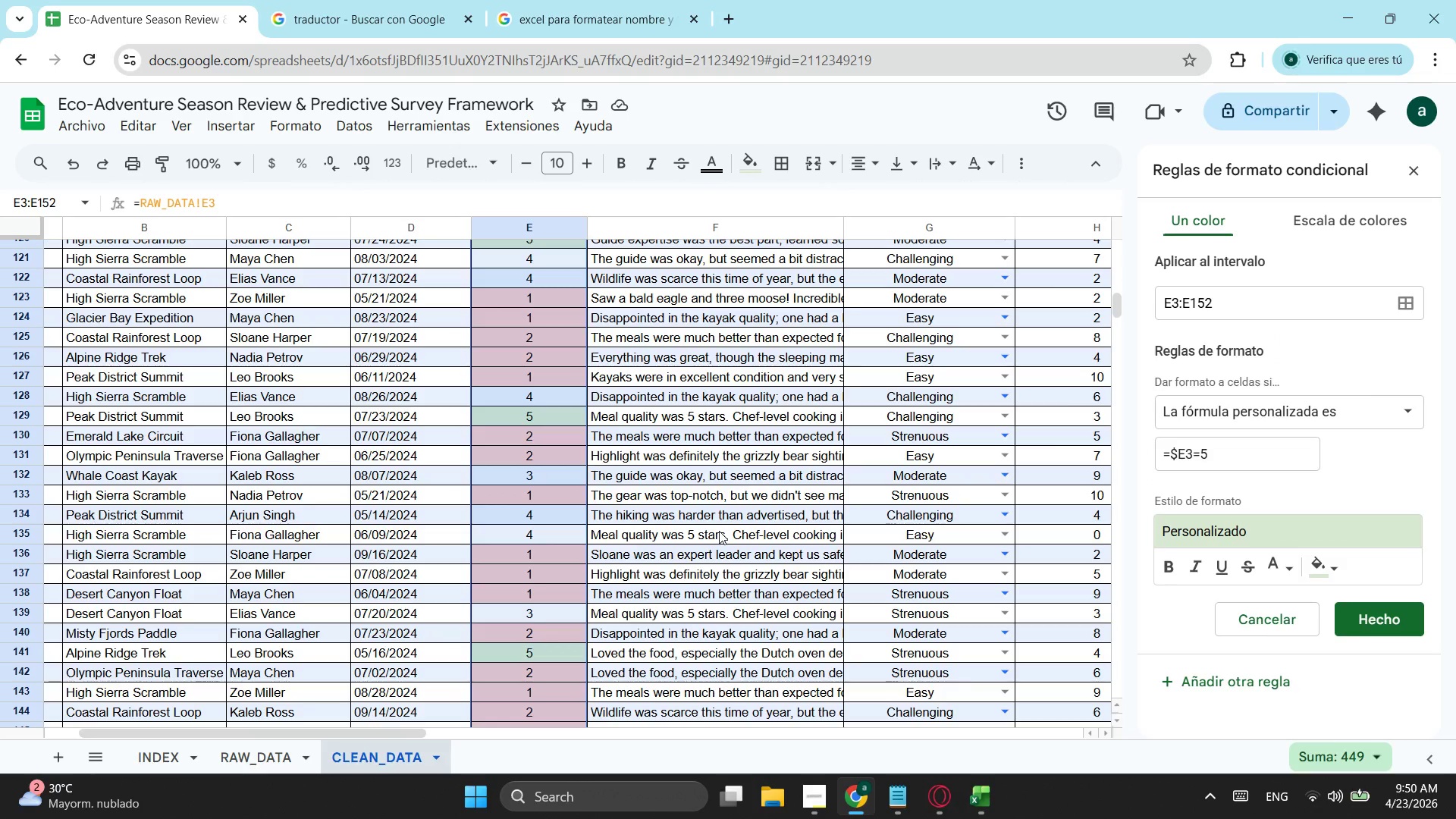 
left_click([1395, 613])
 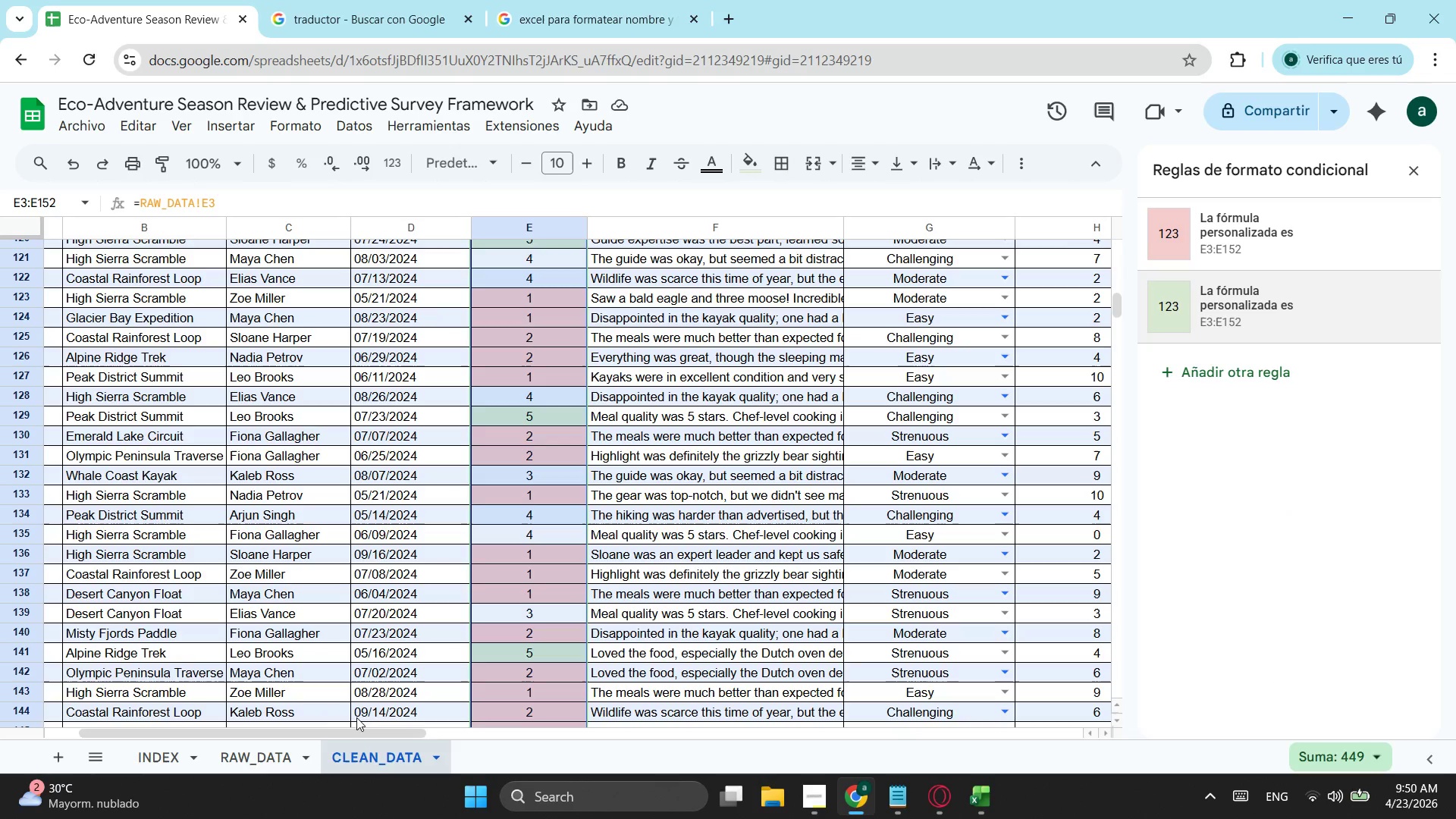 
left_click_drag(start_coordinate=[396, 738], to_coordinate=[576, 724])
 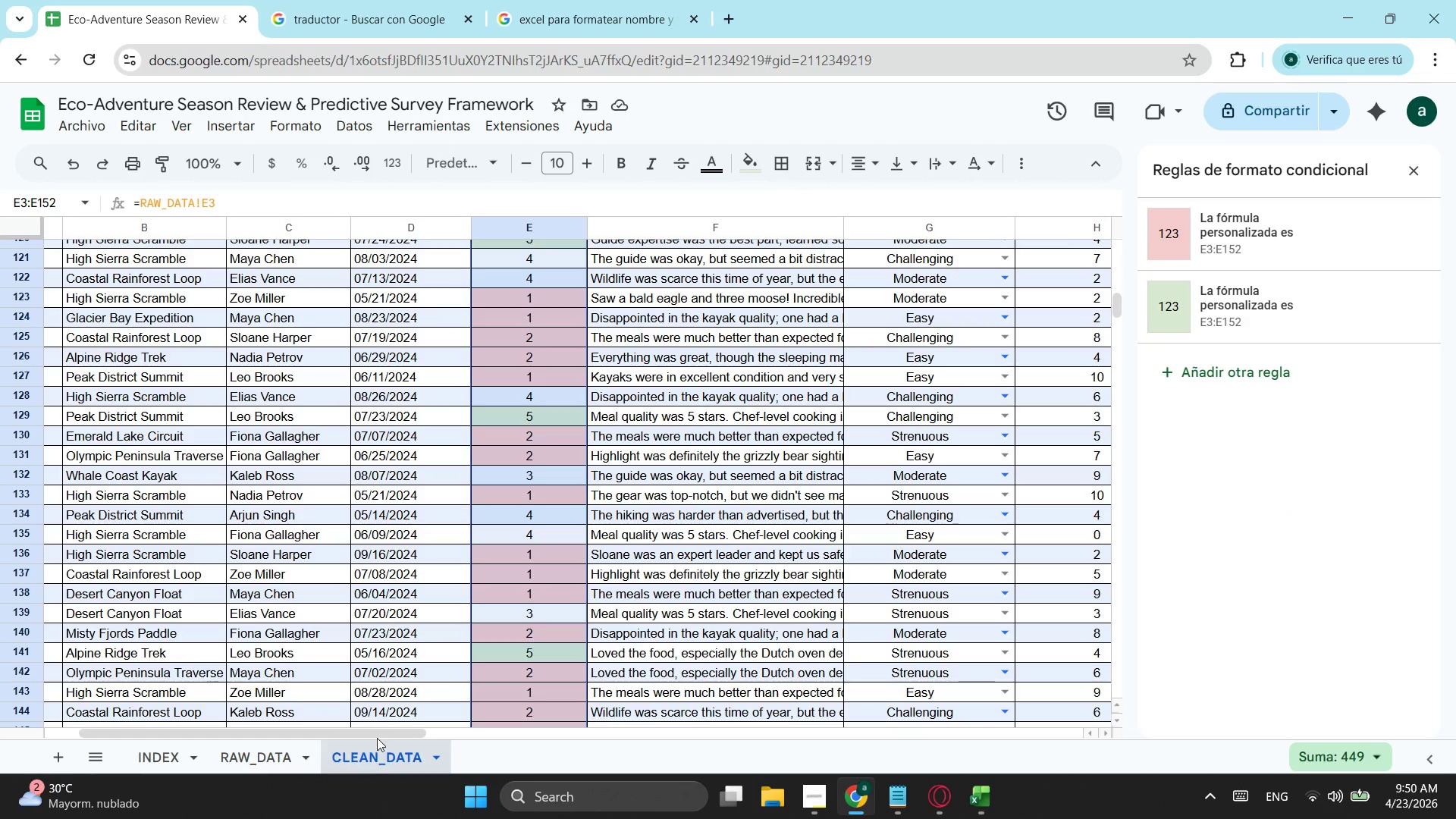 
left_click_drag(start_coordinate=[377, 738], to_coordinate=[592, 720])
 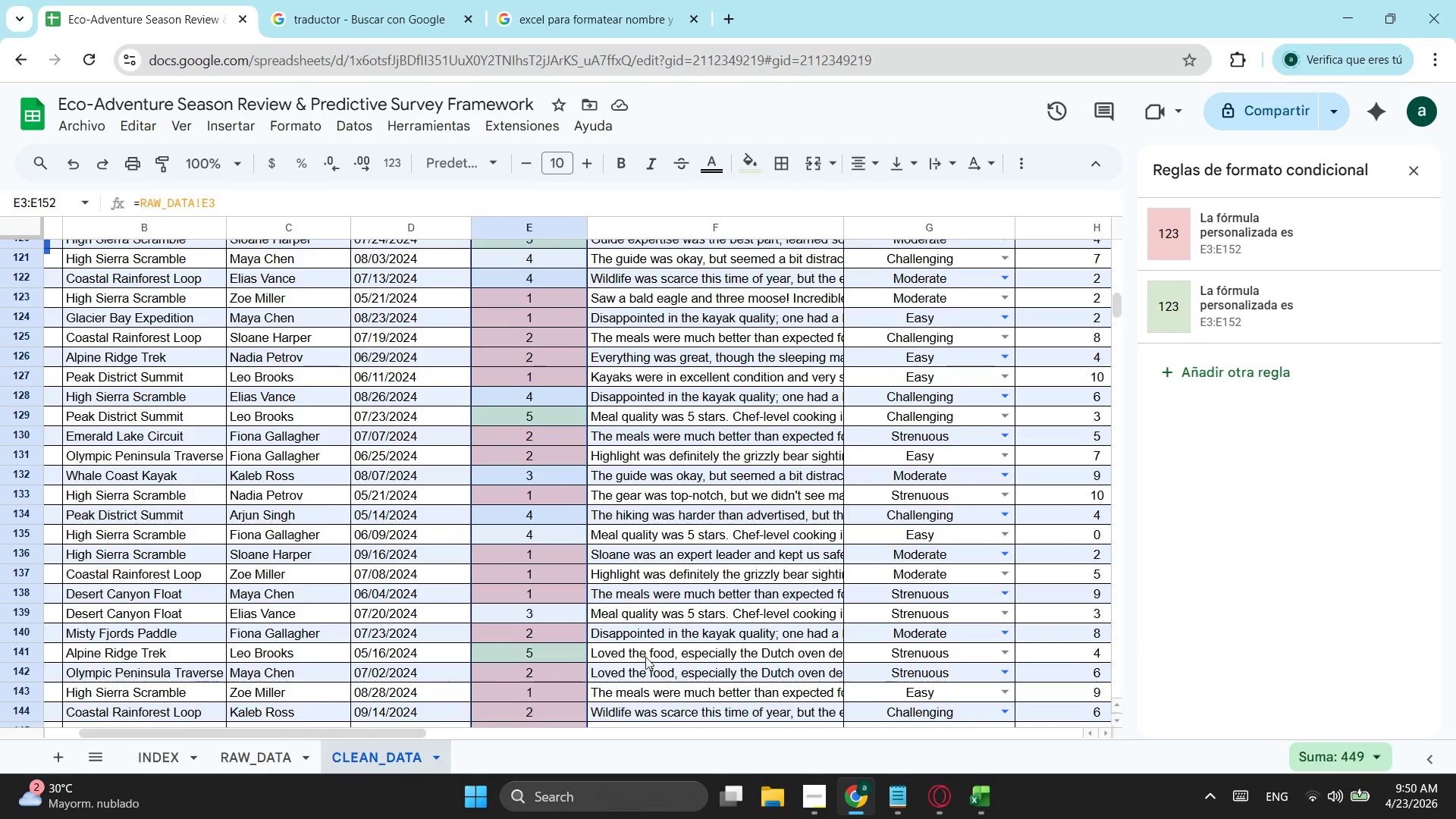 
scroll: coordinate [1078, 556], scroll_direction: up, amount: 11.0
 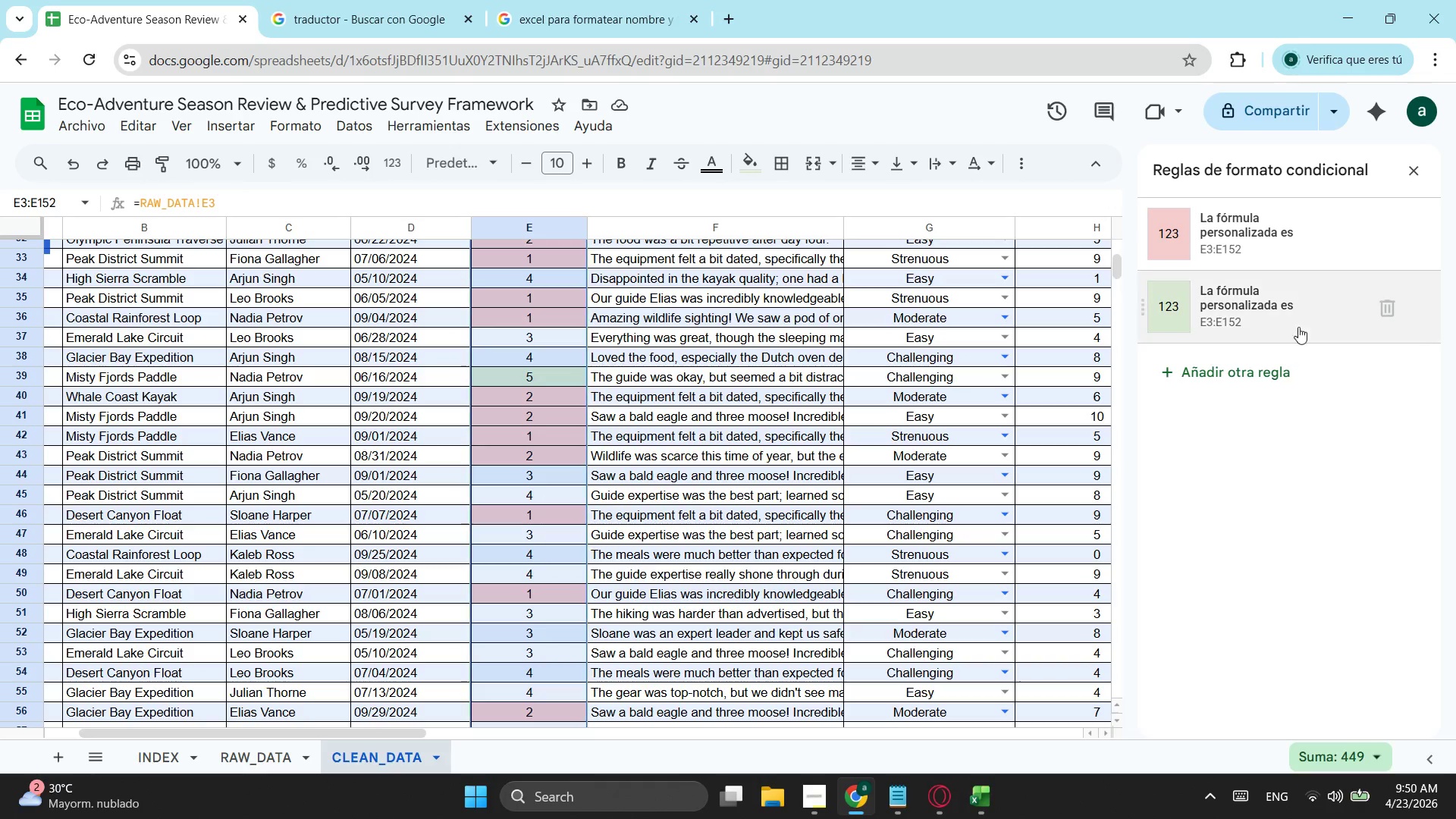 
left_click_drag(start_coordinate=[1085, 303], to_coordinate=[1070, 548])
 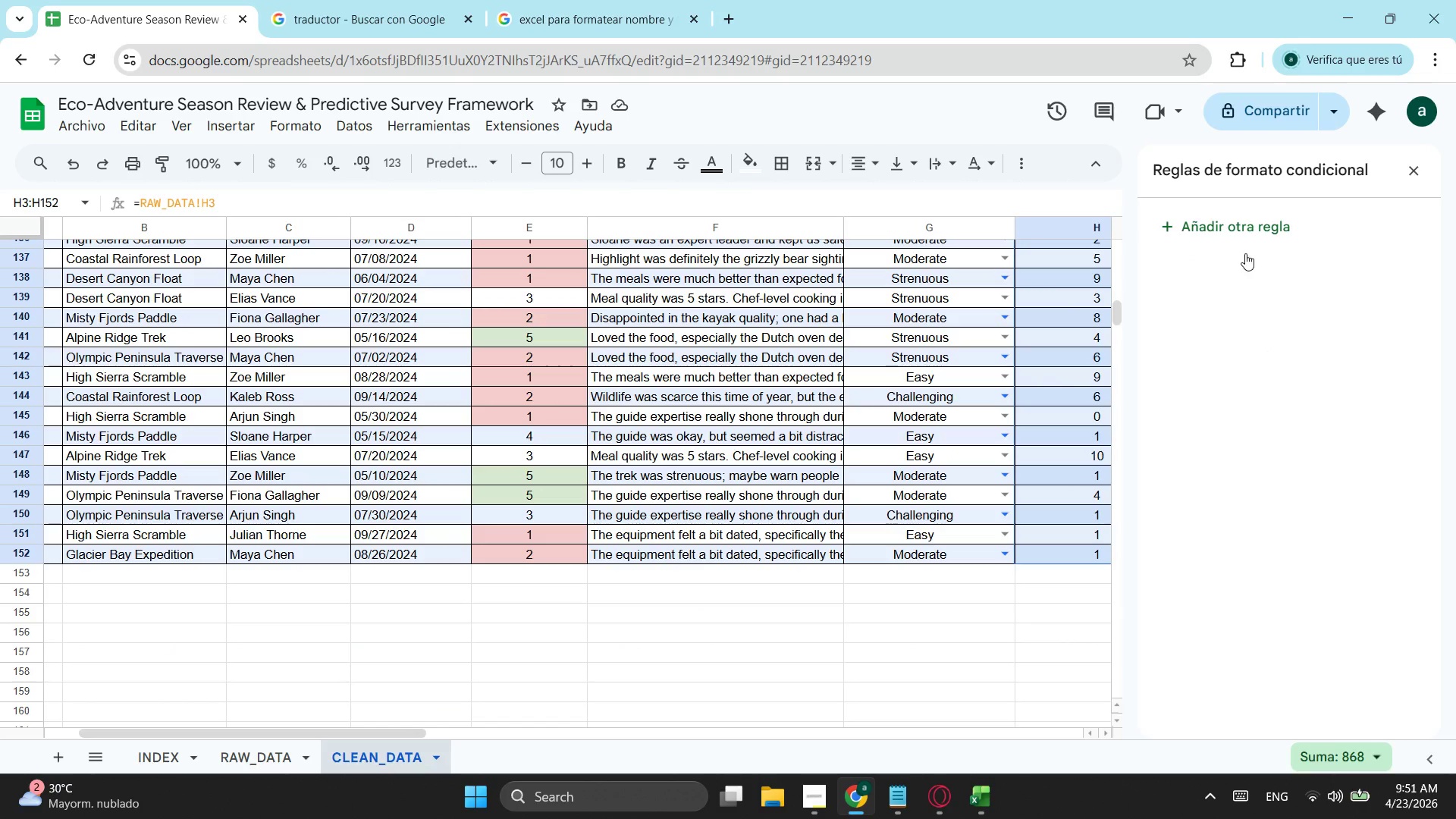 
scroll: coordinate [1085, 312], scroll_direction: up, amount: 11.0
 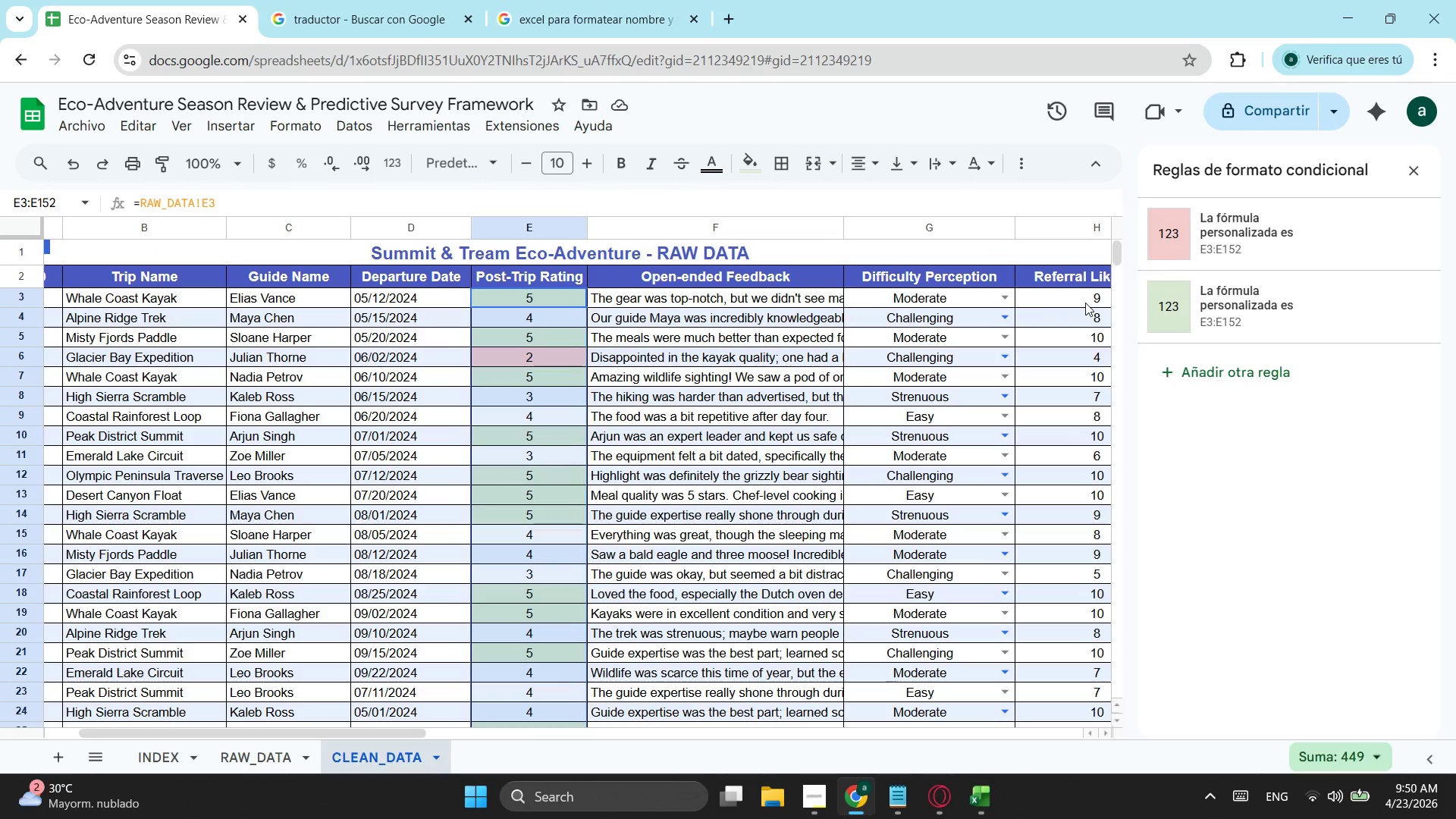 
scroll: coordinate [1065, 645], scroll_direction: down, amount: 17.0
 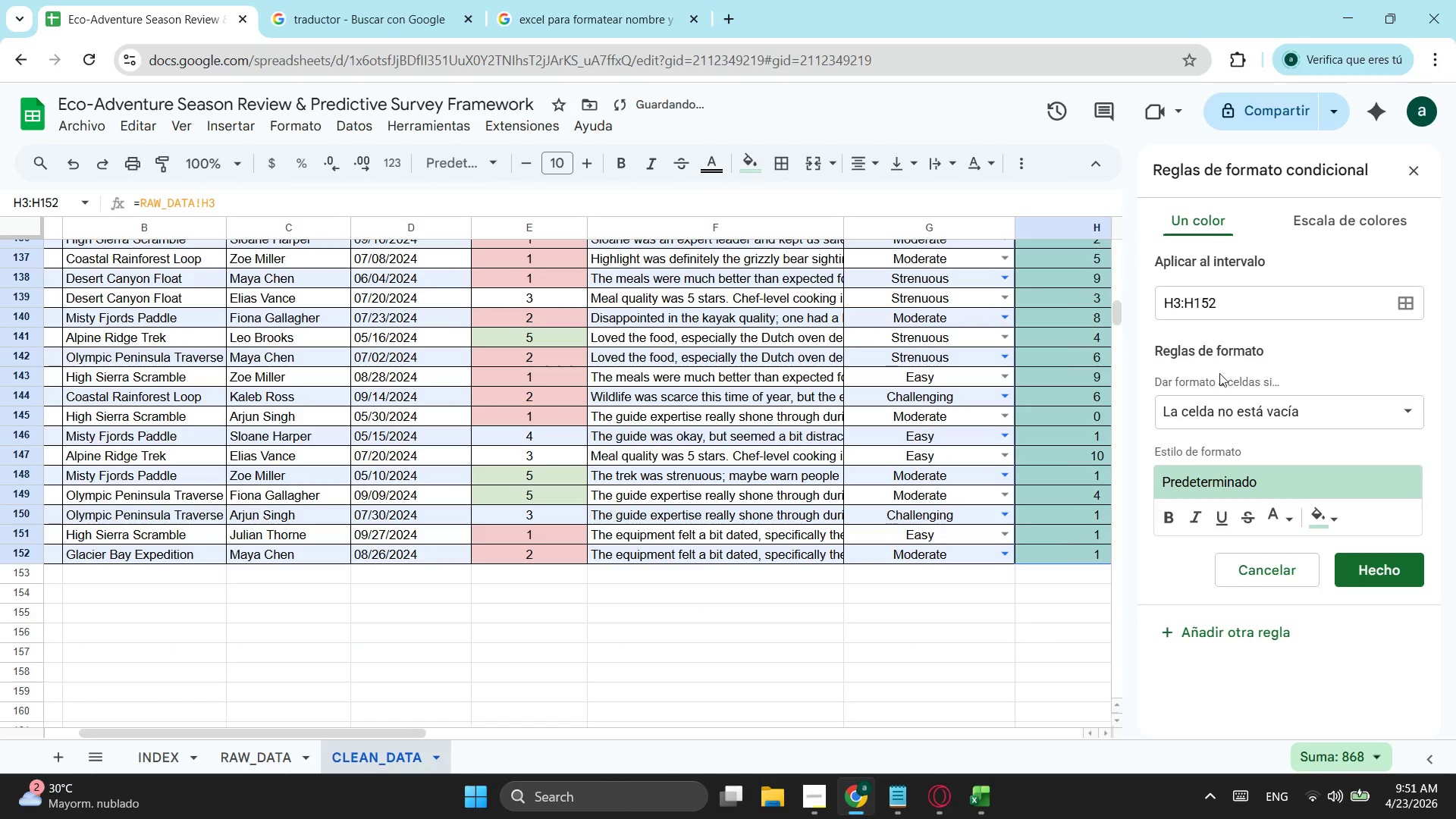 
left_click([1291, 406])
 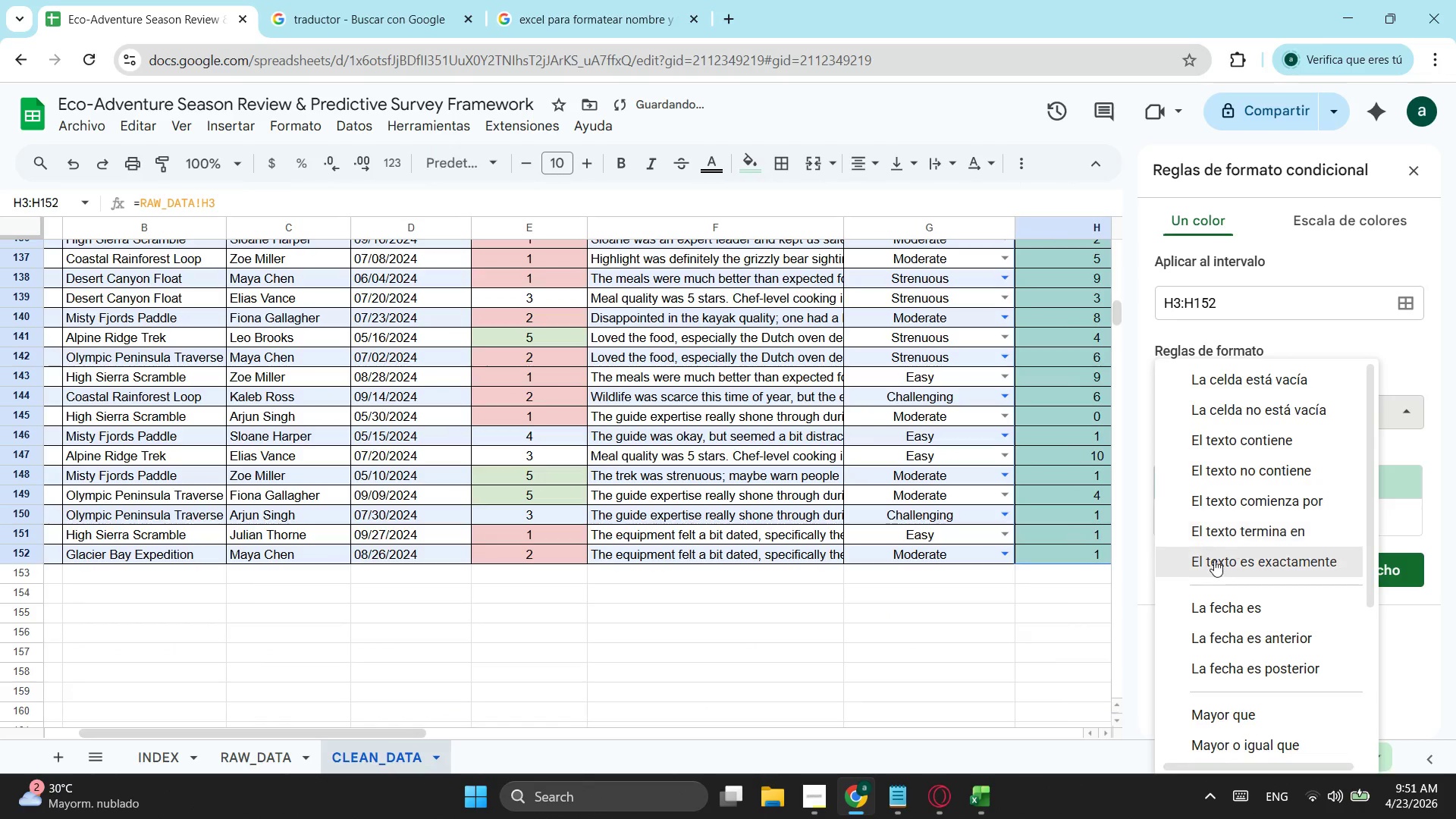 
scroll: coordinate [1228, 682], scroll_direction: down, amount: 7.0
 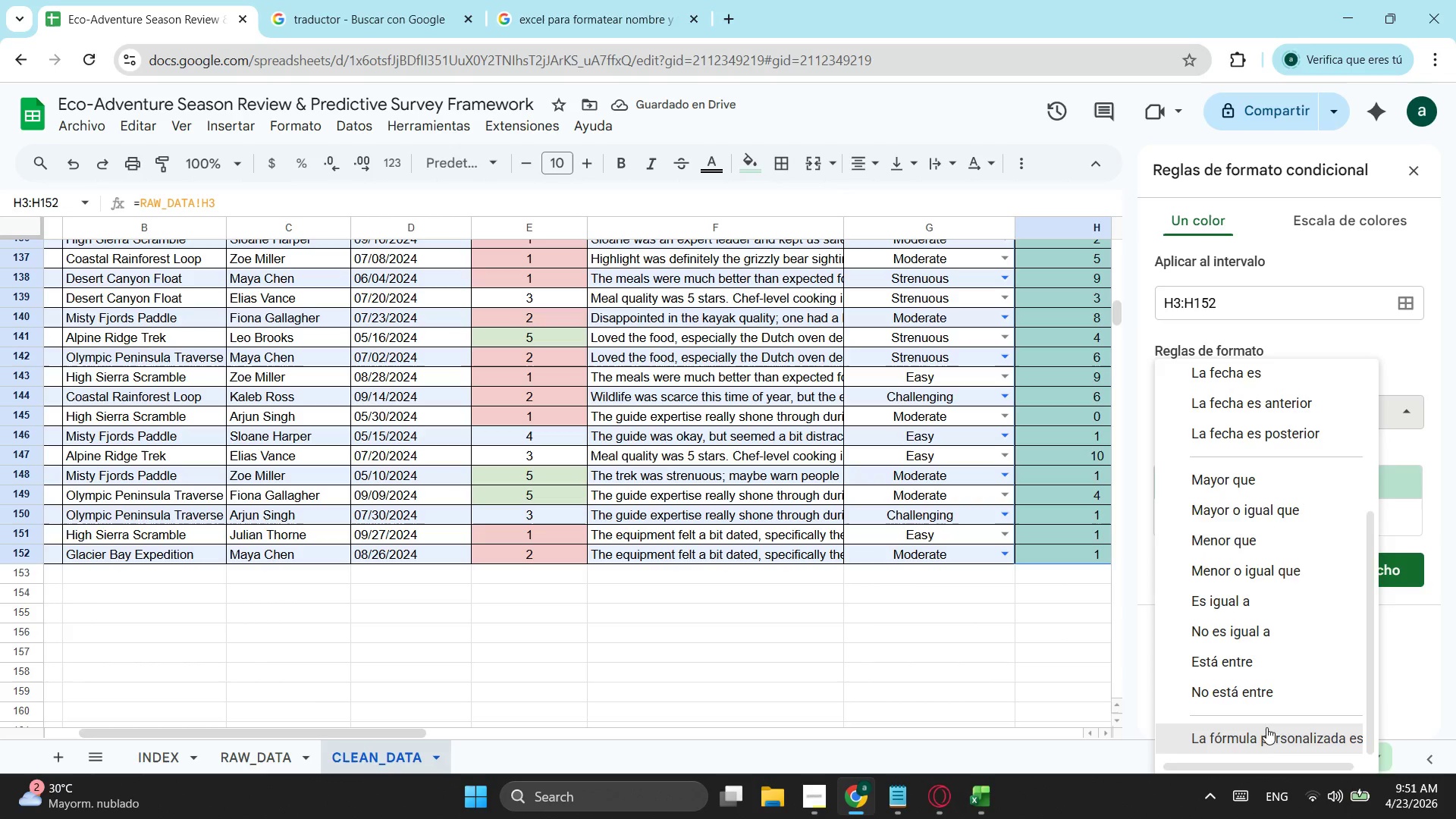 
left_click([1275, 734])
 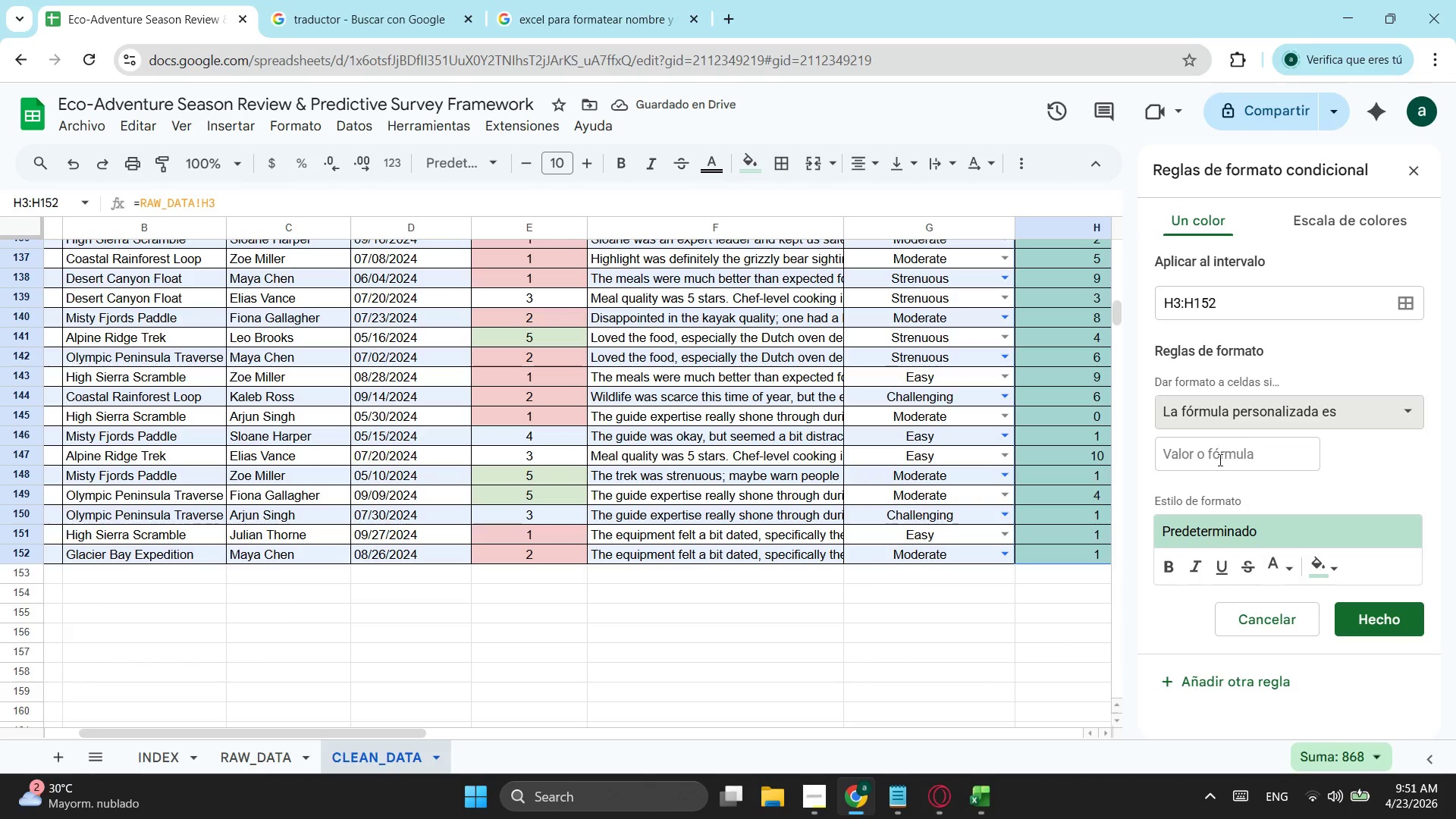 
left_click([1217, 447])
 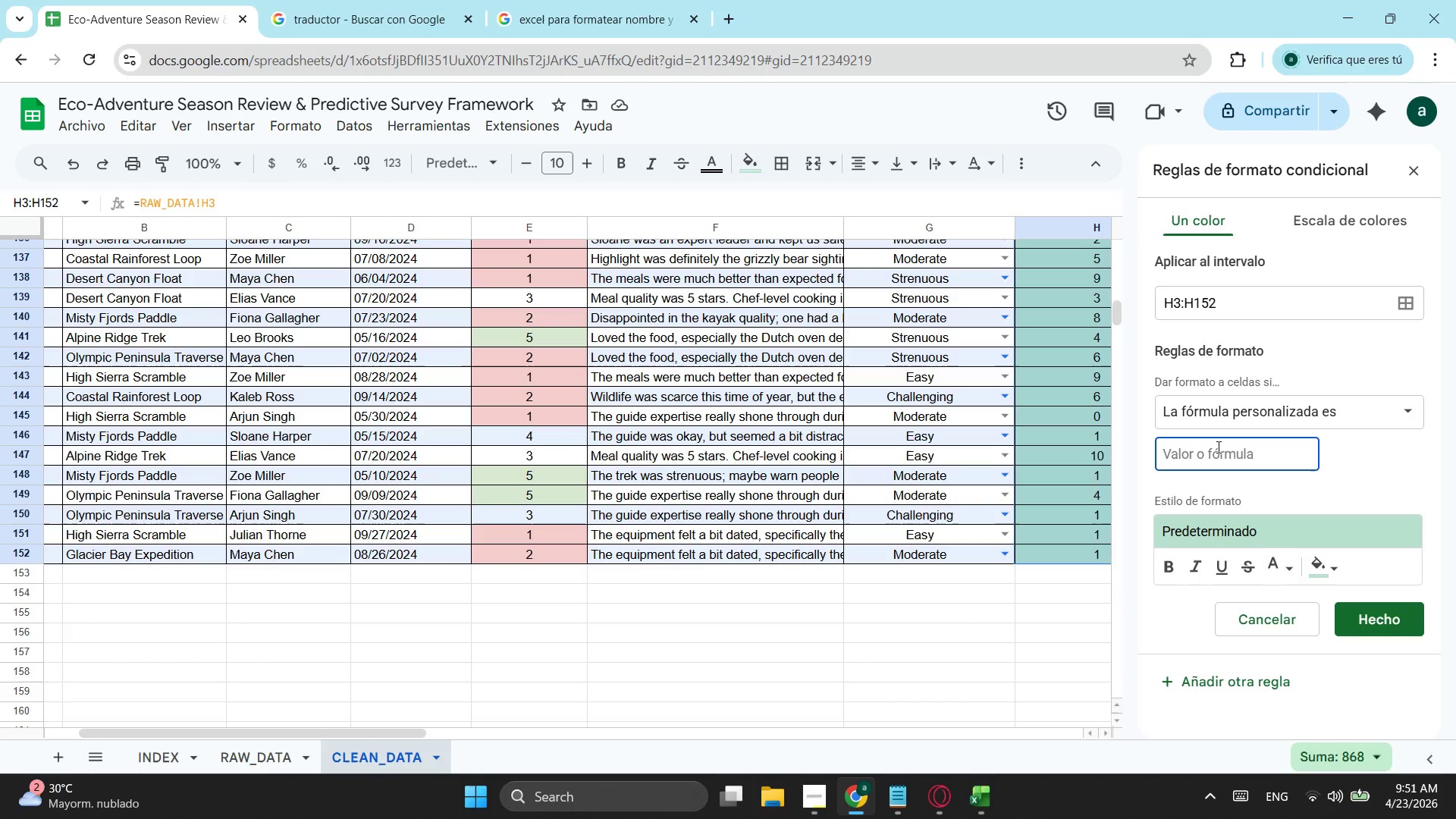 
wait(5.45)
 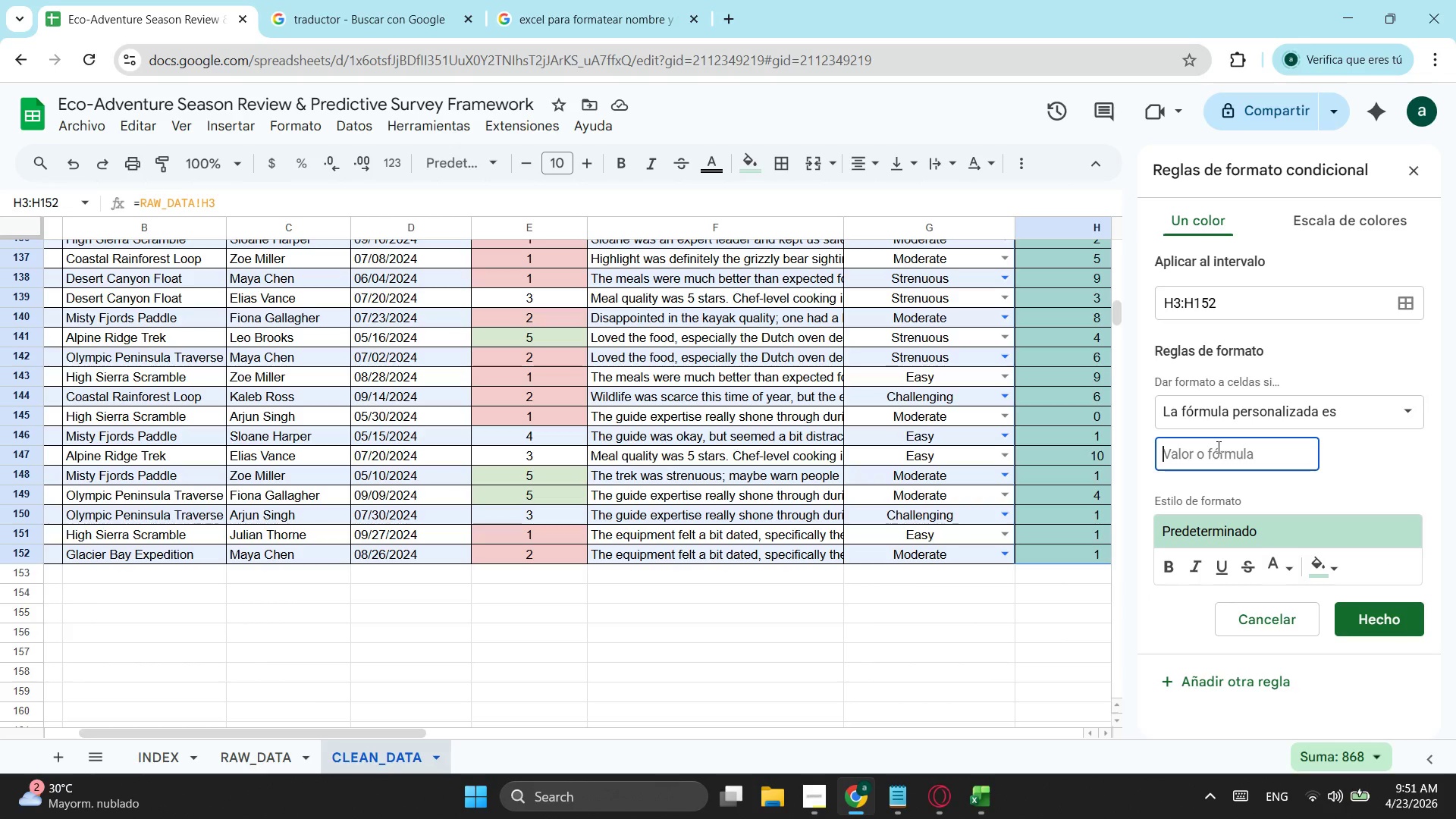 
type(=$h3)
 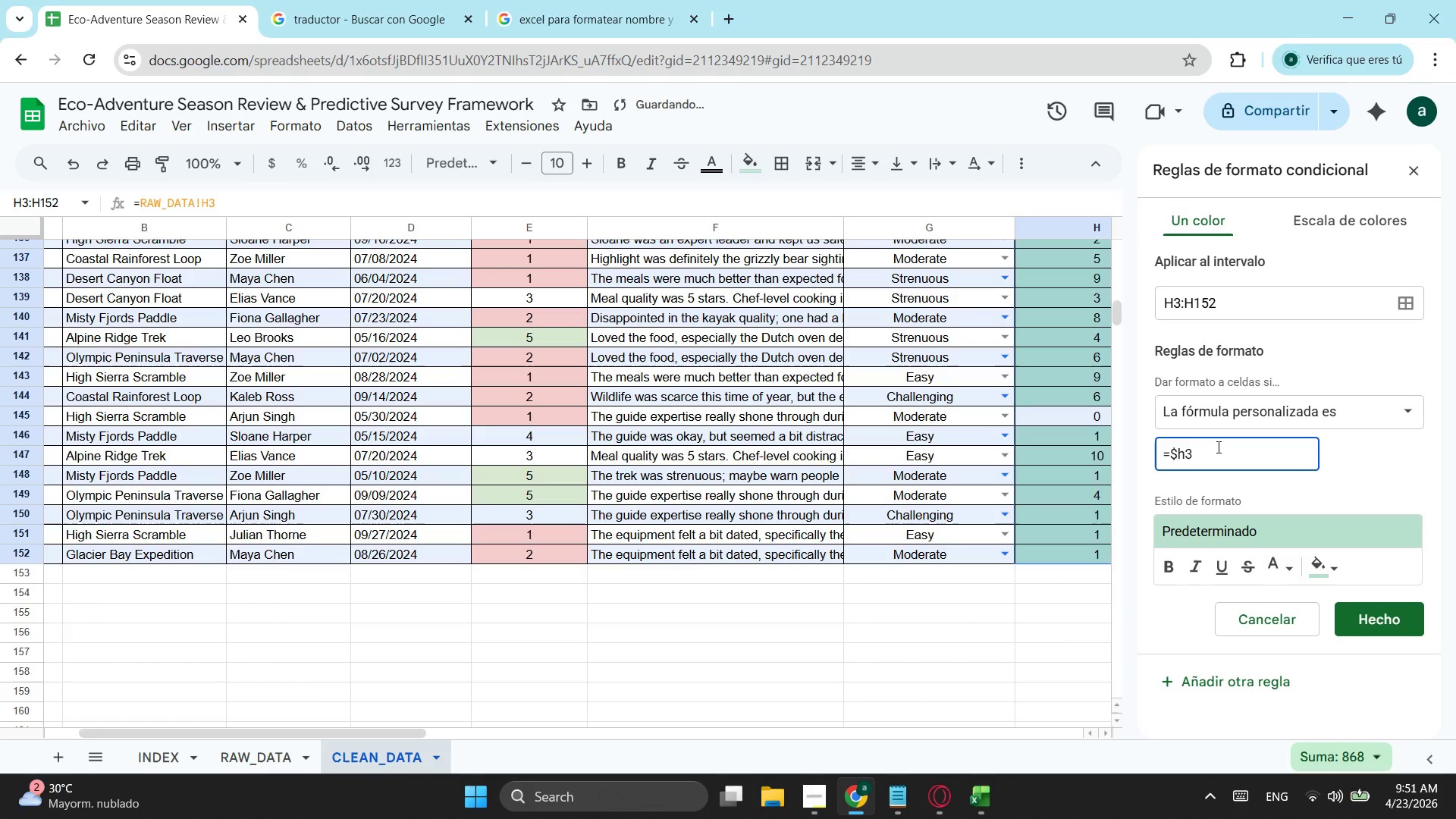 
key(Shift+Comma)
 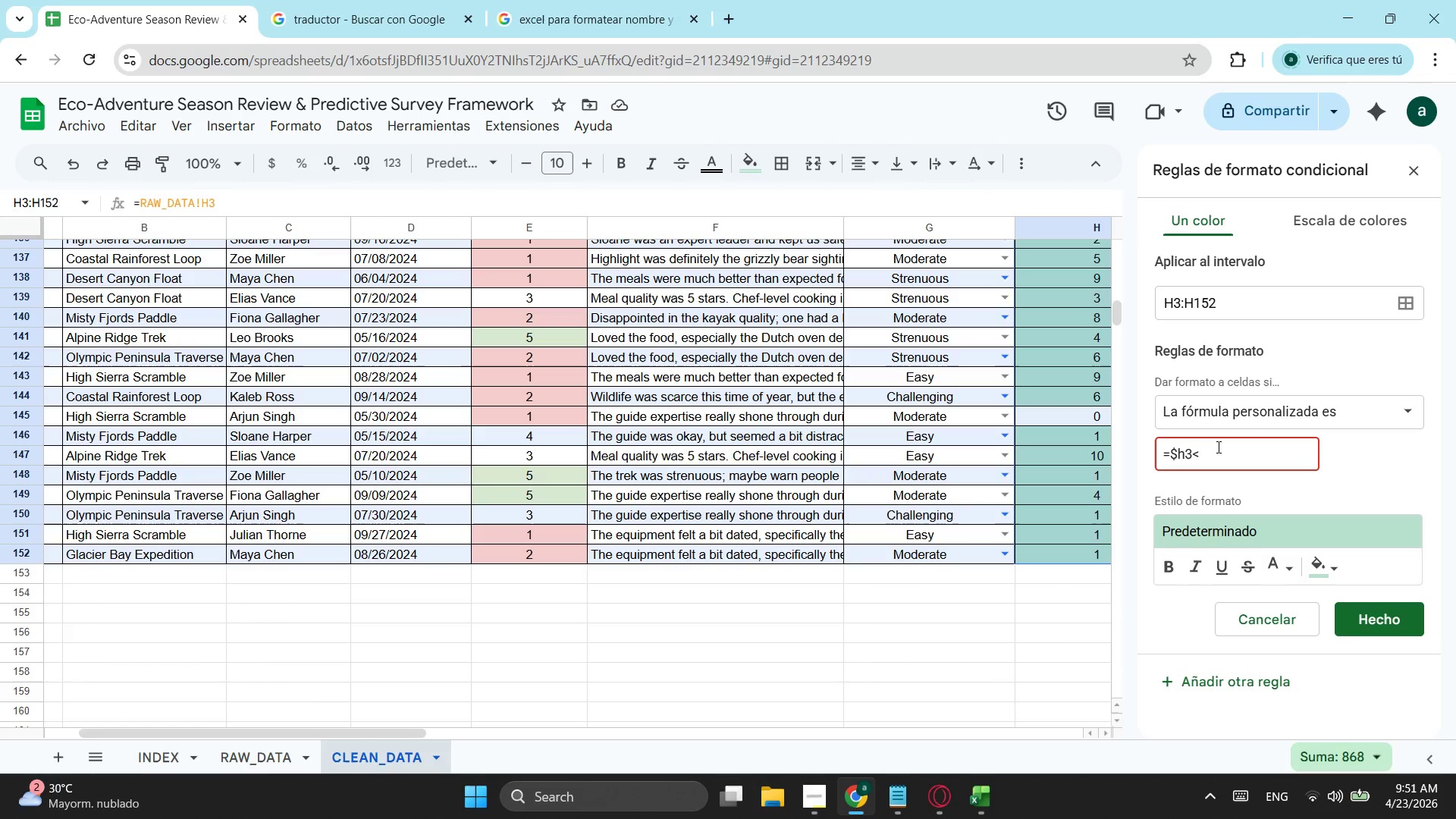 
key(Equal)
 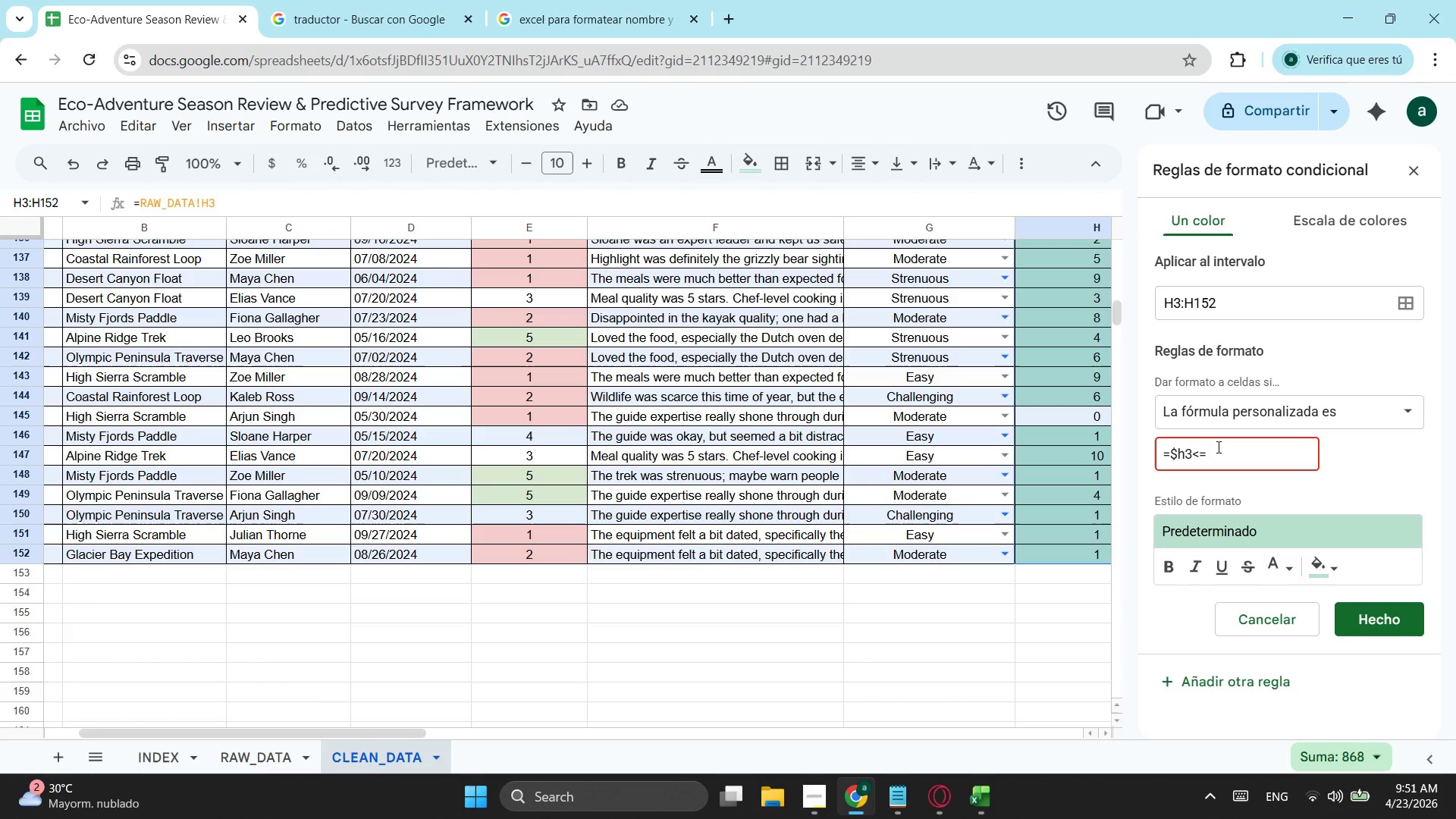 
key(6)
 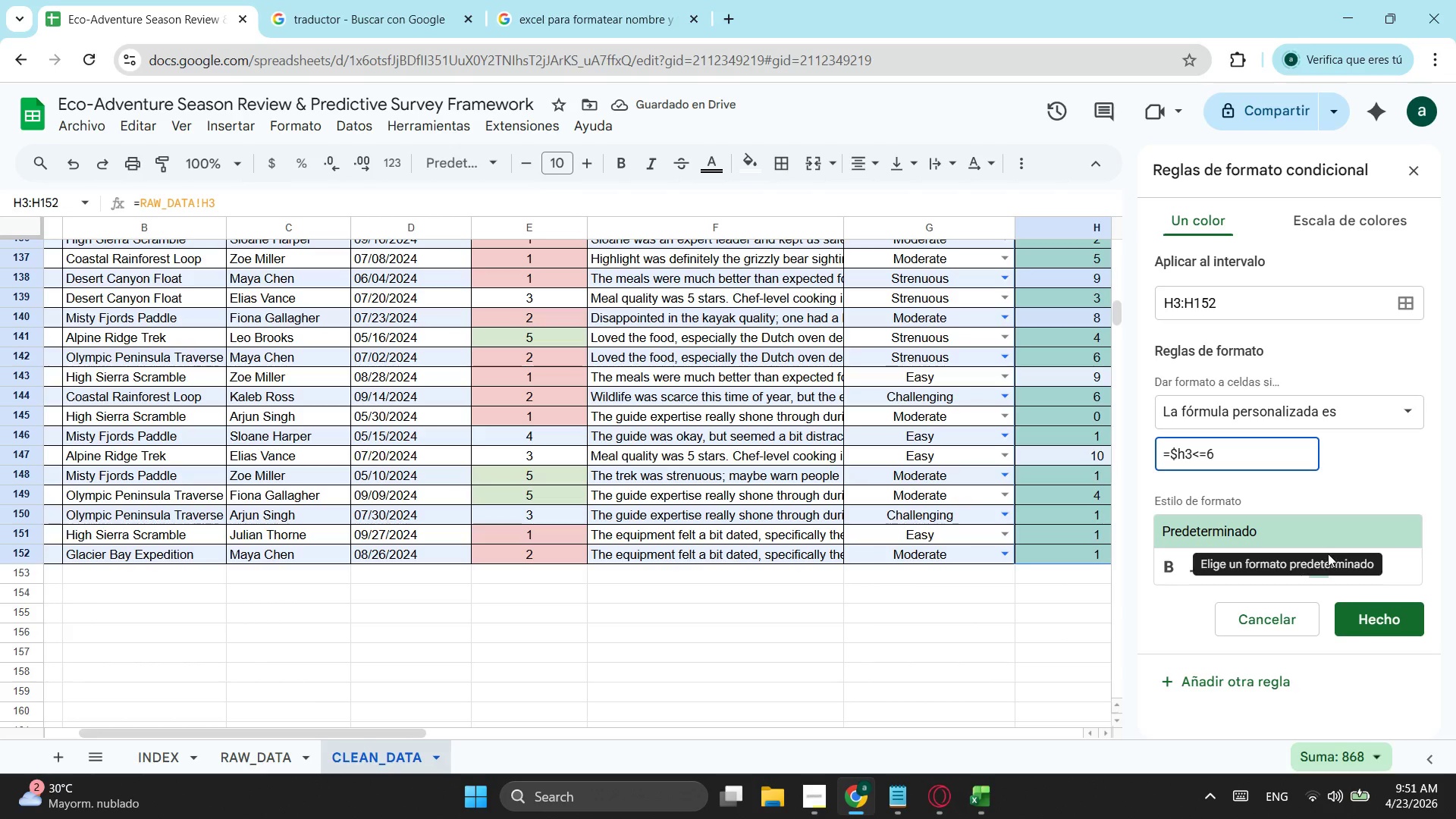 
wait(5.03)
 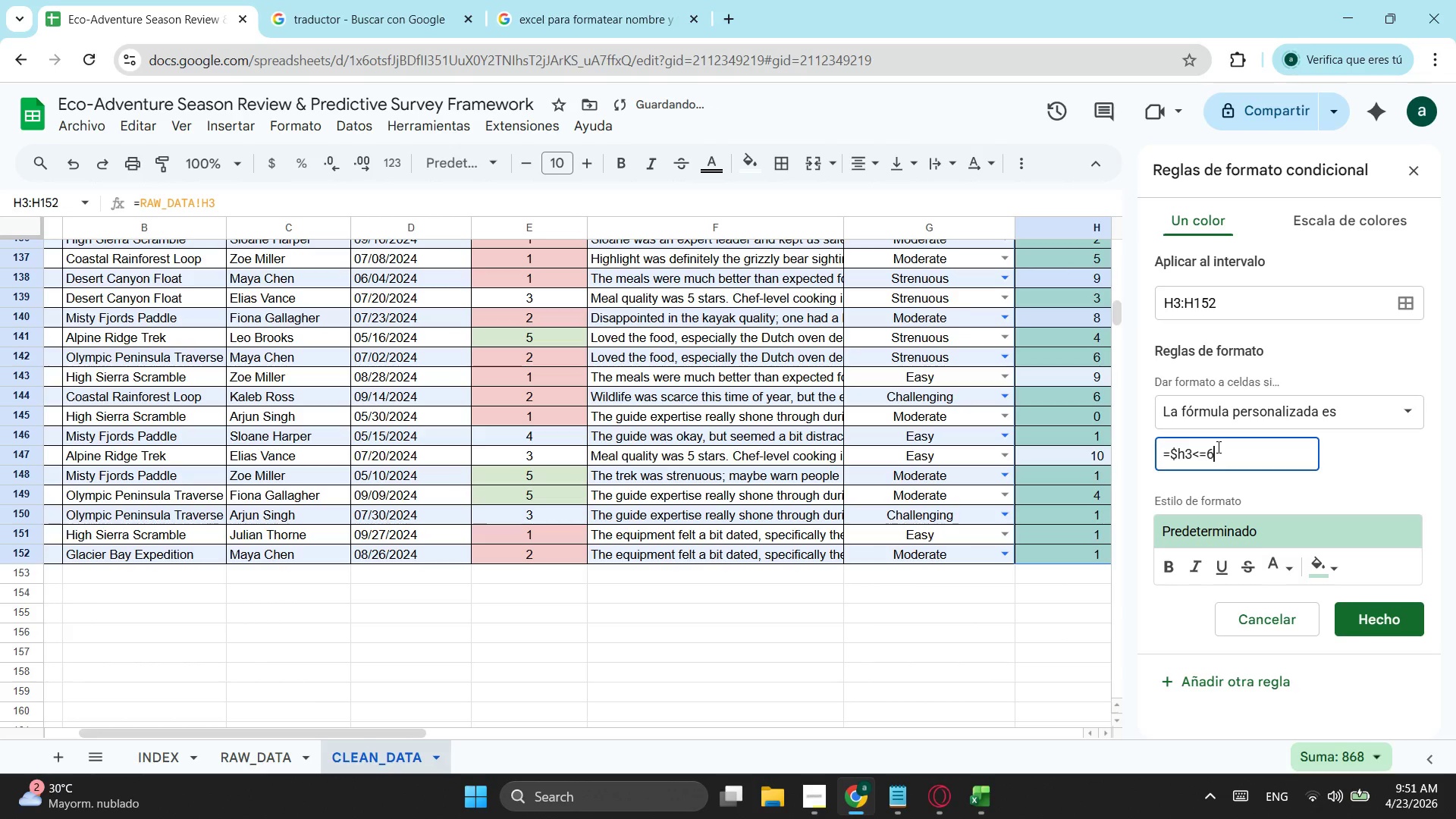 
left_click([1337, 574])
 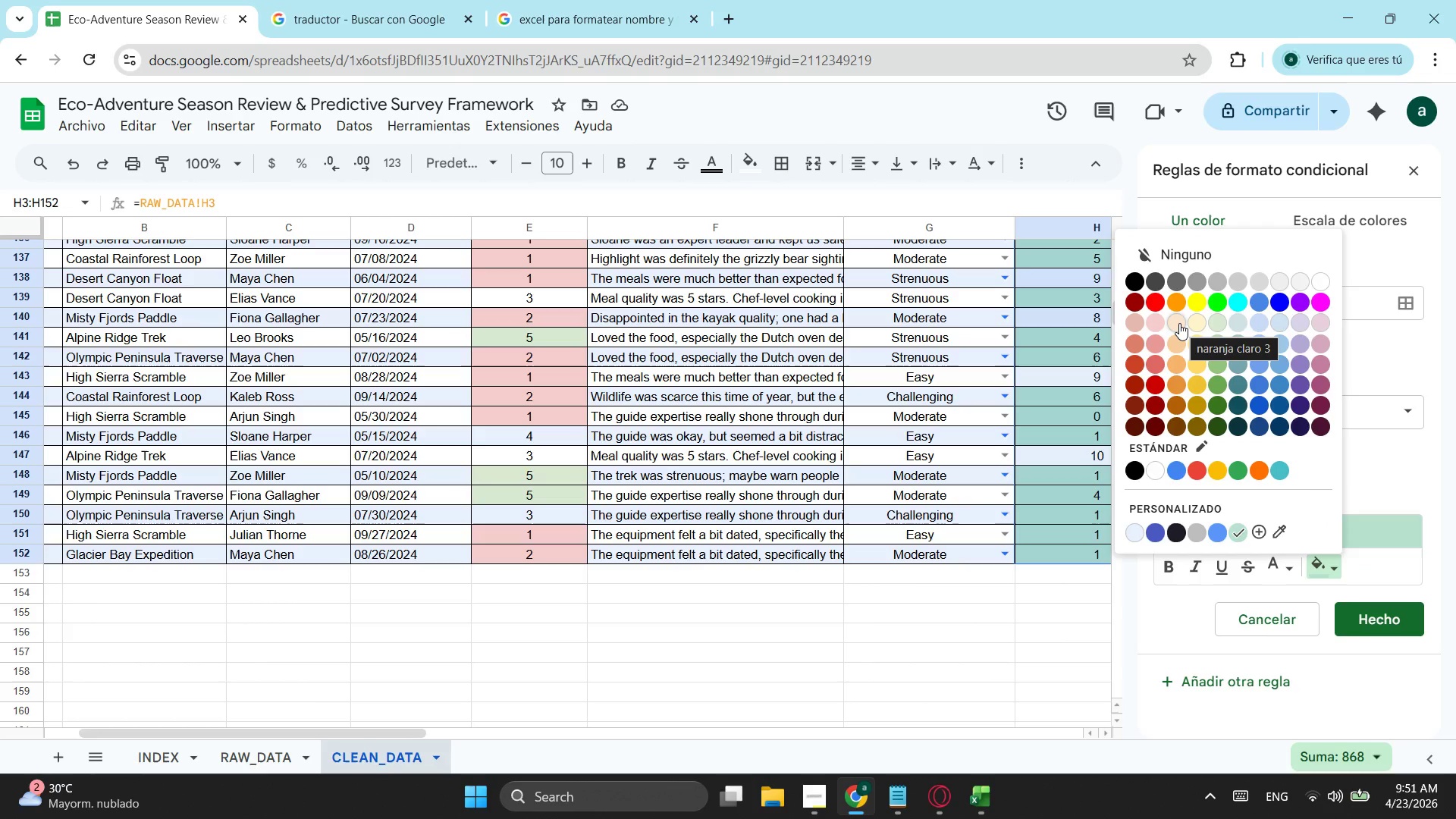 
left_click([1179, 323])
 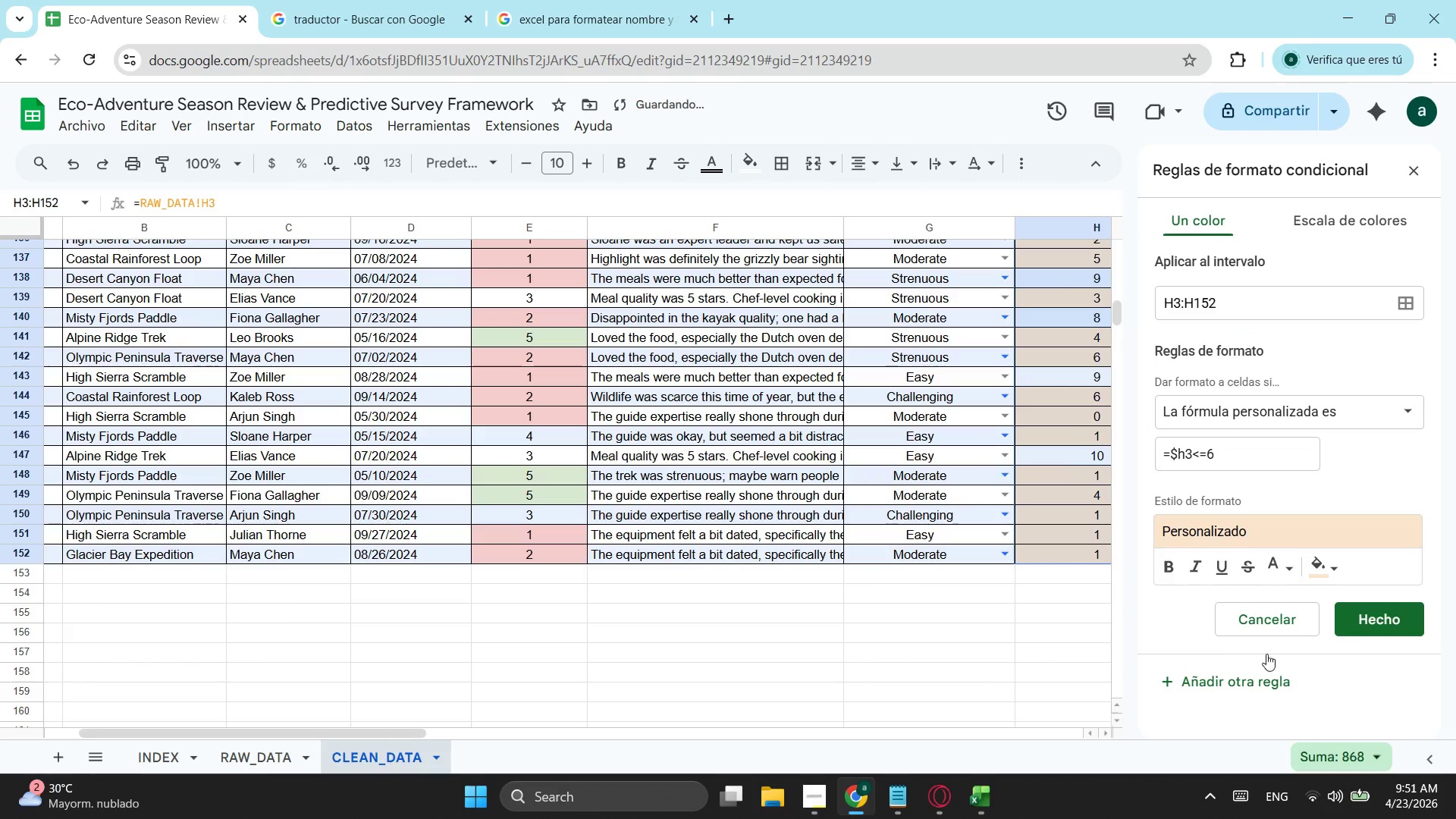 
left_click([1337, 567])
 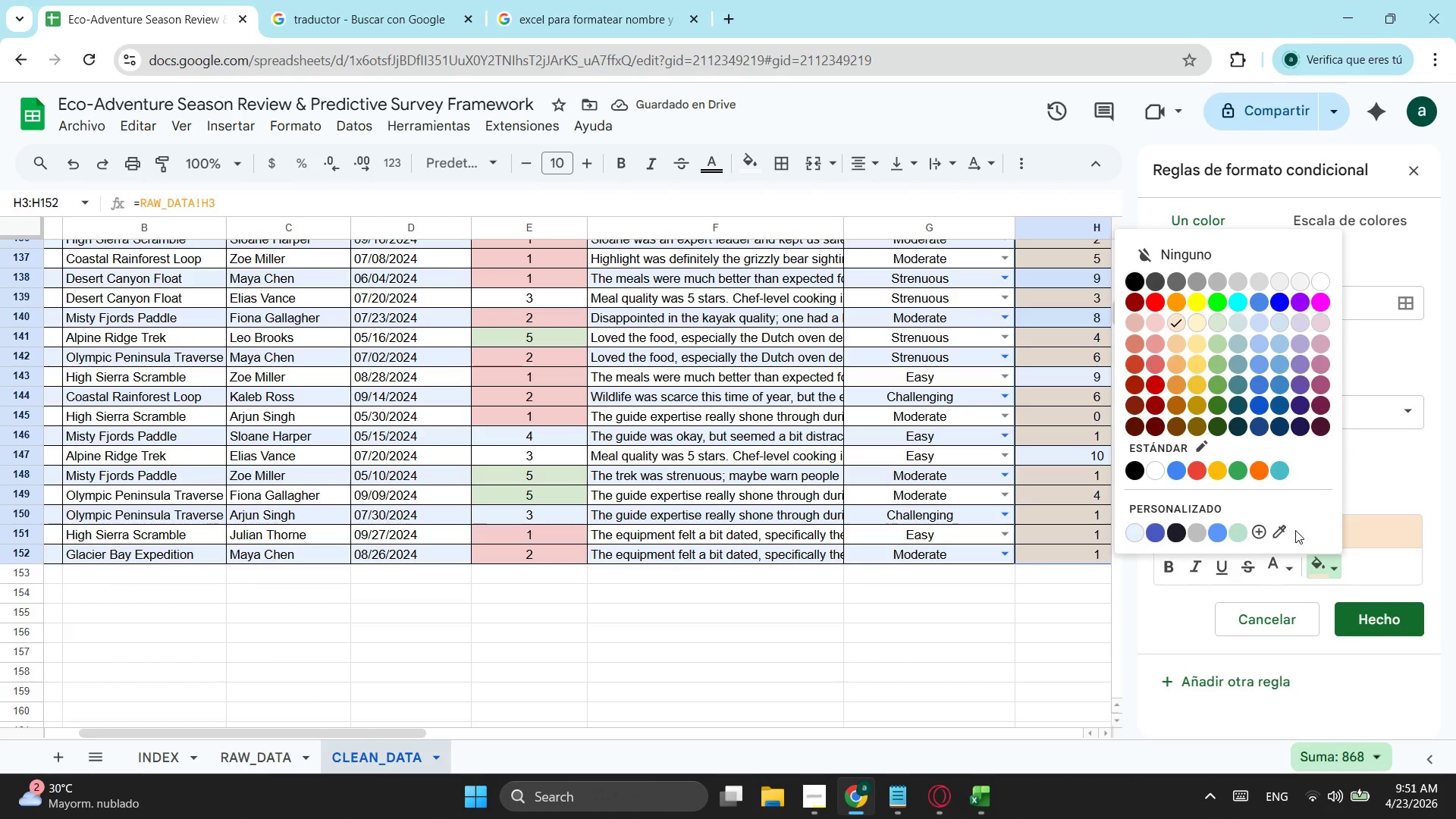 
left_click([1287, 531])
 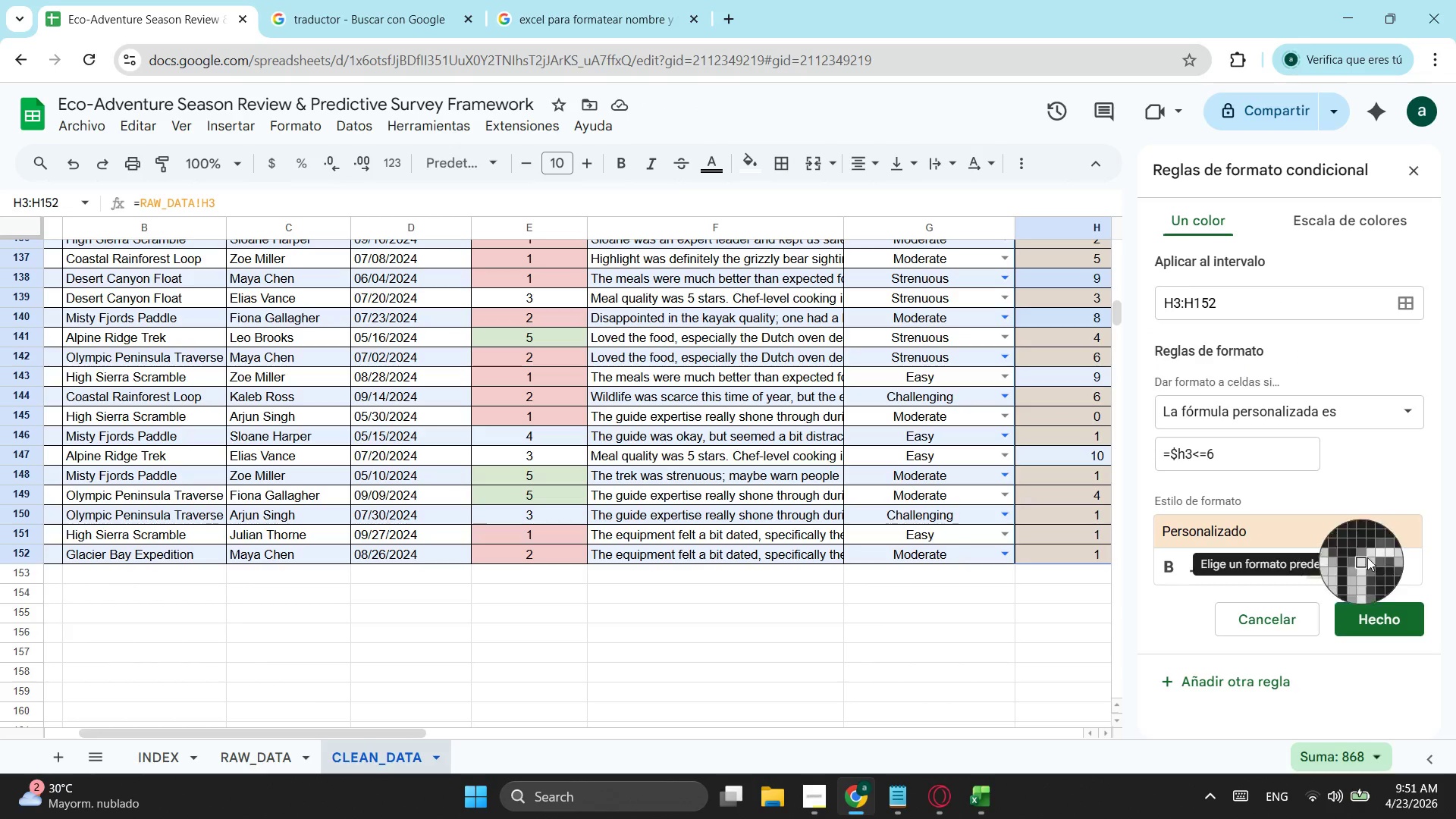 
key(Escape)
 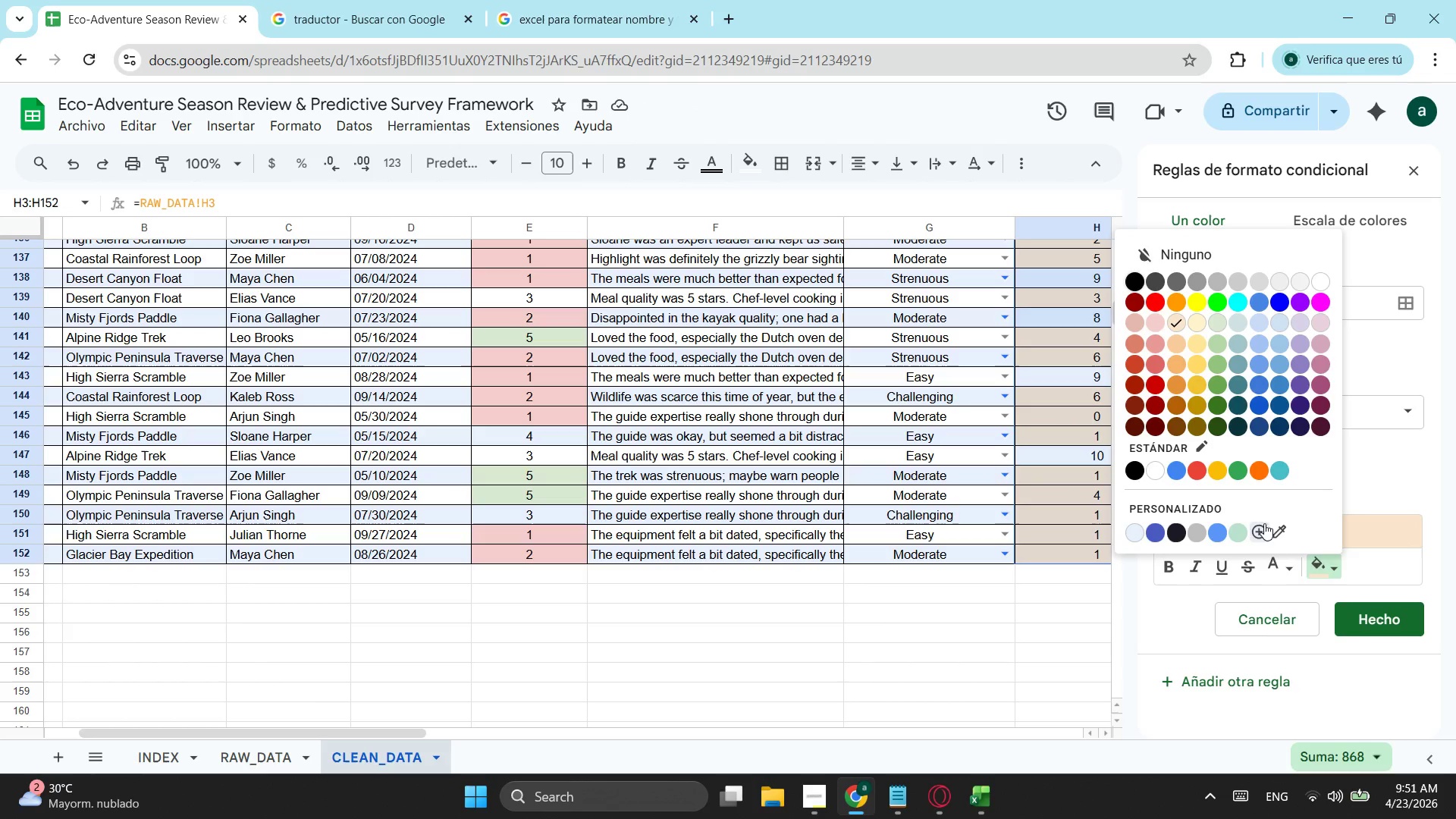 
left_click([1257, 523])
 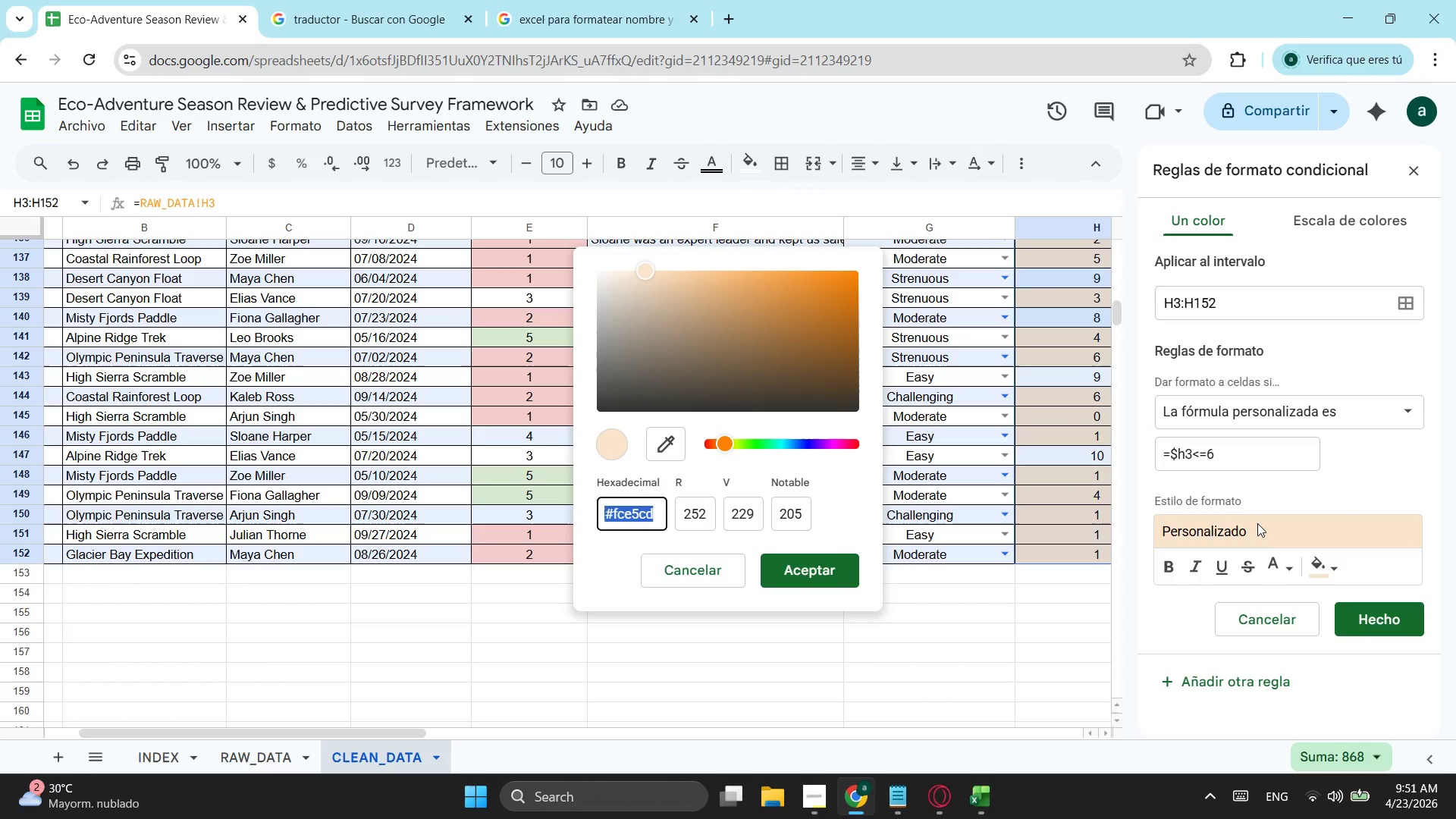 
key(Escape)
 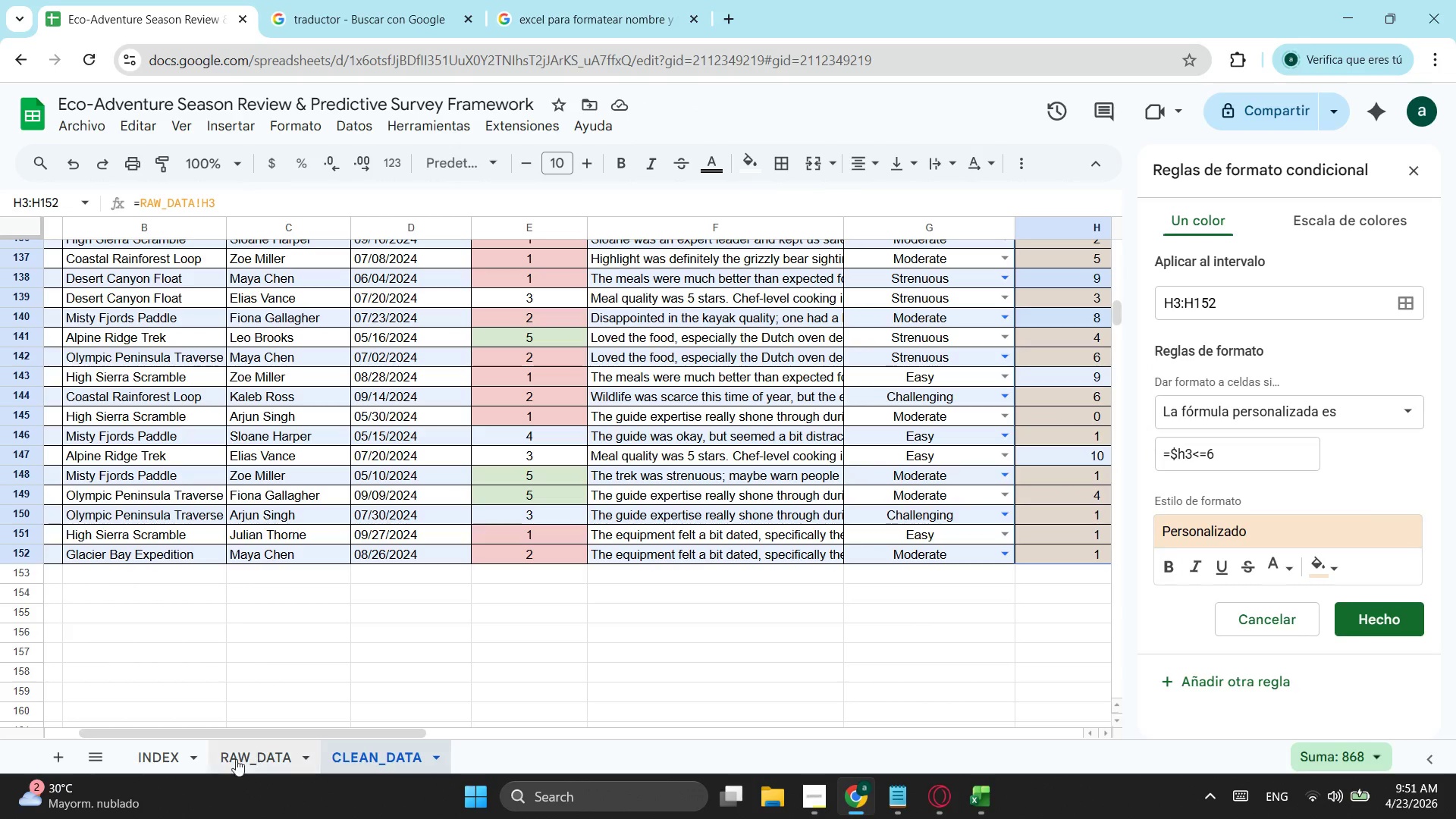 
left_click_drag(start_coordinate=[262, 728], to_coordinate=[441, 715])
 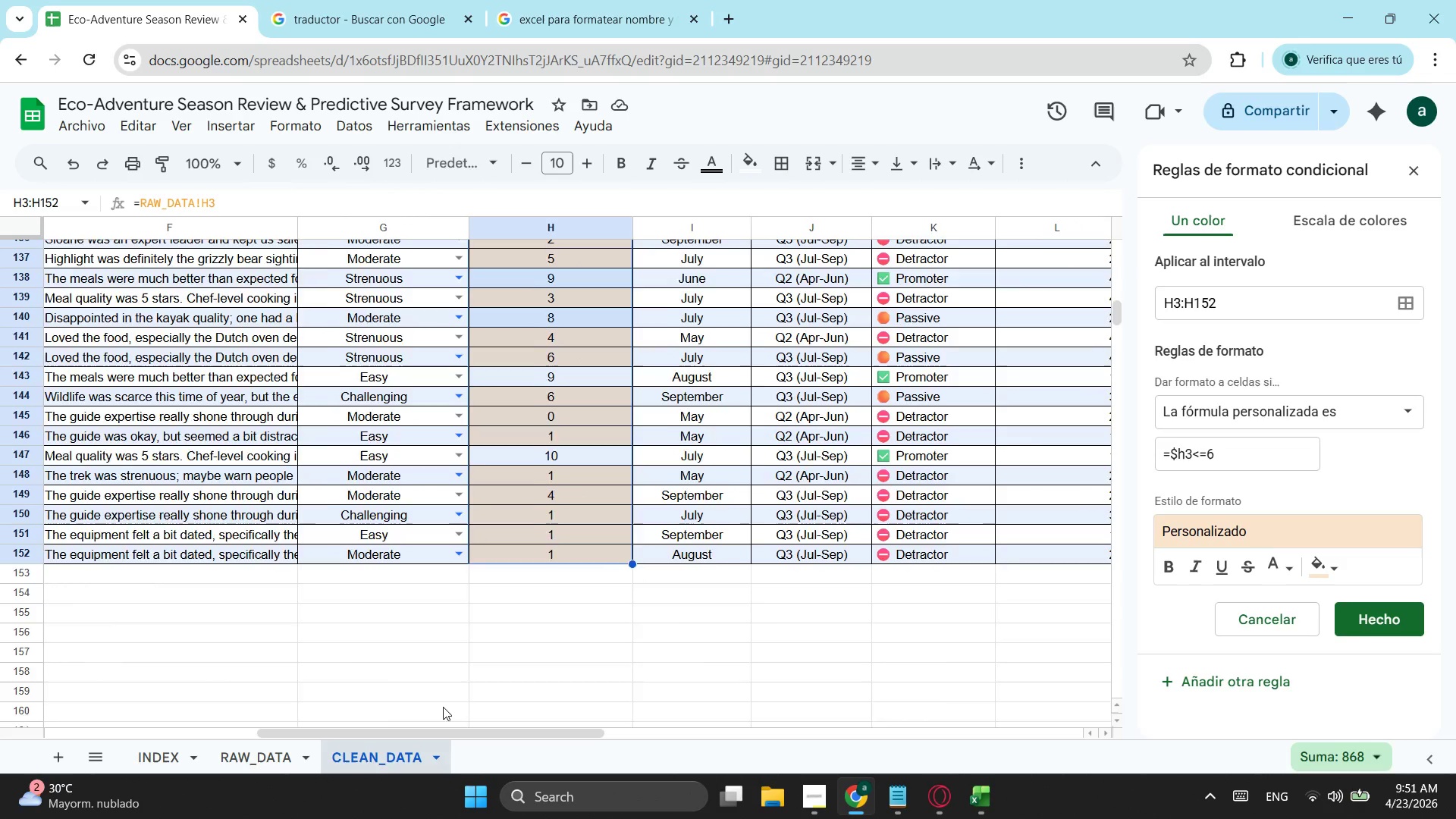 
scroll: coordinate [550, 626], scroll_direction: up, amount: 11.0
 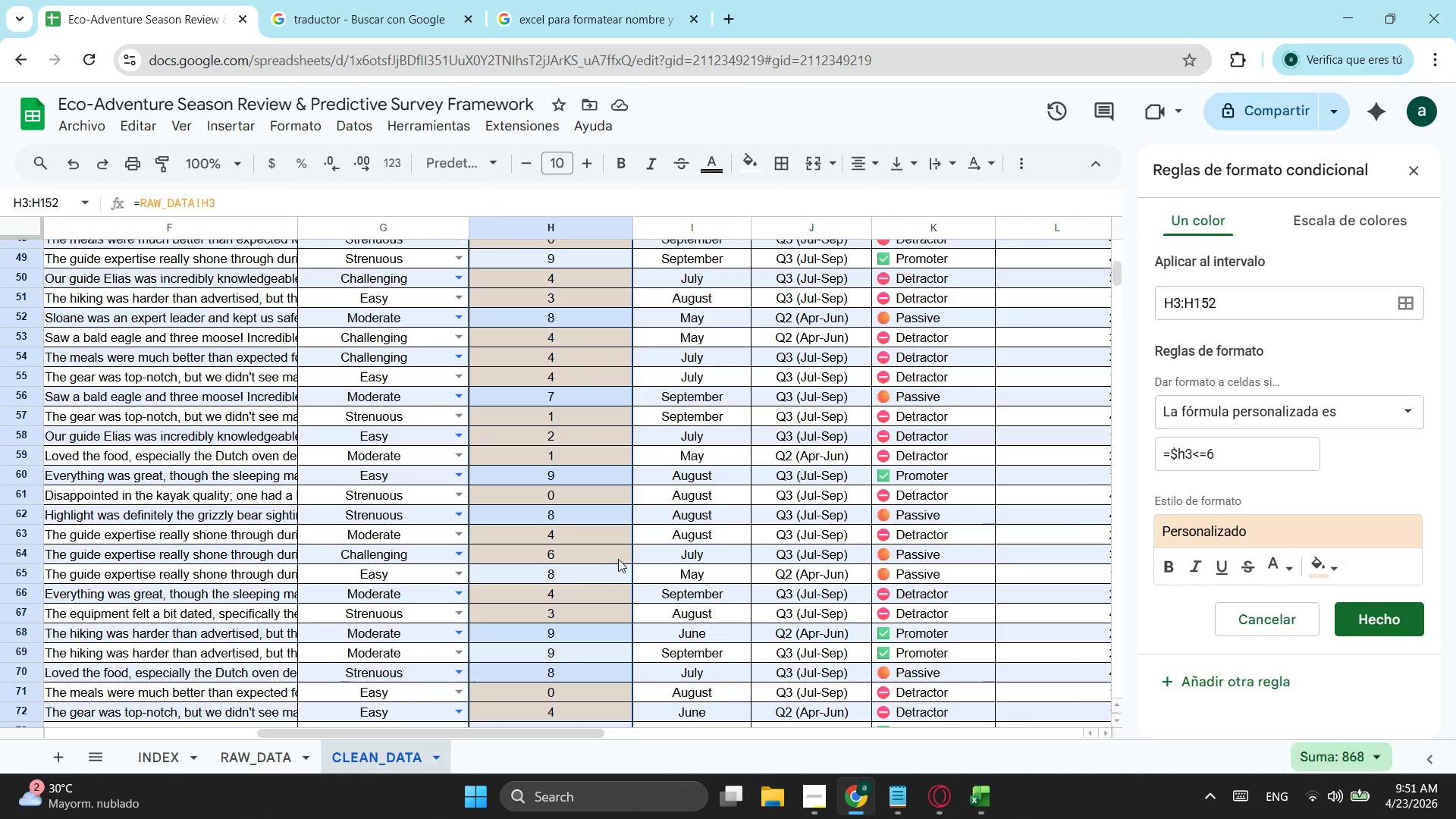 
left_click([588, 518])
 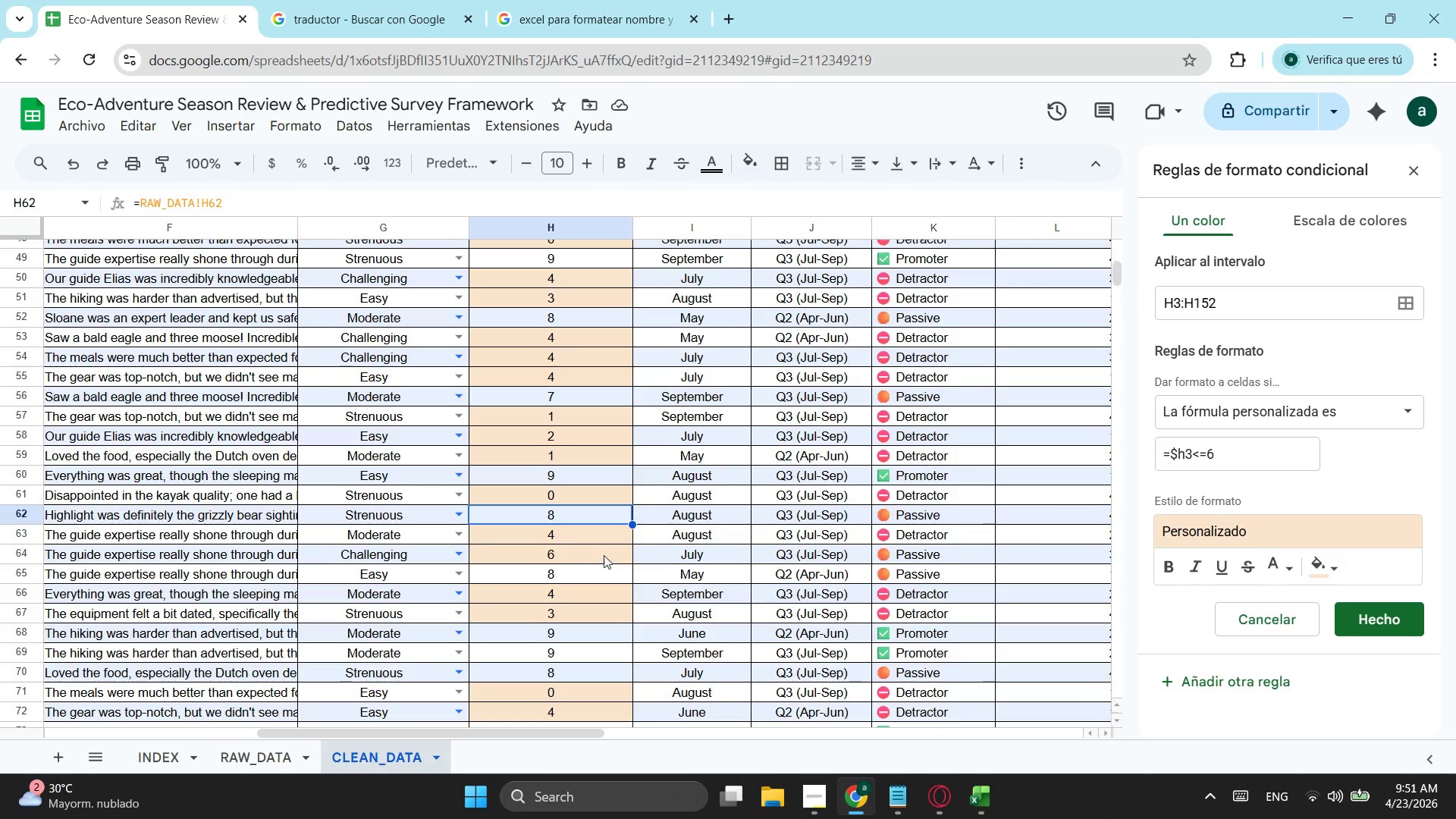 
scroll: coordinate [604, 555], scroll_direction: down, amount: 3.0
 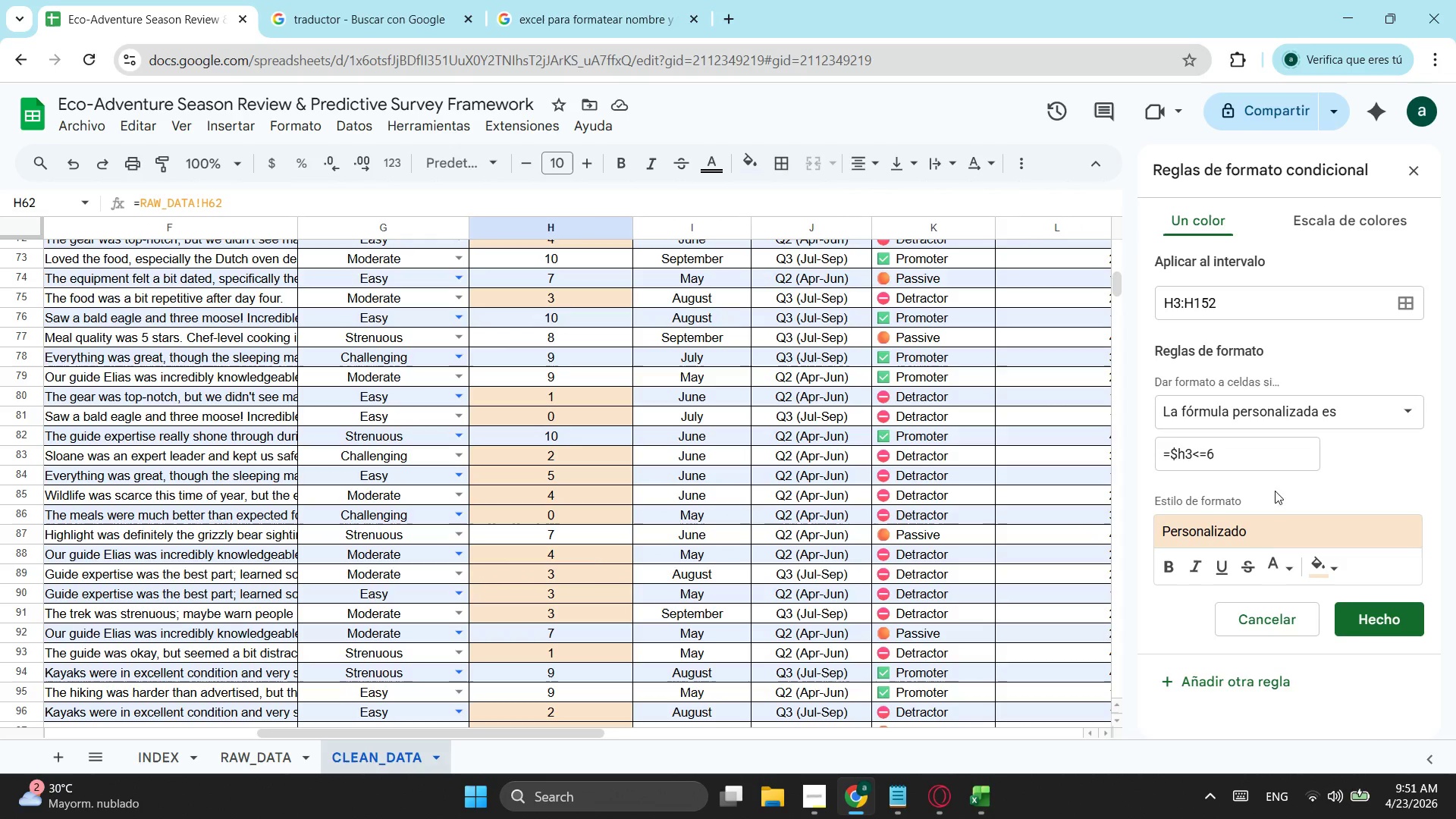 
wait(5.53)
 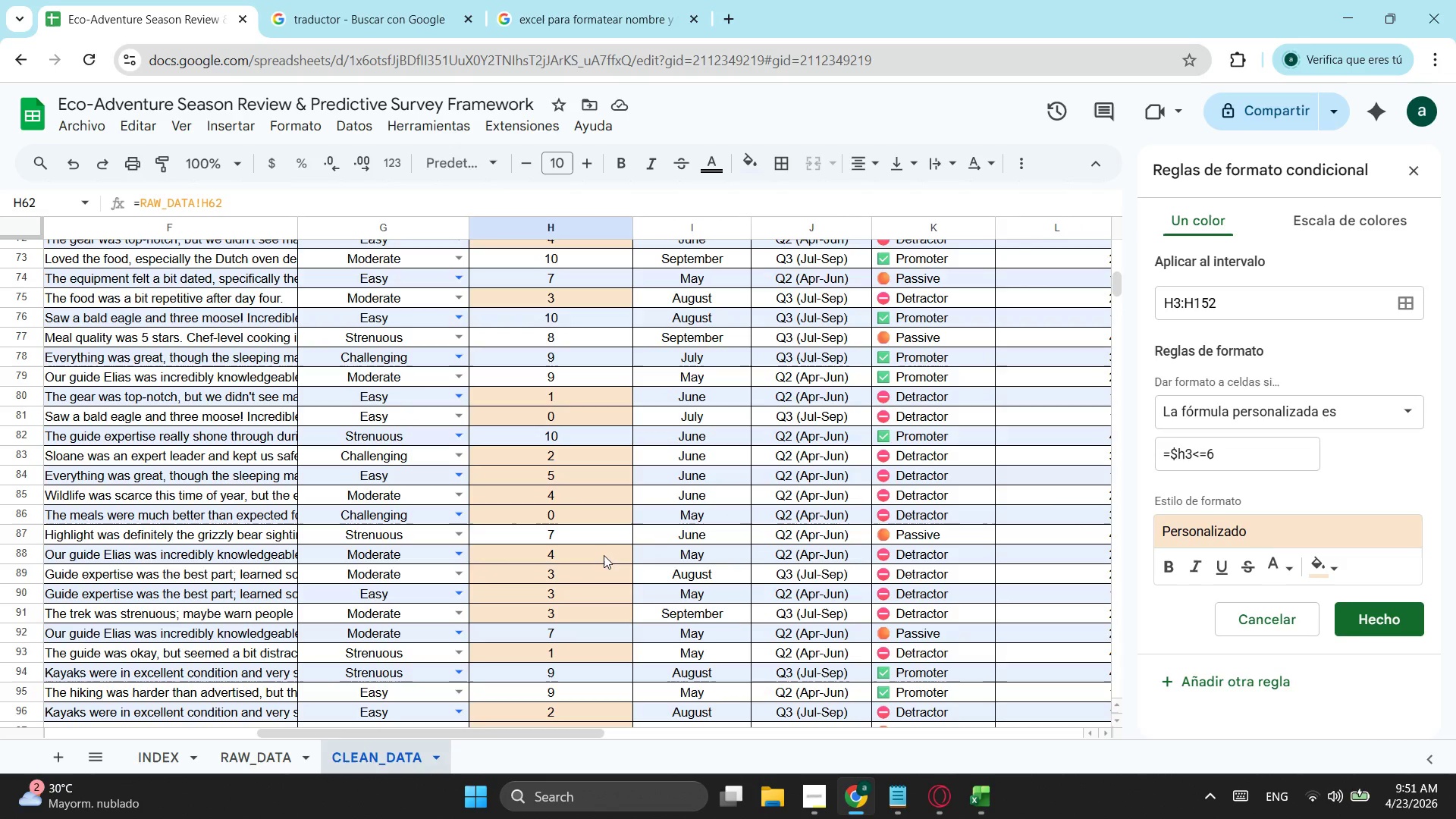 
left_click([1210, 679])
 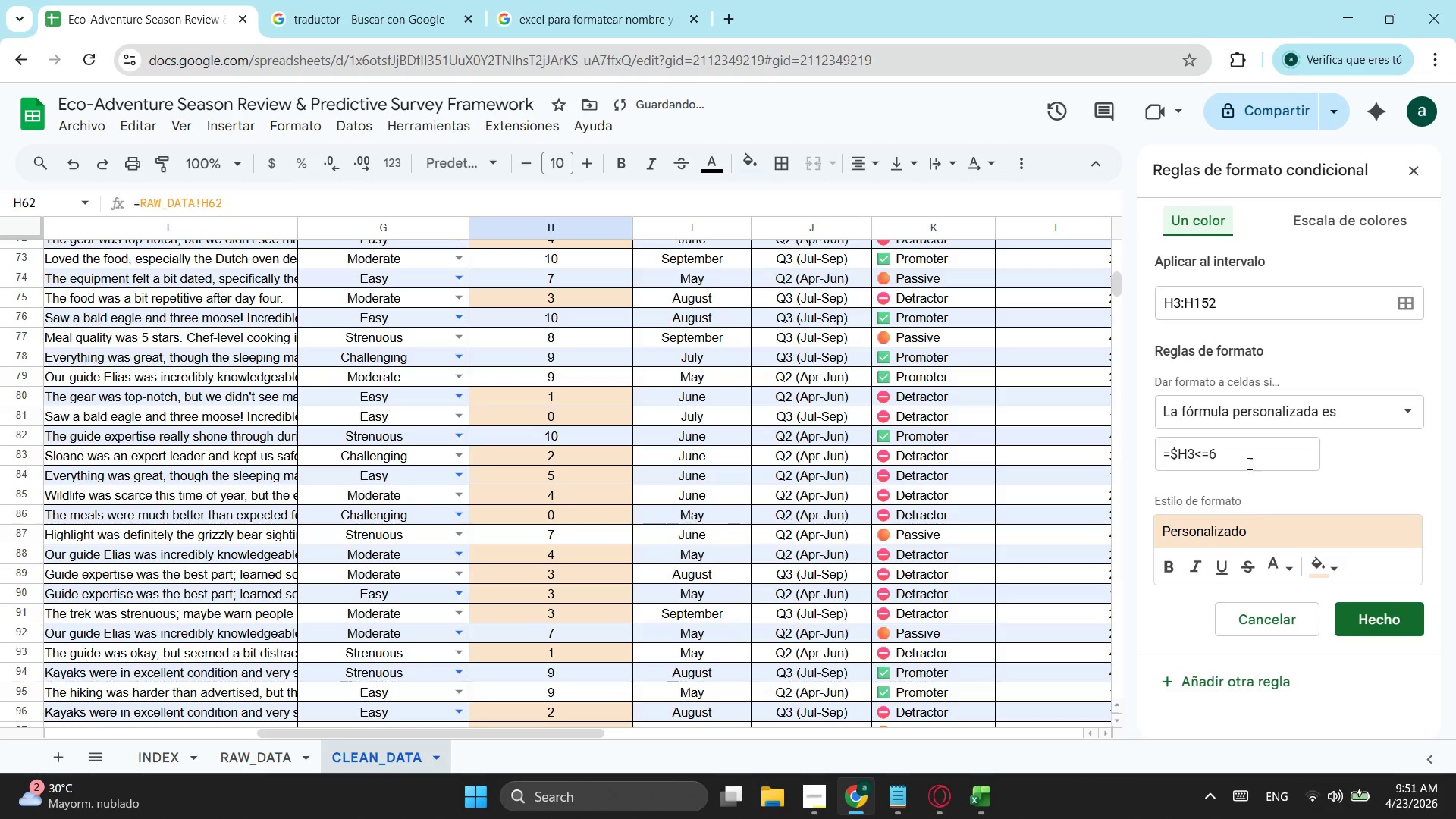 
left_click([1248, 451])
 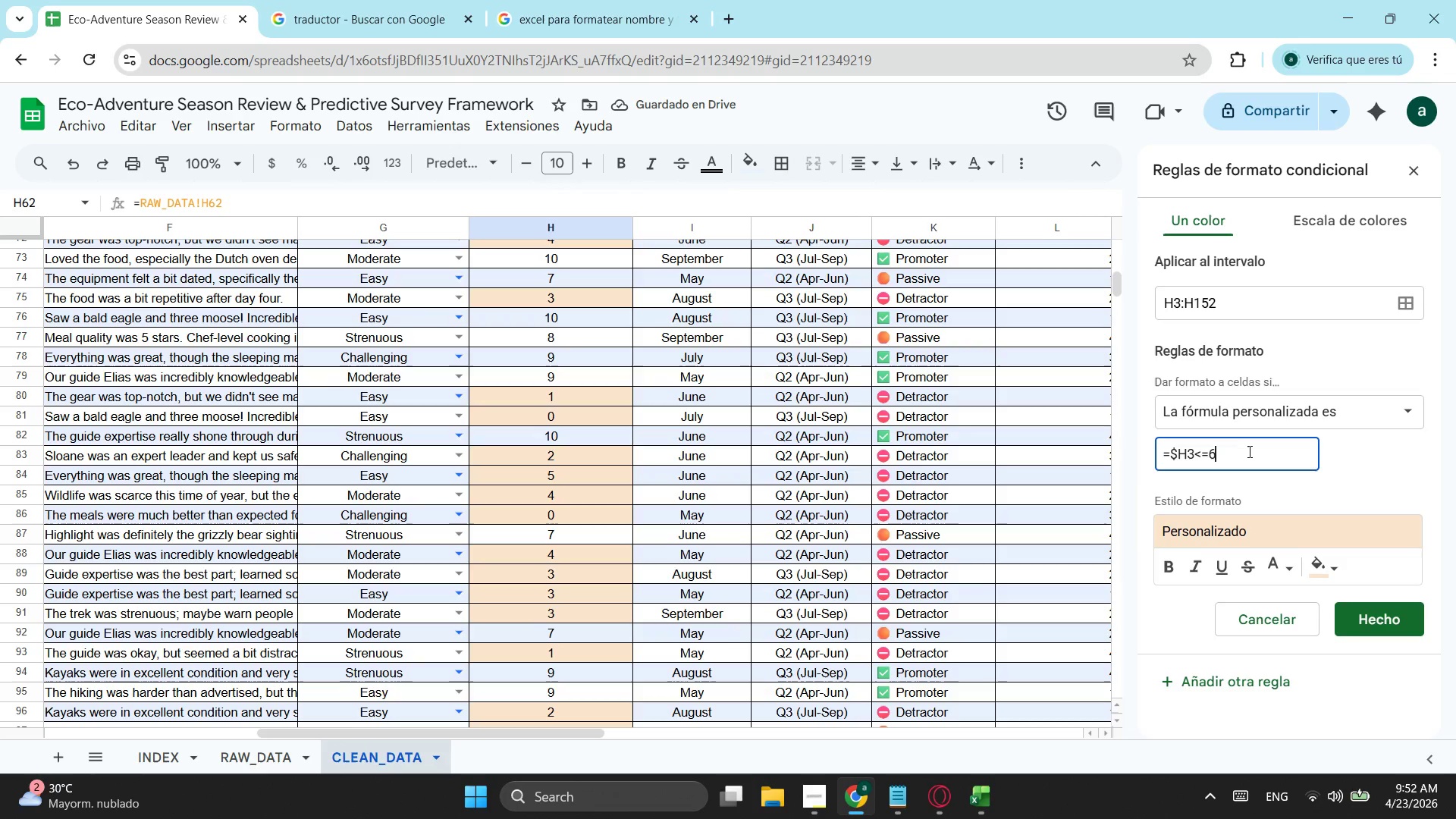 
wait(8.53)
 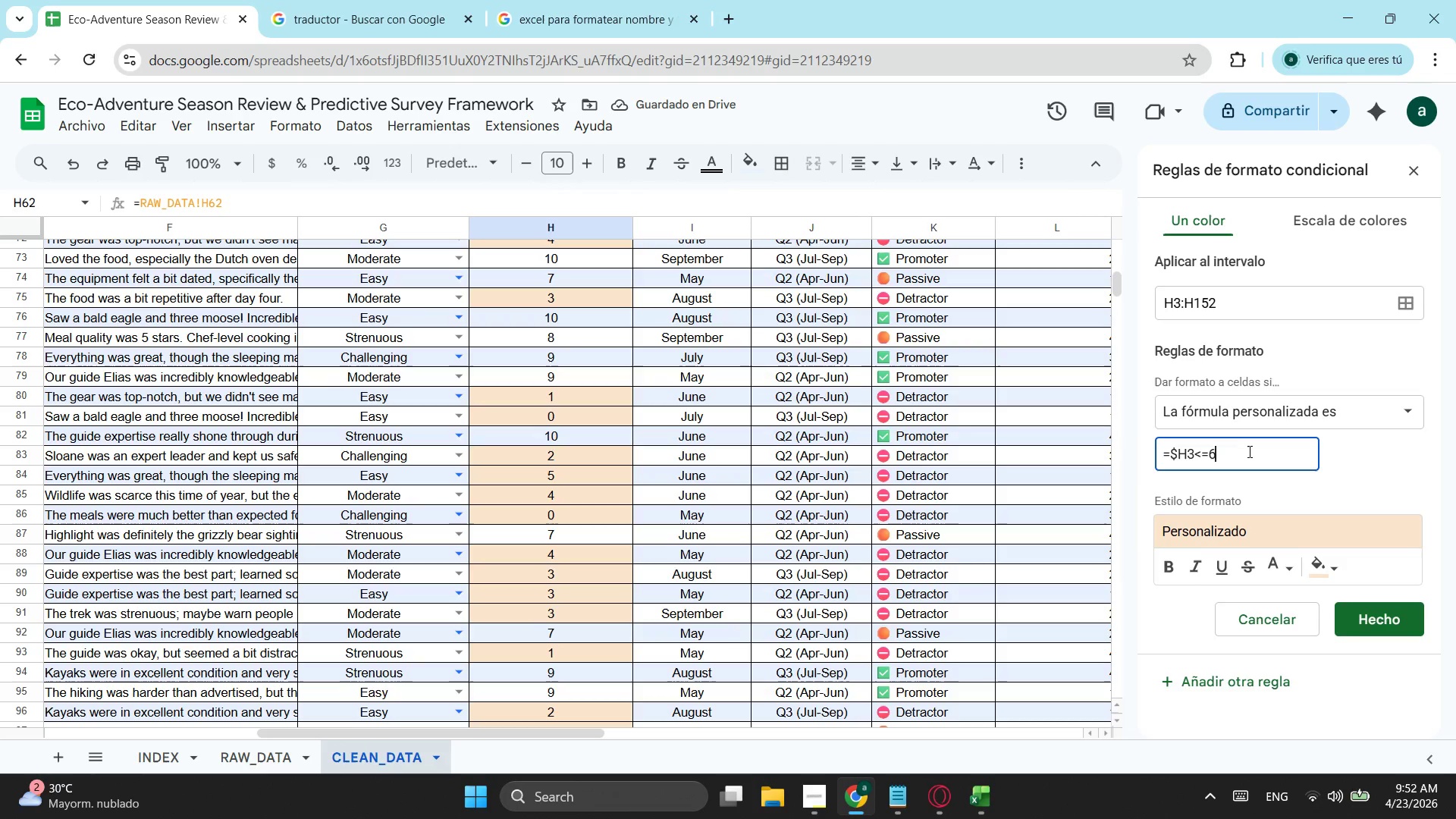 
key(Escape)
 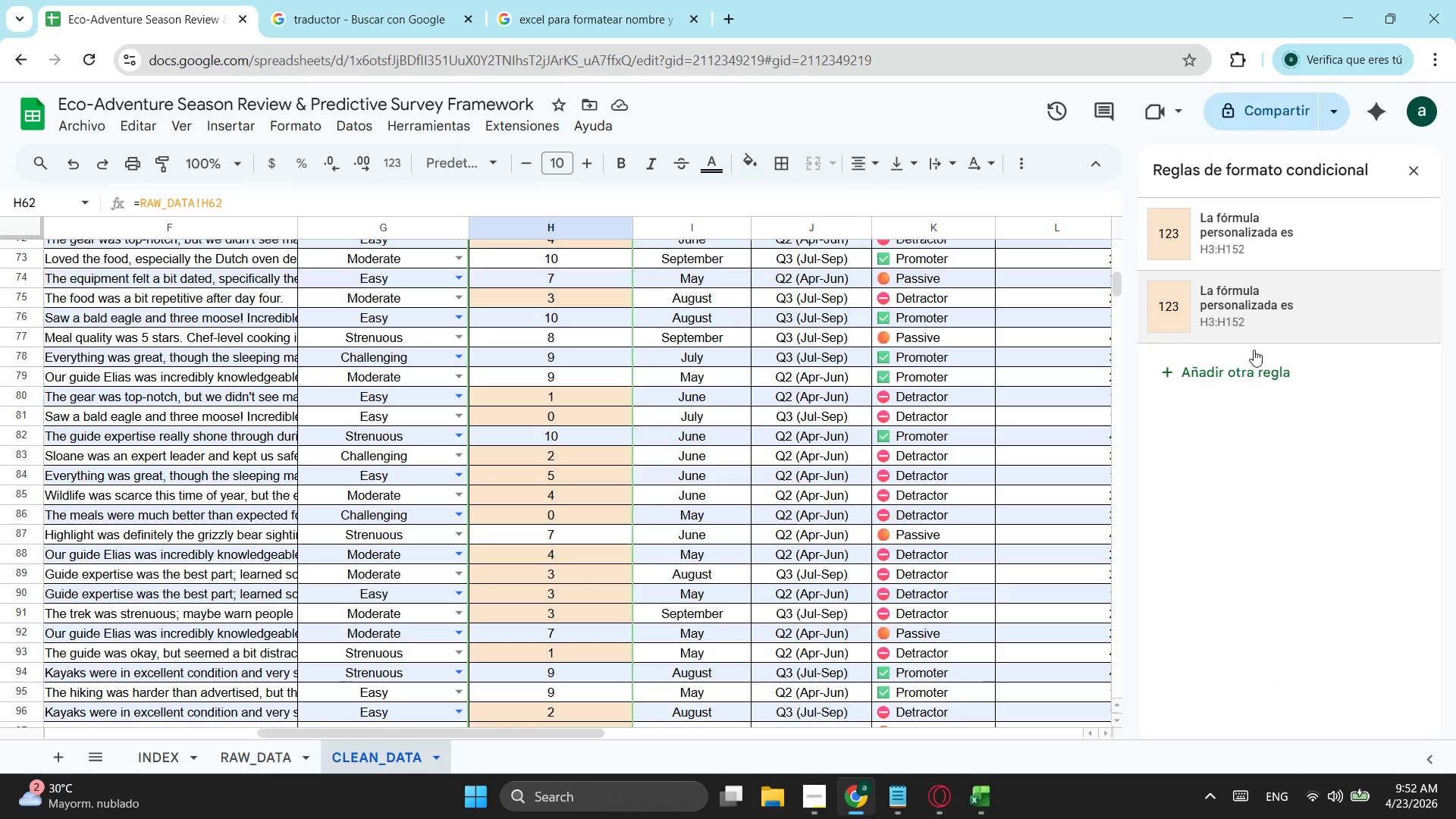 
key(Escape)
 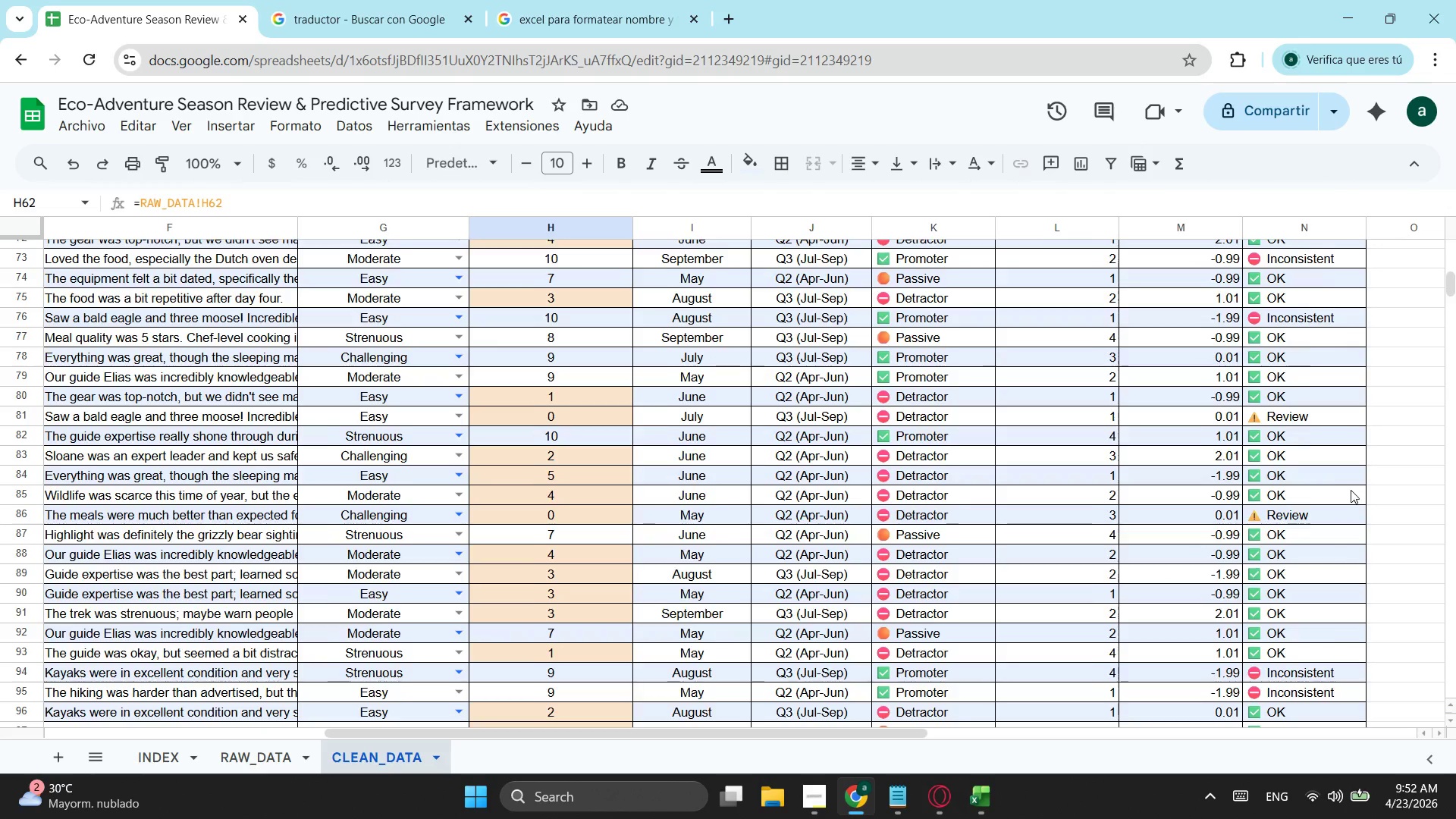 
scroll: coordinate [855, 374], scroll_direction: up, amount: 12.0
 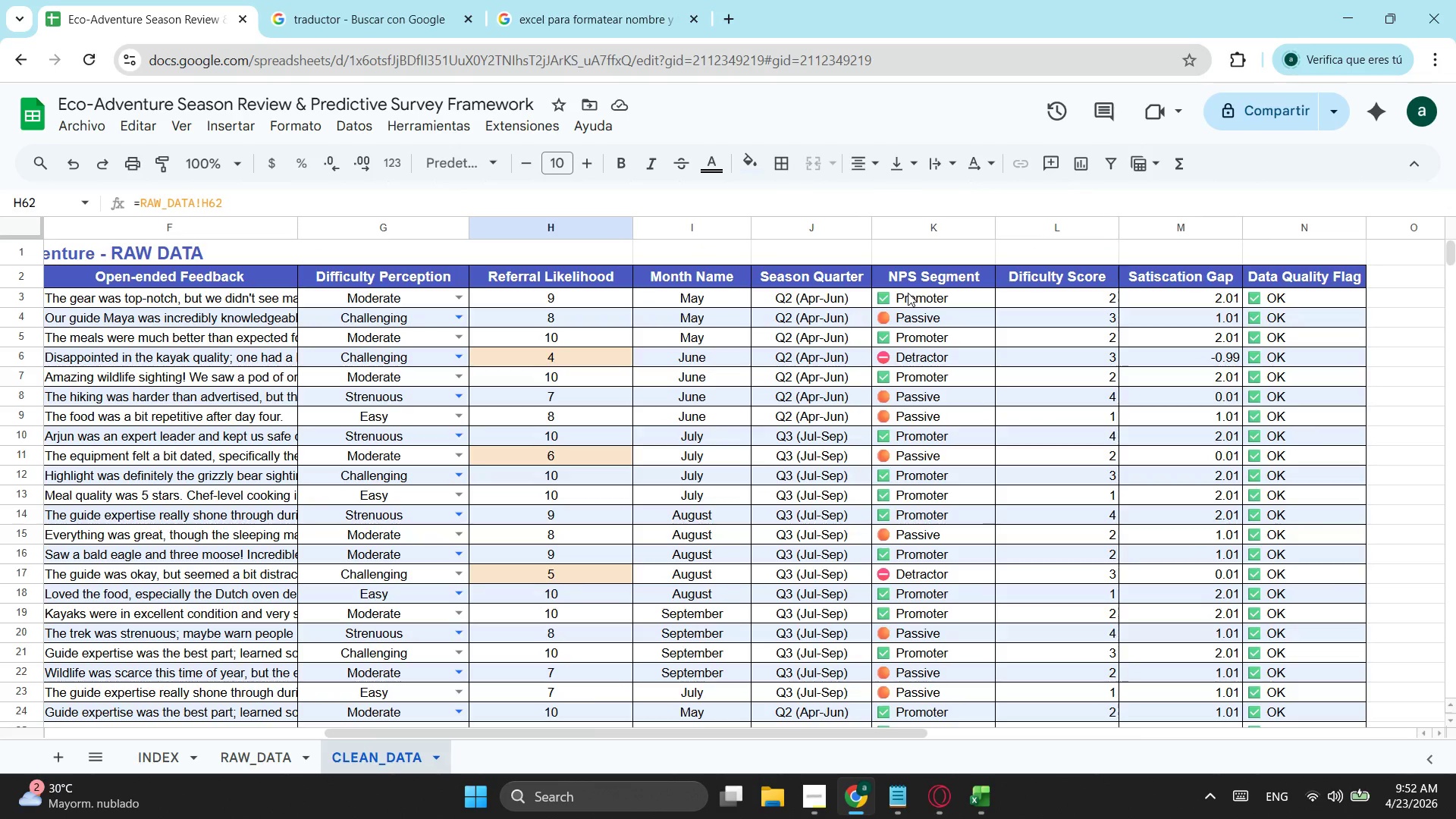 
left_click_drag(start_coordinate=[908, 293], to_coordinate=[928, 404])
 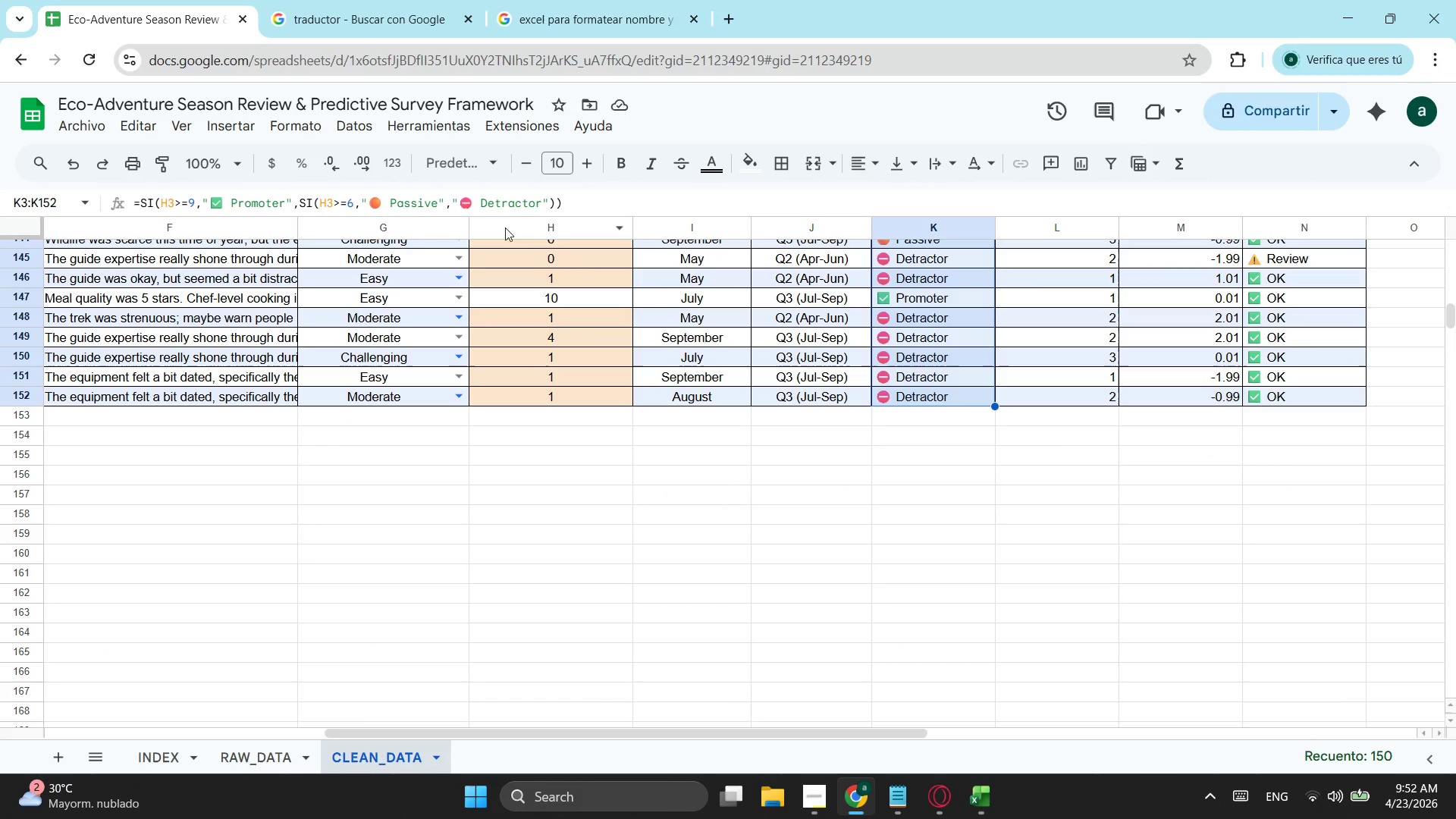 
scroll: coordinate [898, 596], scroll_direction: down, amount: 18.0
 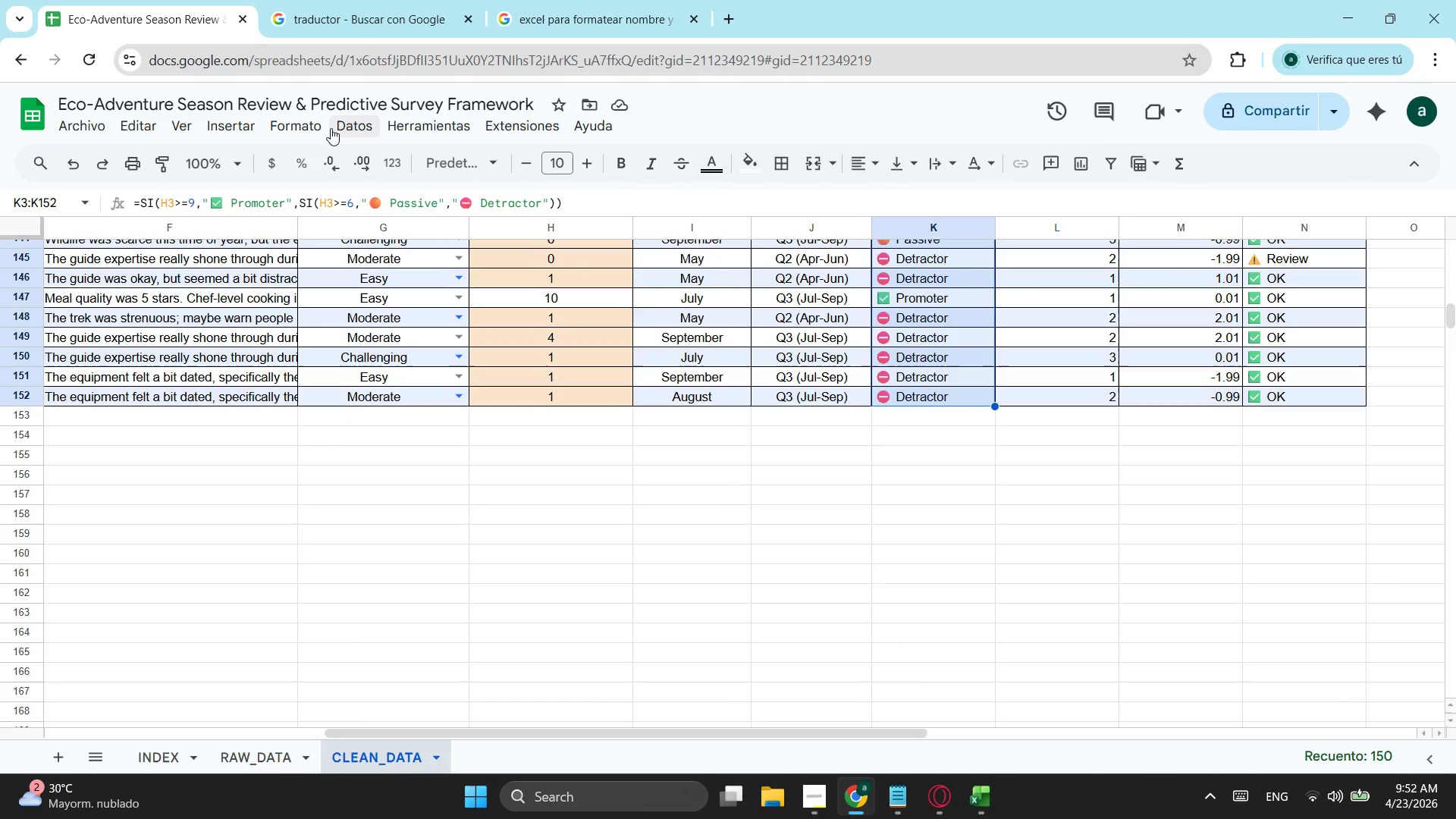 
left_click([320, 129])
 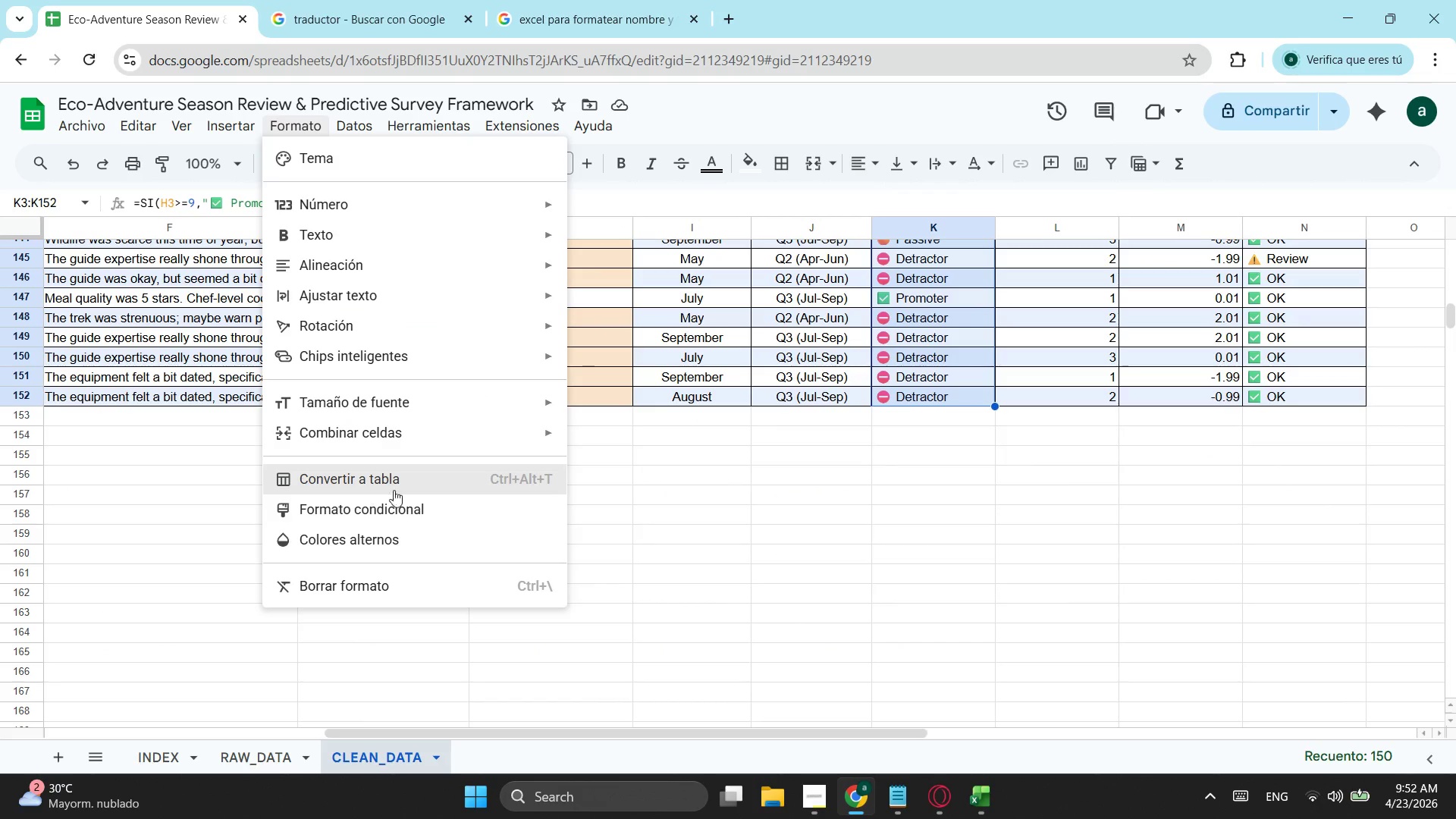 
left_click([402, 504])
 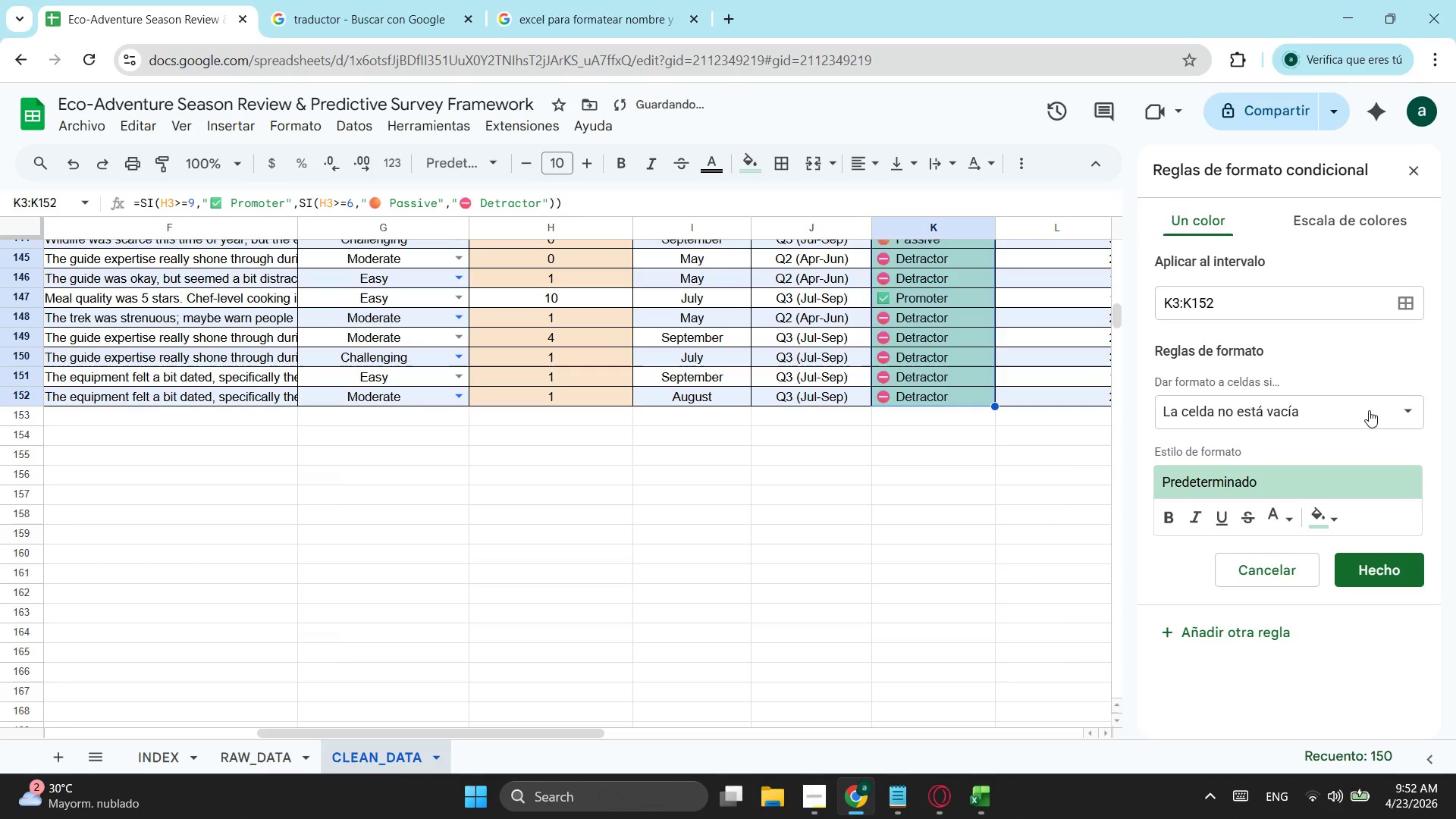 
left_click([1369, 410])
 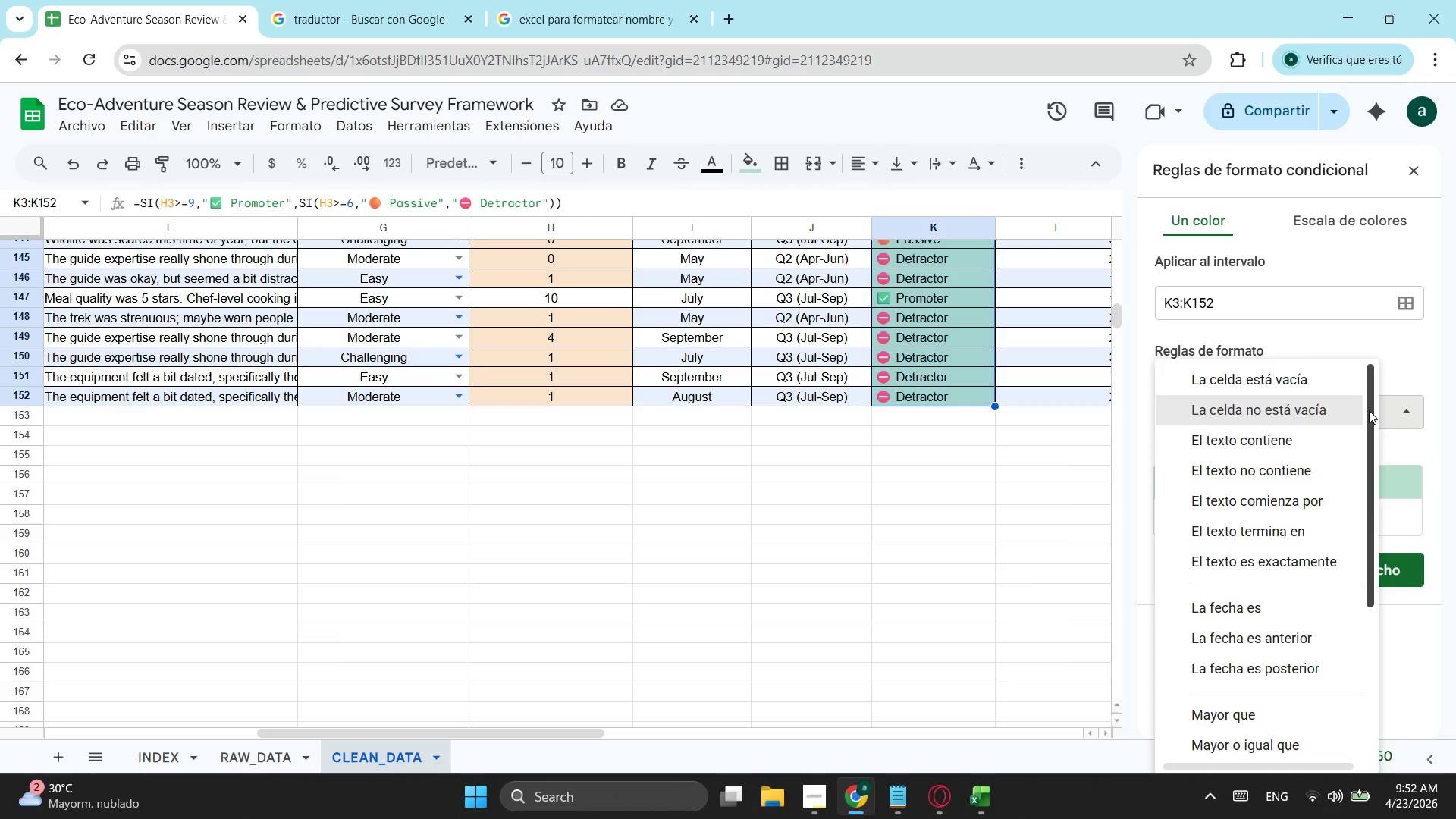 
wait(10.84)
 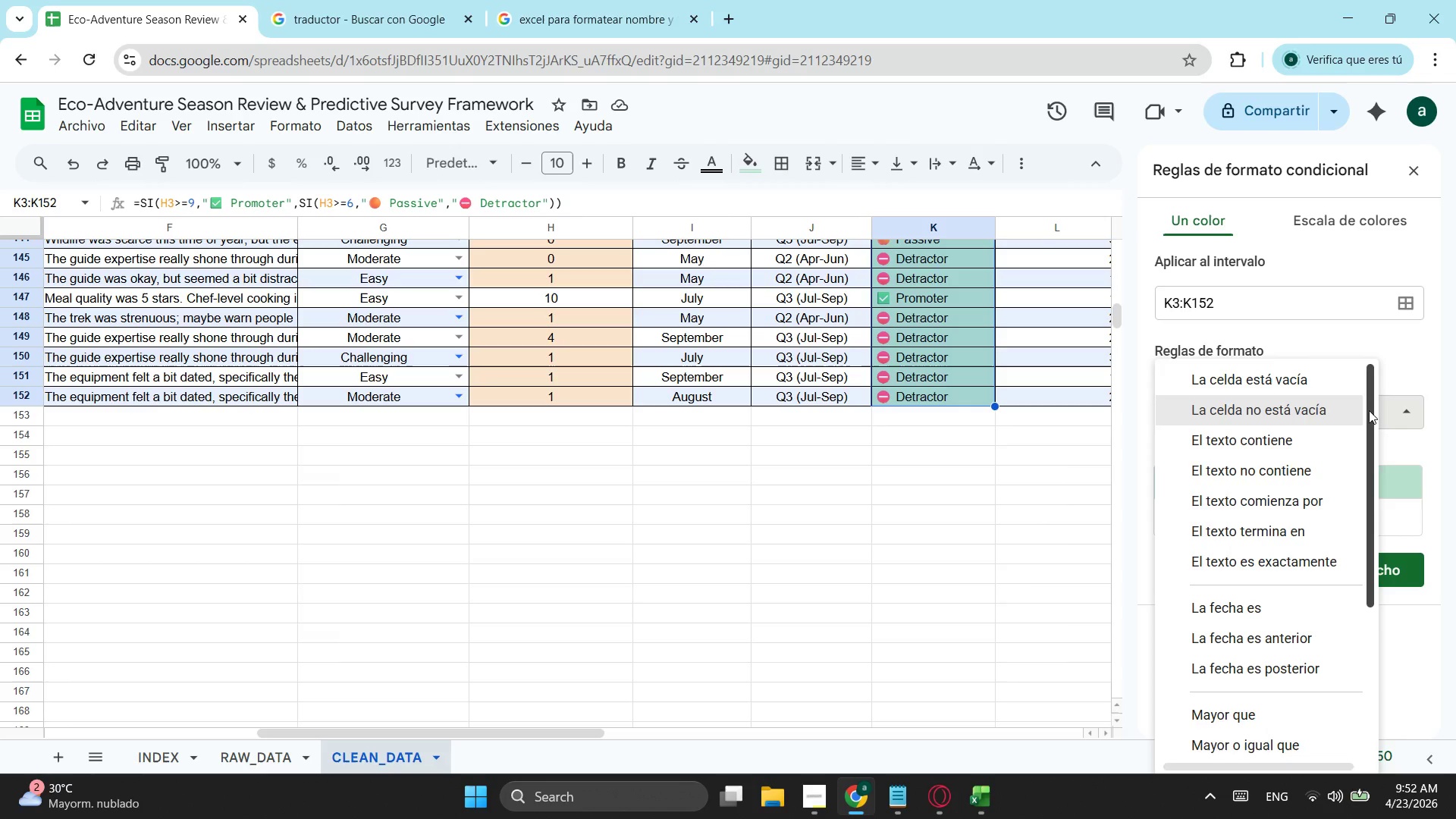 
key(Escape)
 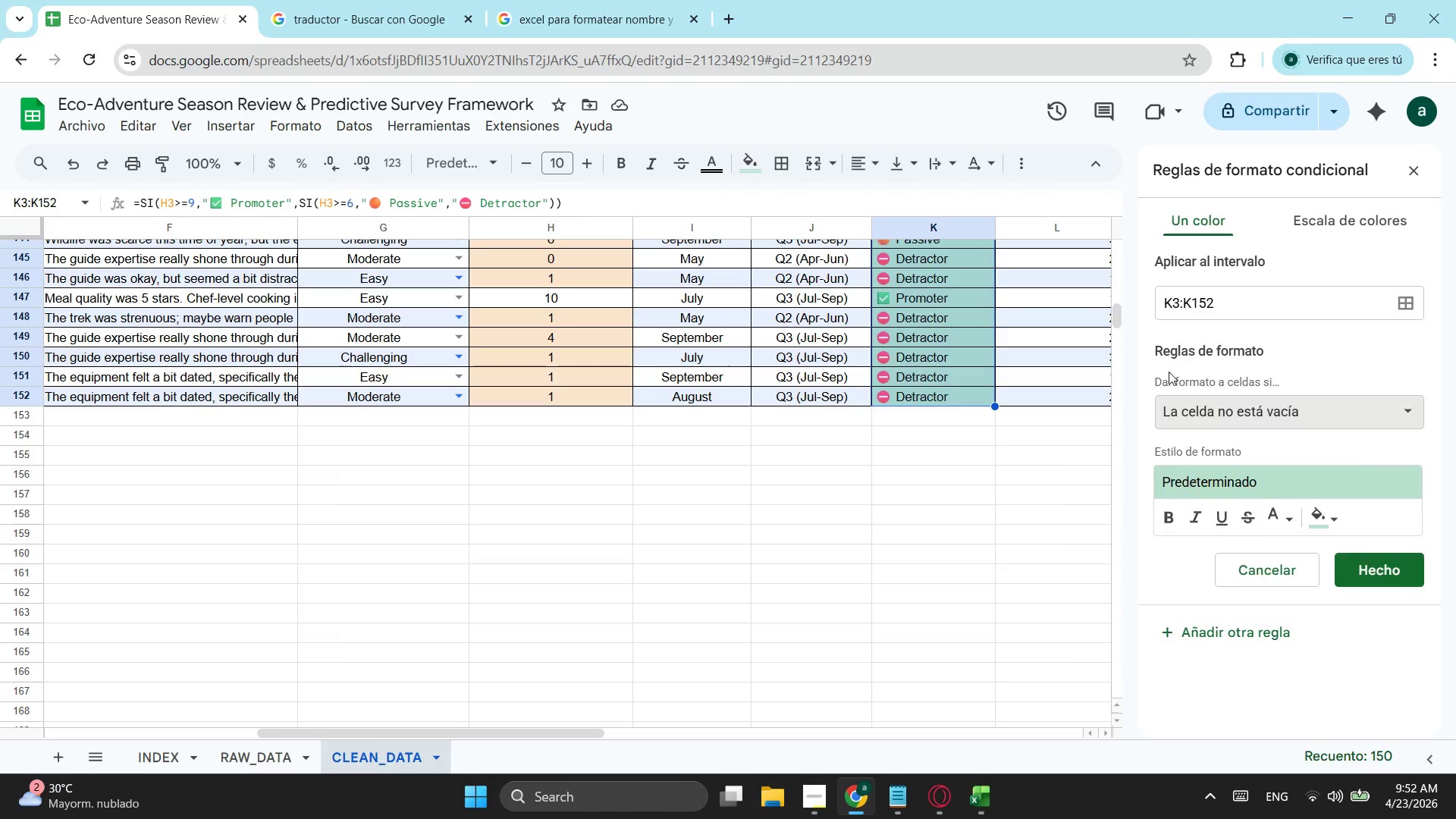 
key(Escape)
 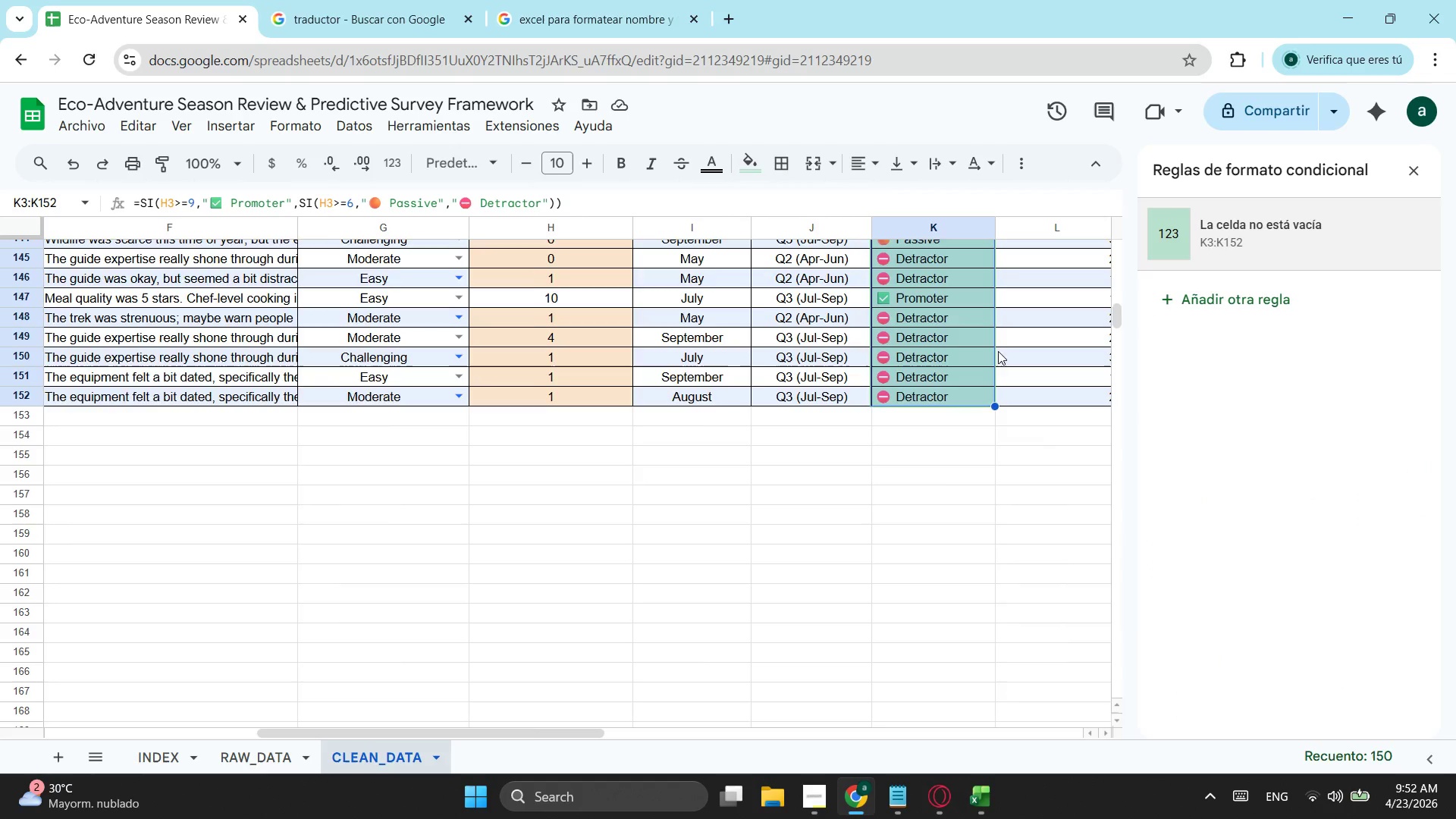 
scroll: coordinate [987, 344], scroll_direction: up, amount: 13.0
 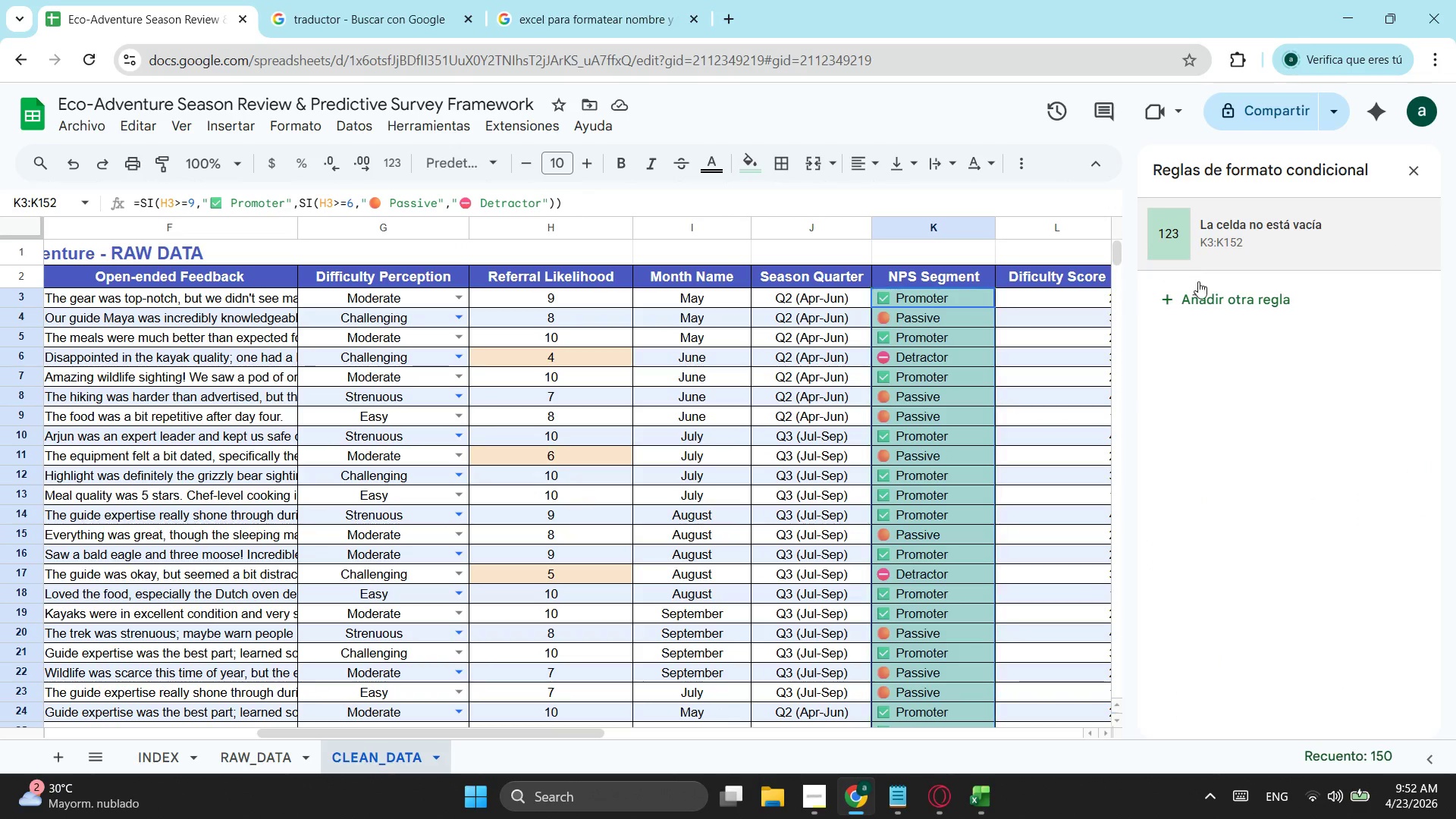 
left_click([1383, 237])
 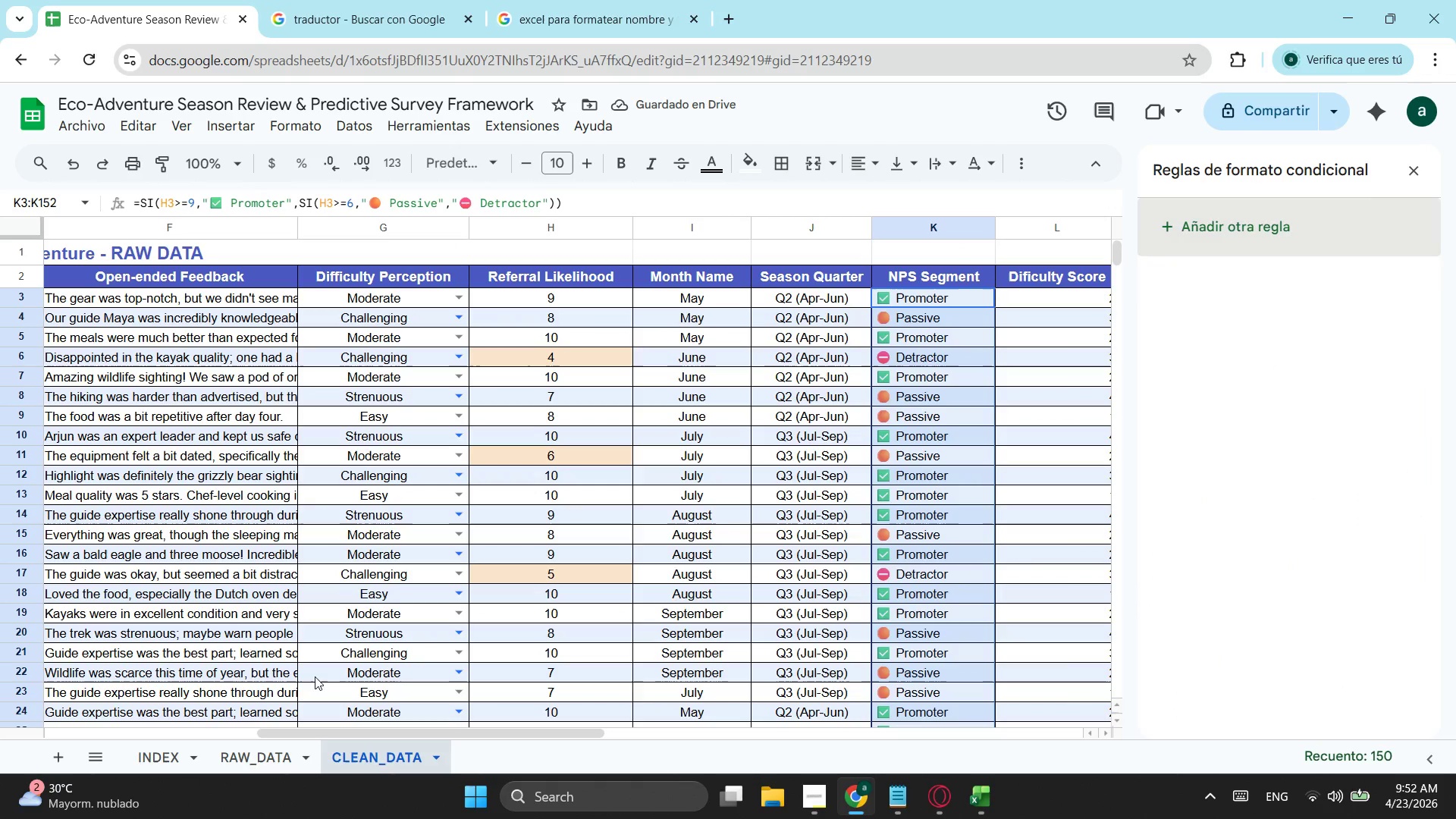 
wait(5.64)
 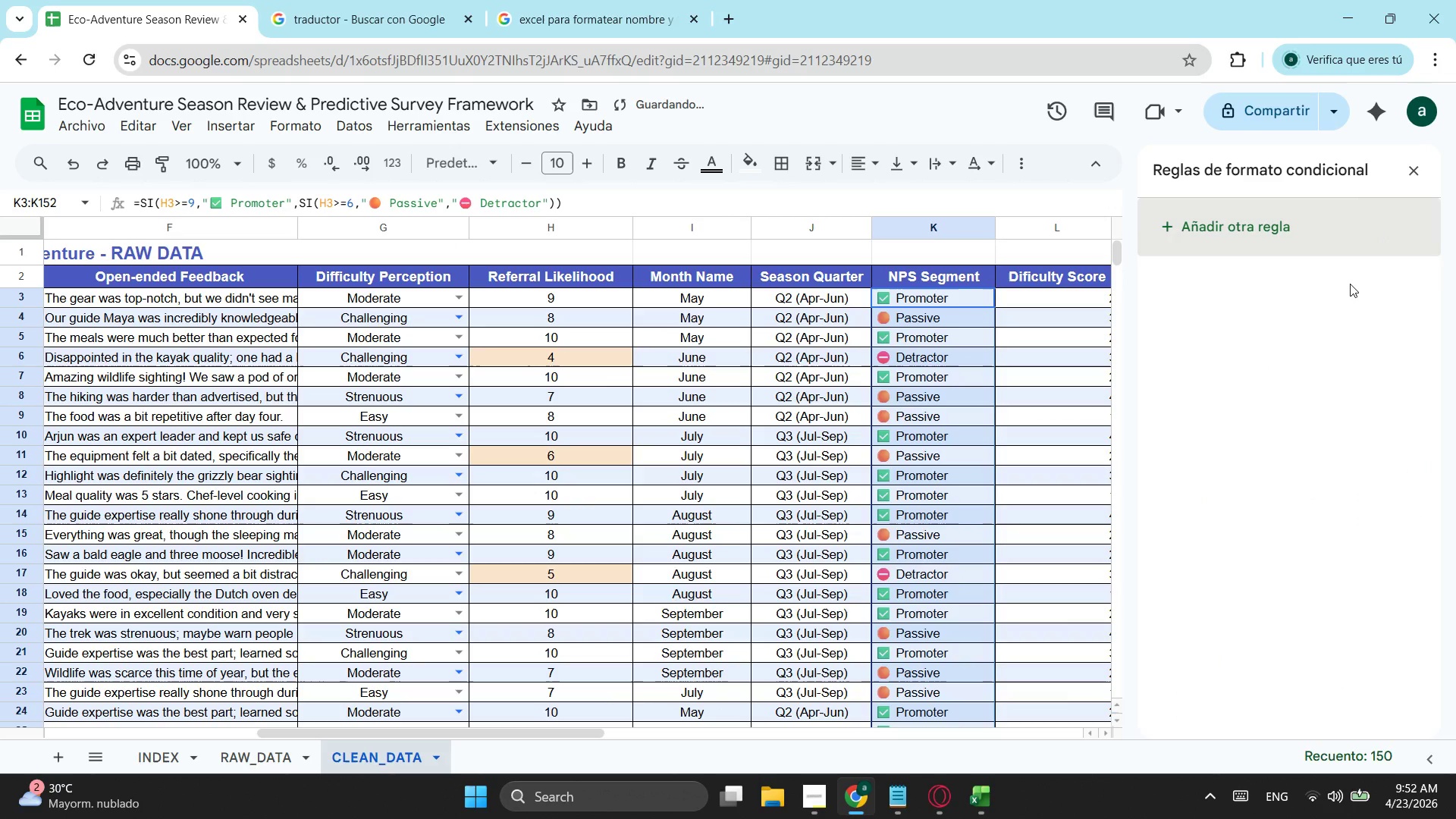 
left_click_drag(start_coordinate=[413, 730], to_coordinate=[554, 716])
 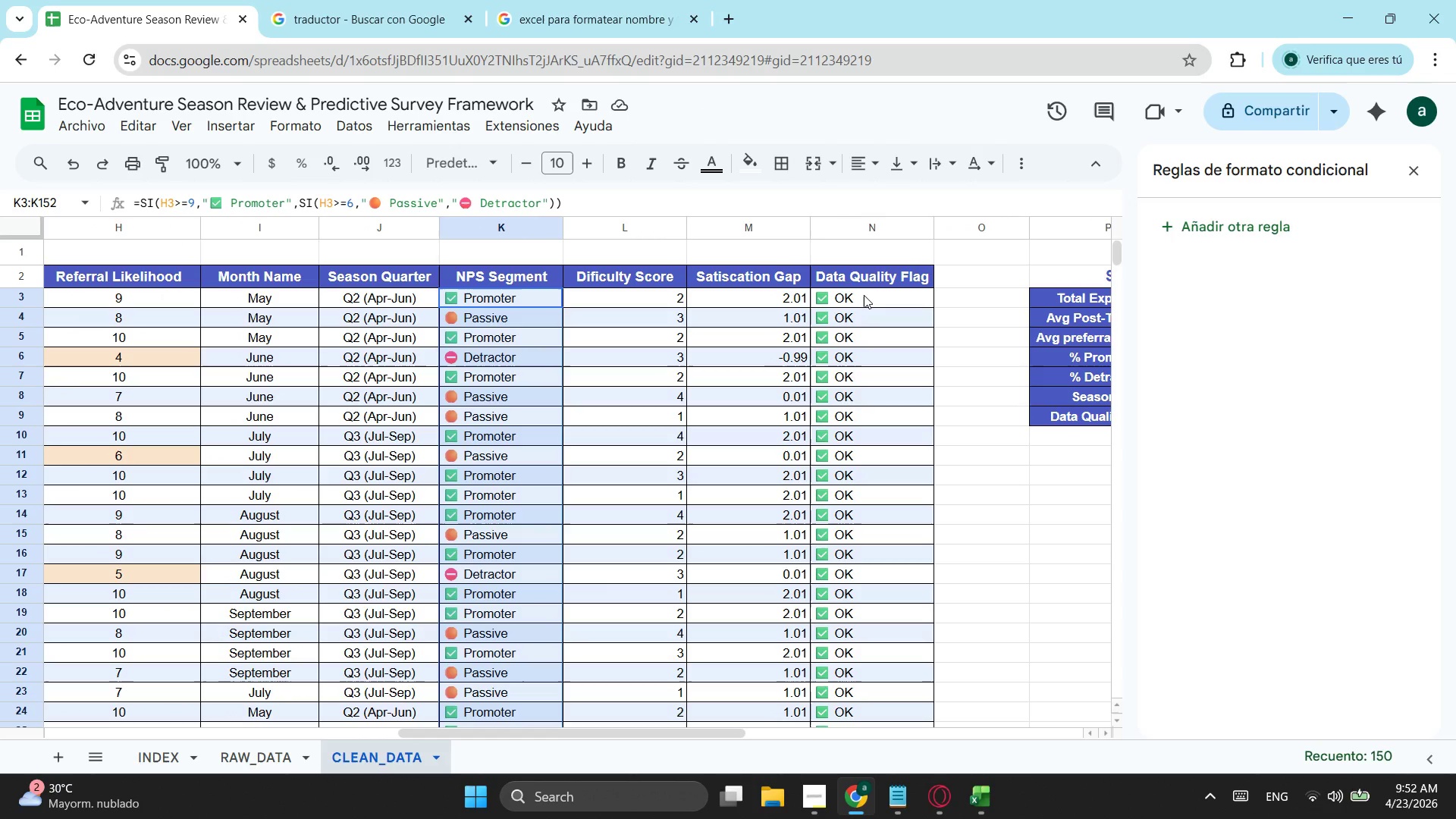 
wait(8.48)
 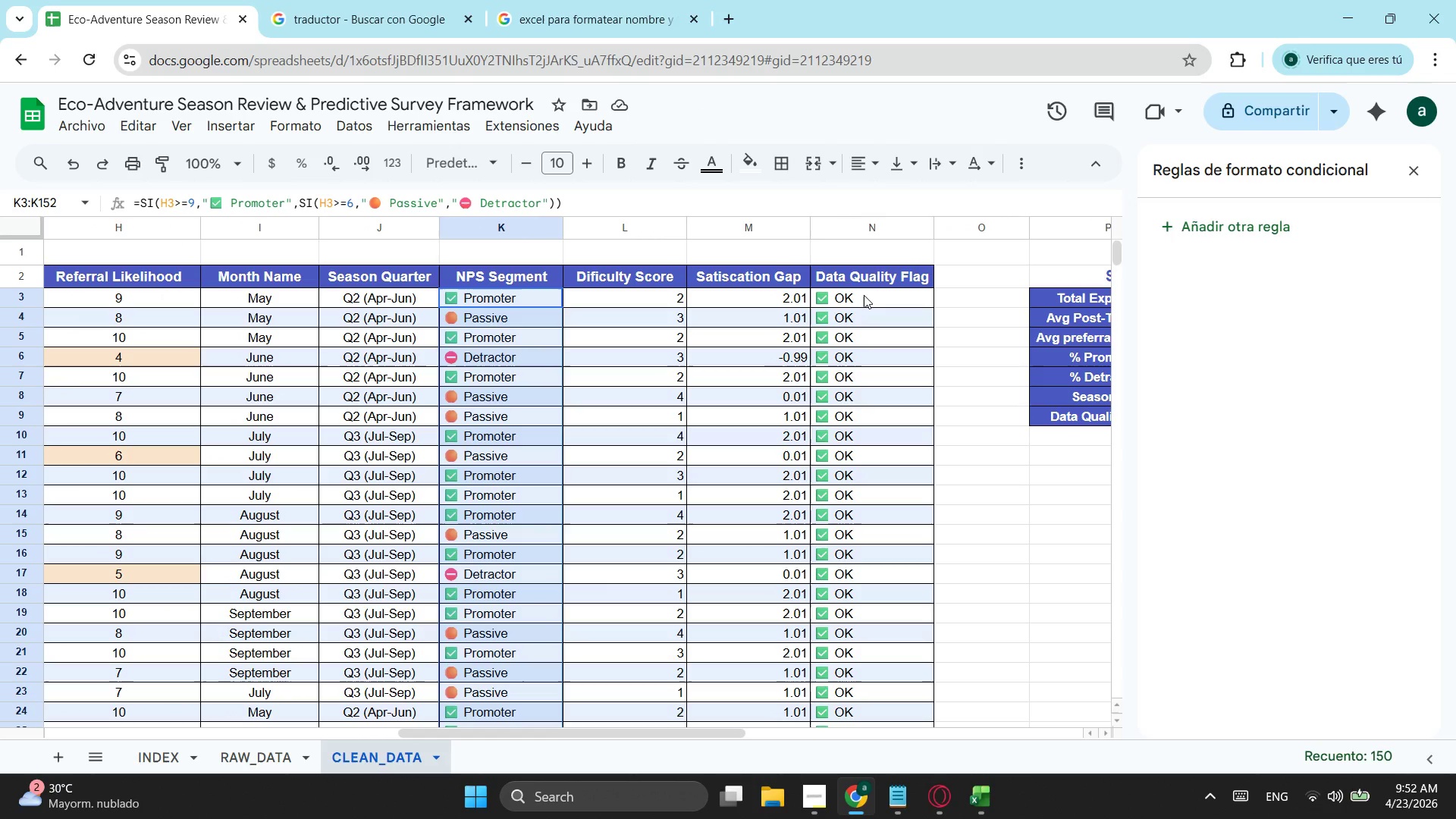 
left_click_drag(start_coordinate=[847, 294], to_coordinate=[850, 403])
 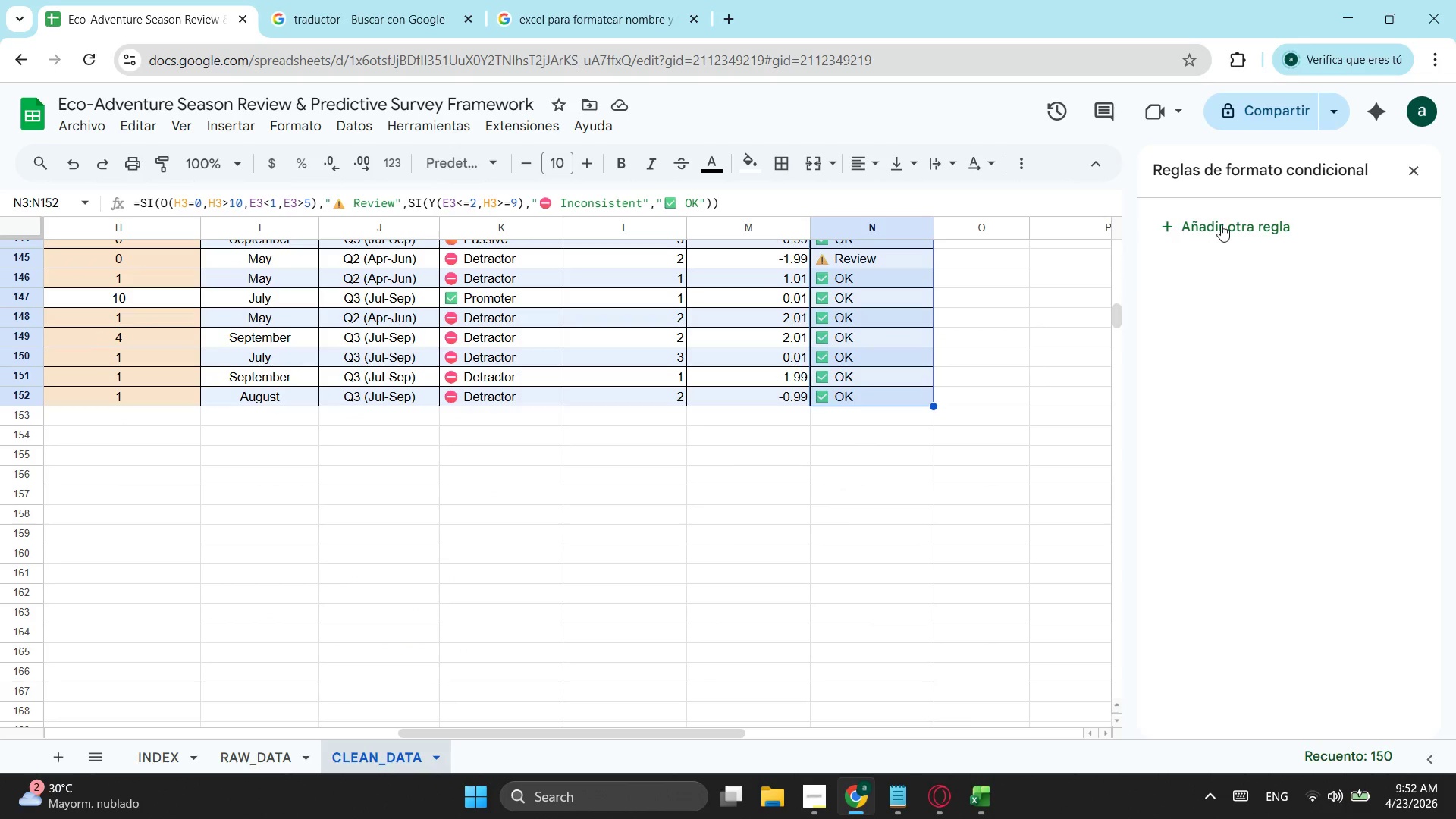 
scroll: coordinate [845, 519], scroll_direction: down, amount: 18.0
 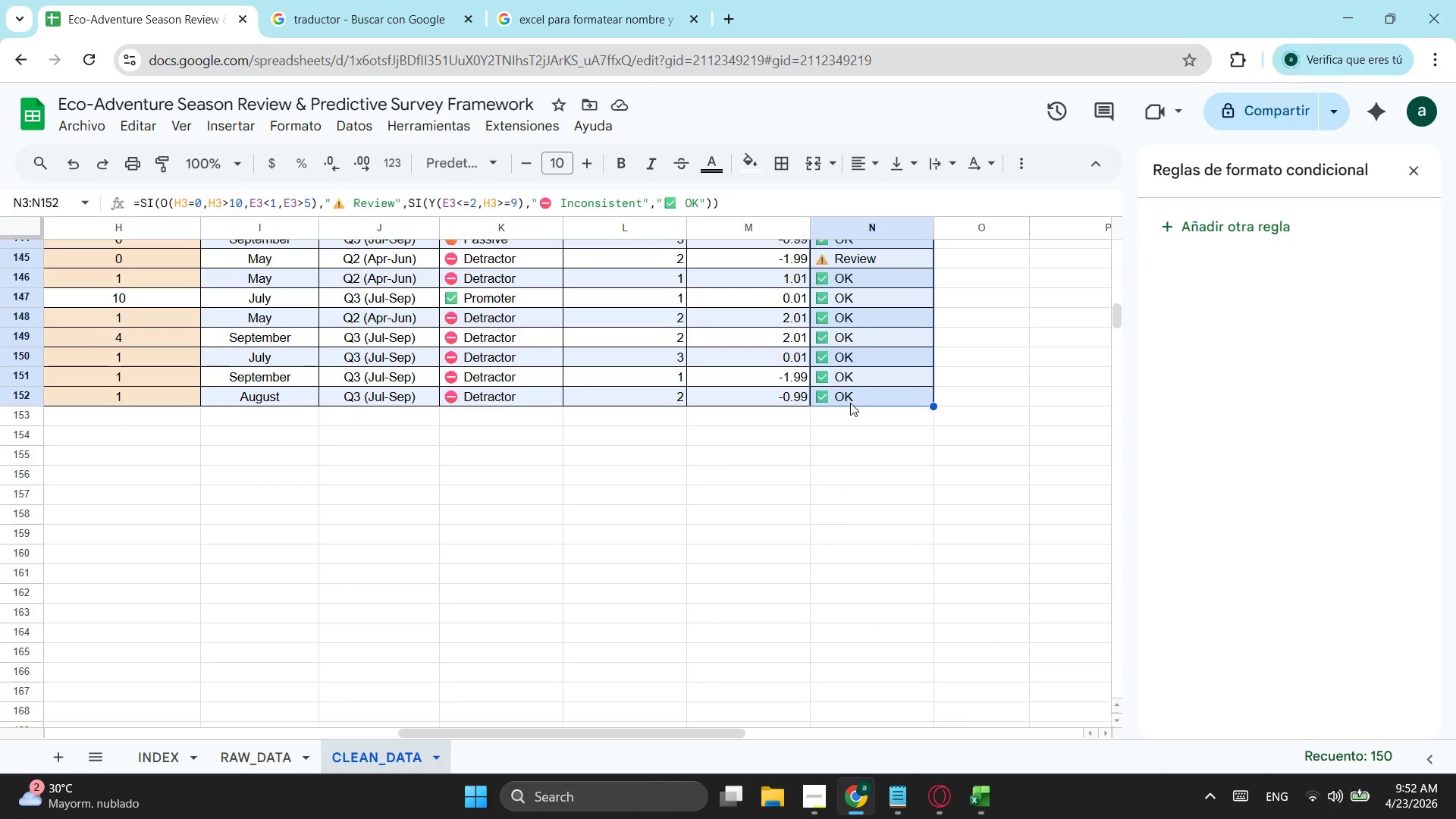 
left_click([1221, 224])
 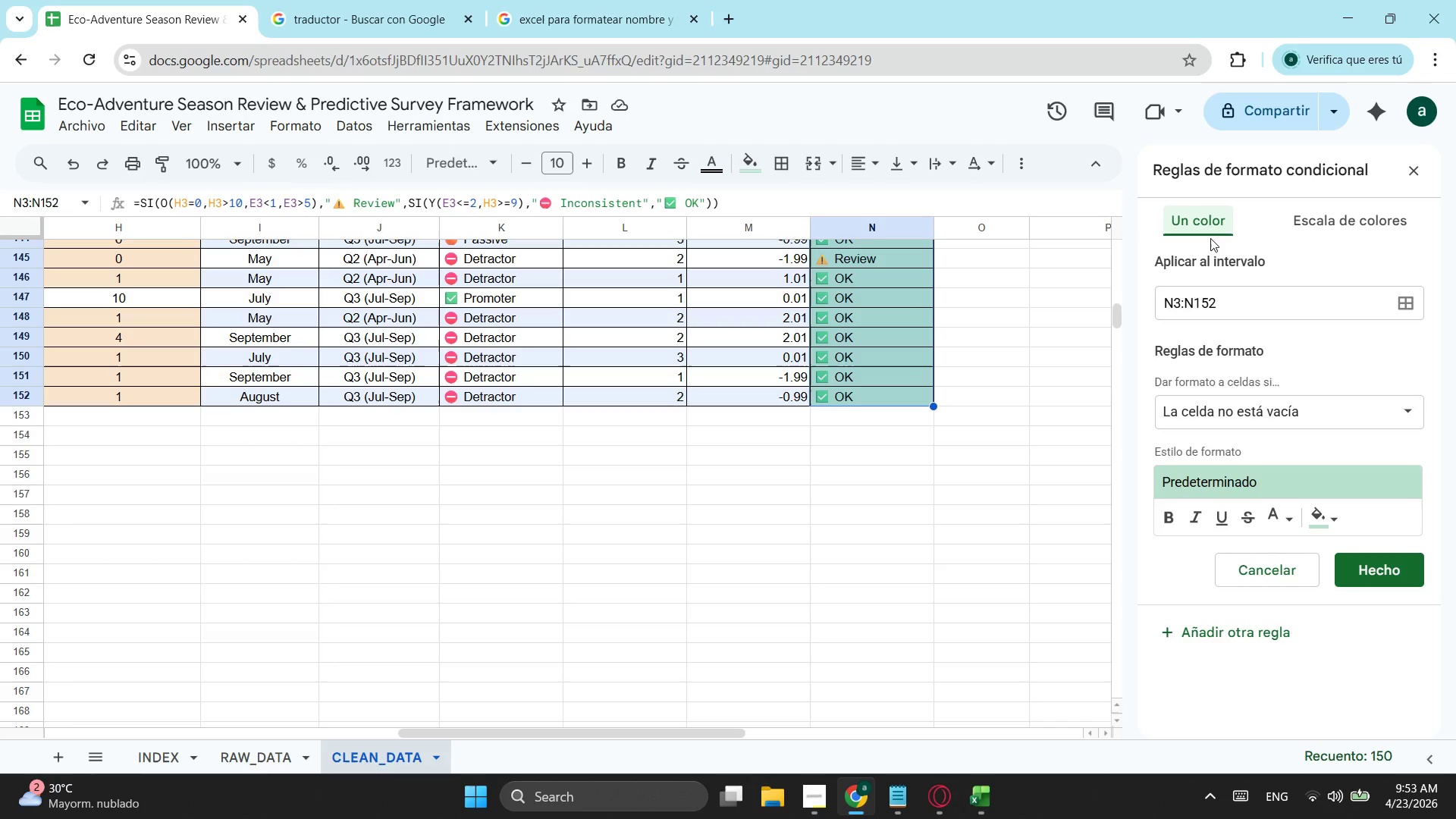 
wait(15.55)
 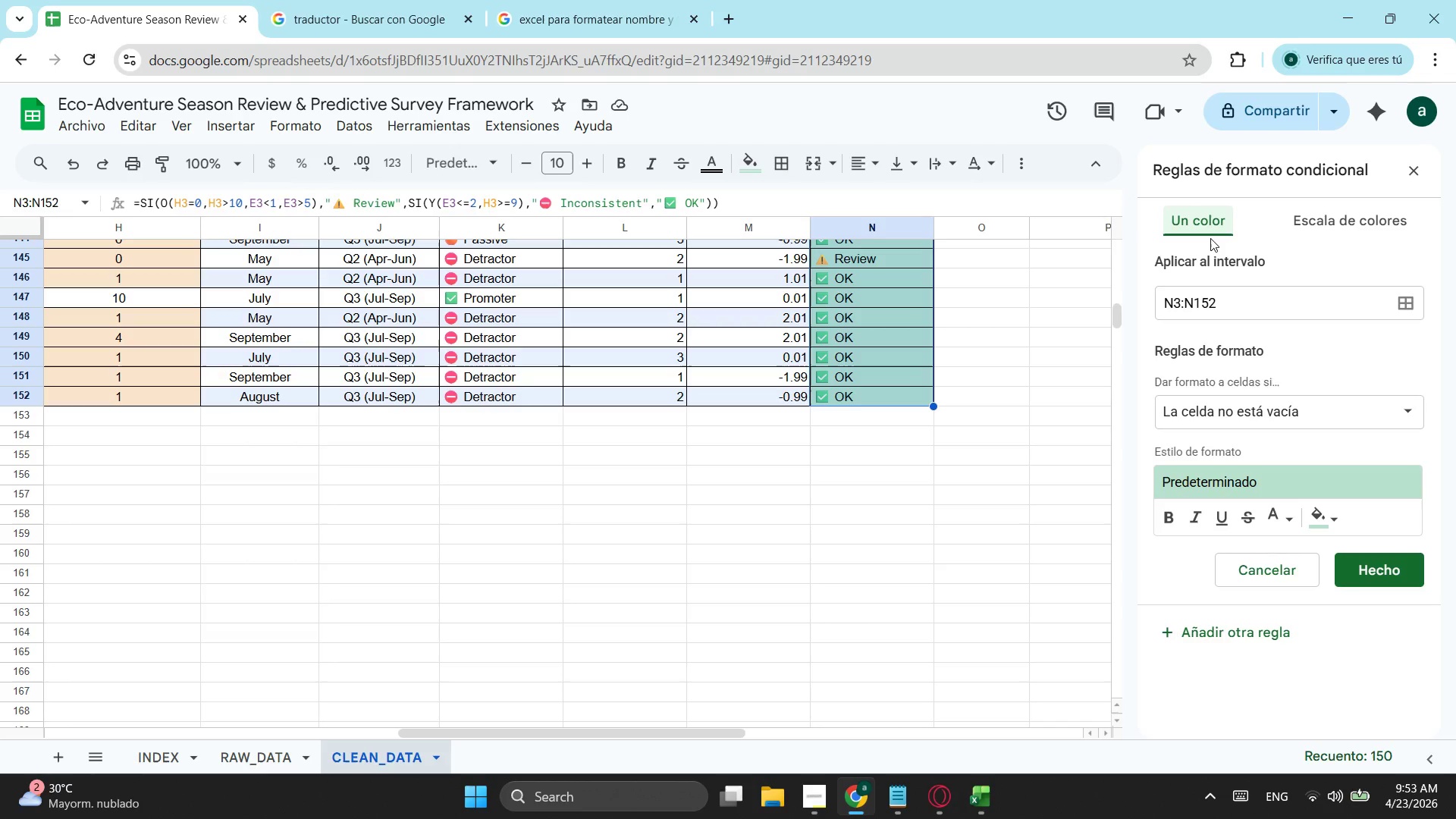 
left_click([1374, 419])
 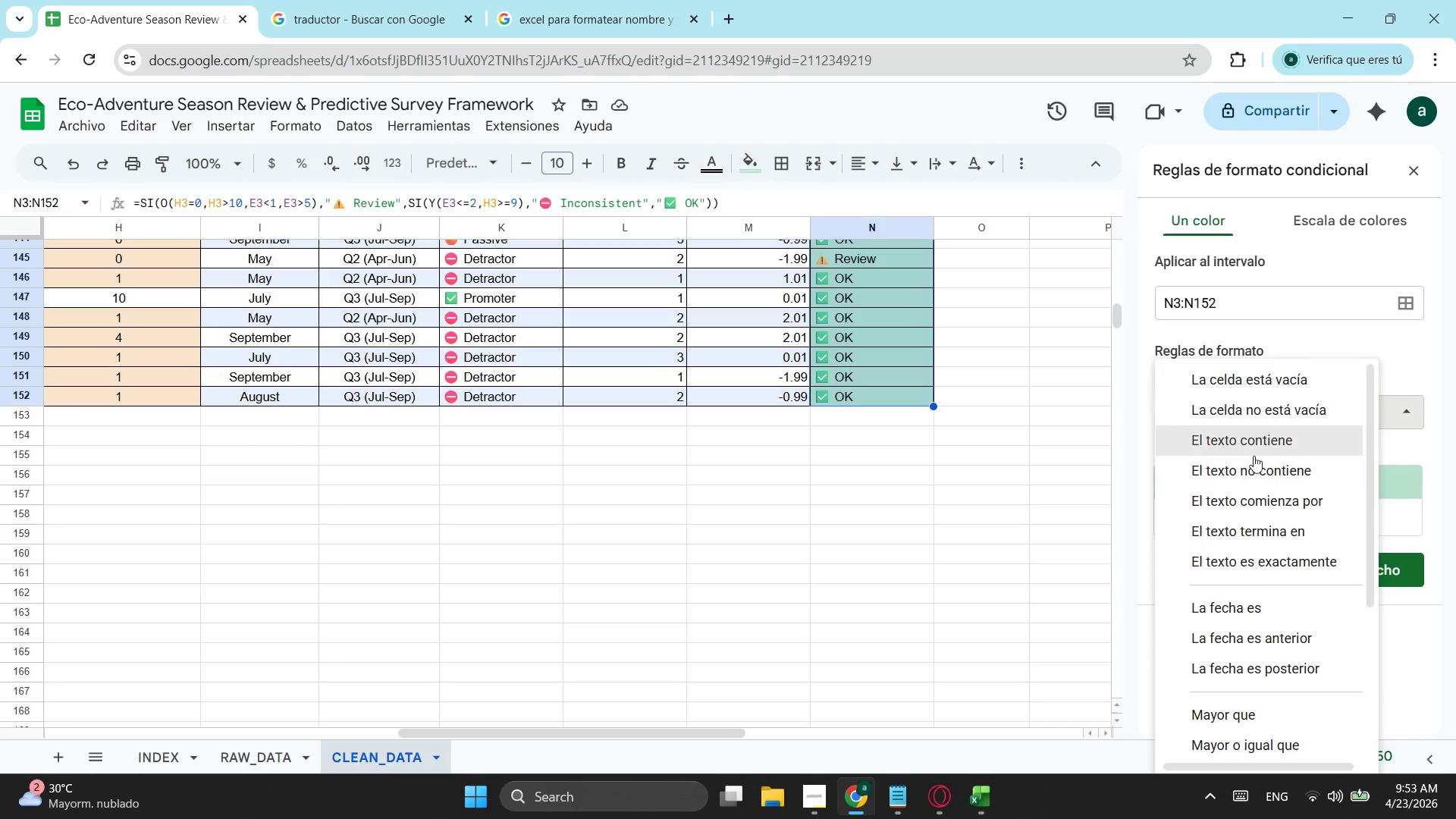 
scroll: coordinate [1283, 464], scroll_direction: down, amount: 8.0
 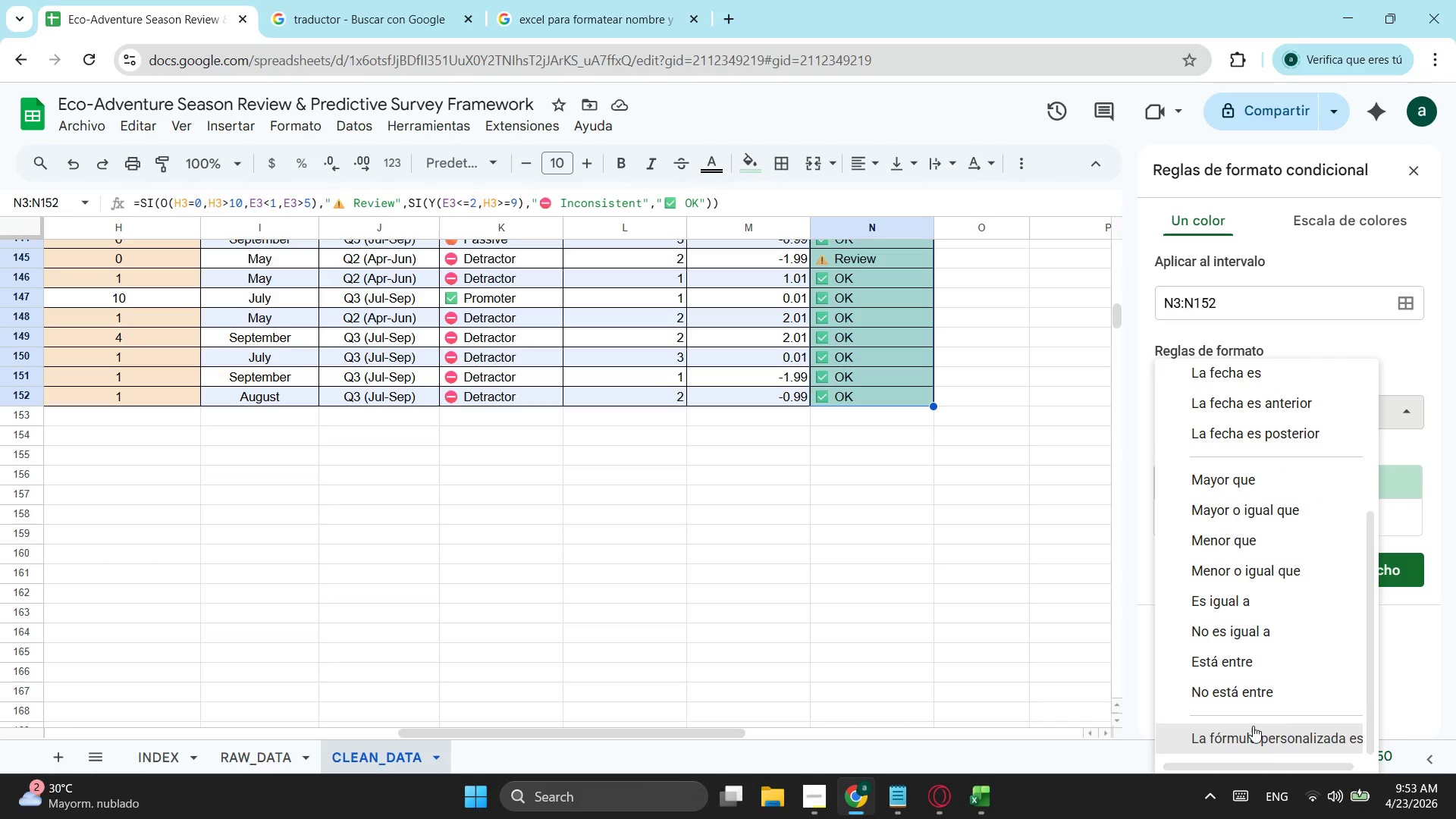 
left_click([1253, 726])
 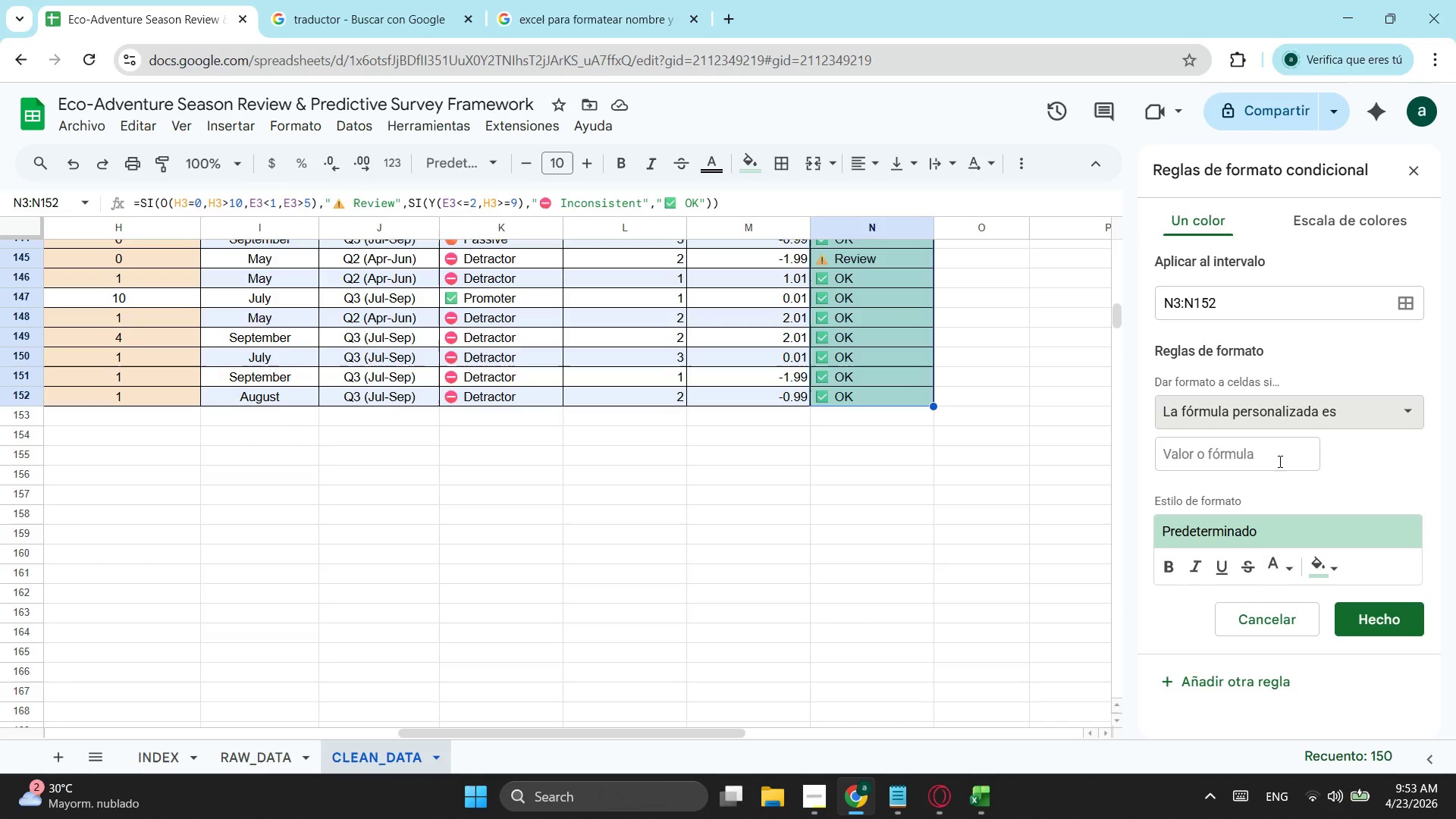 
left_click([1279, 461])
 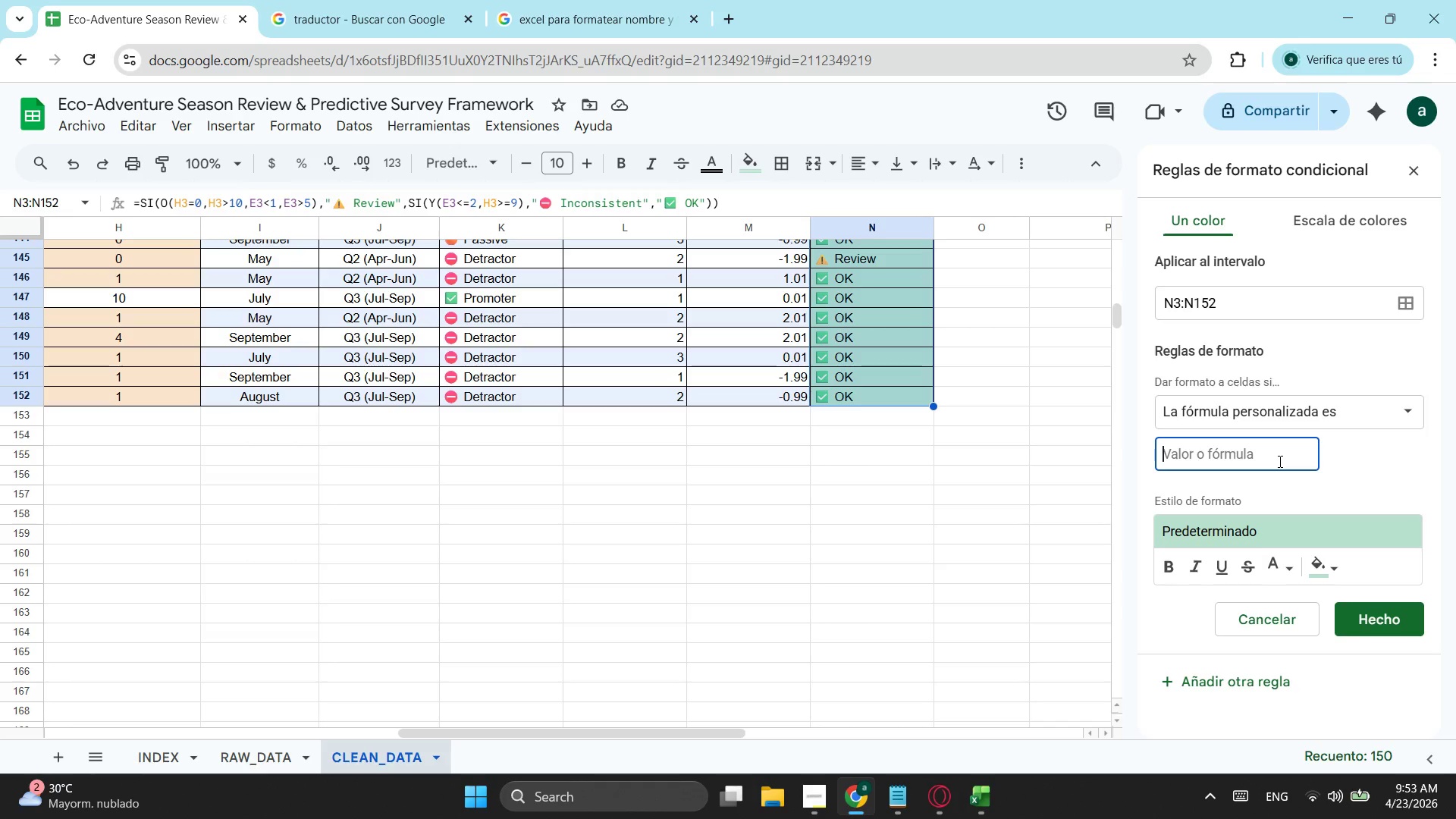 
wait(6.92)
 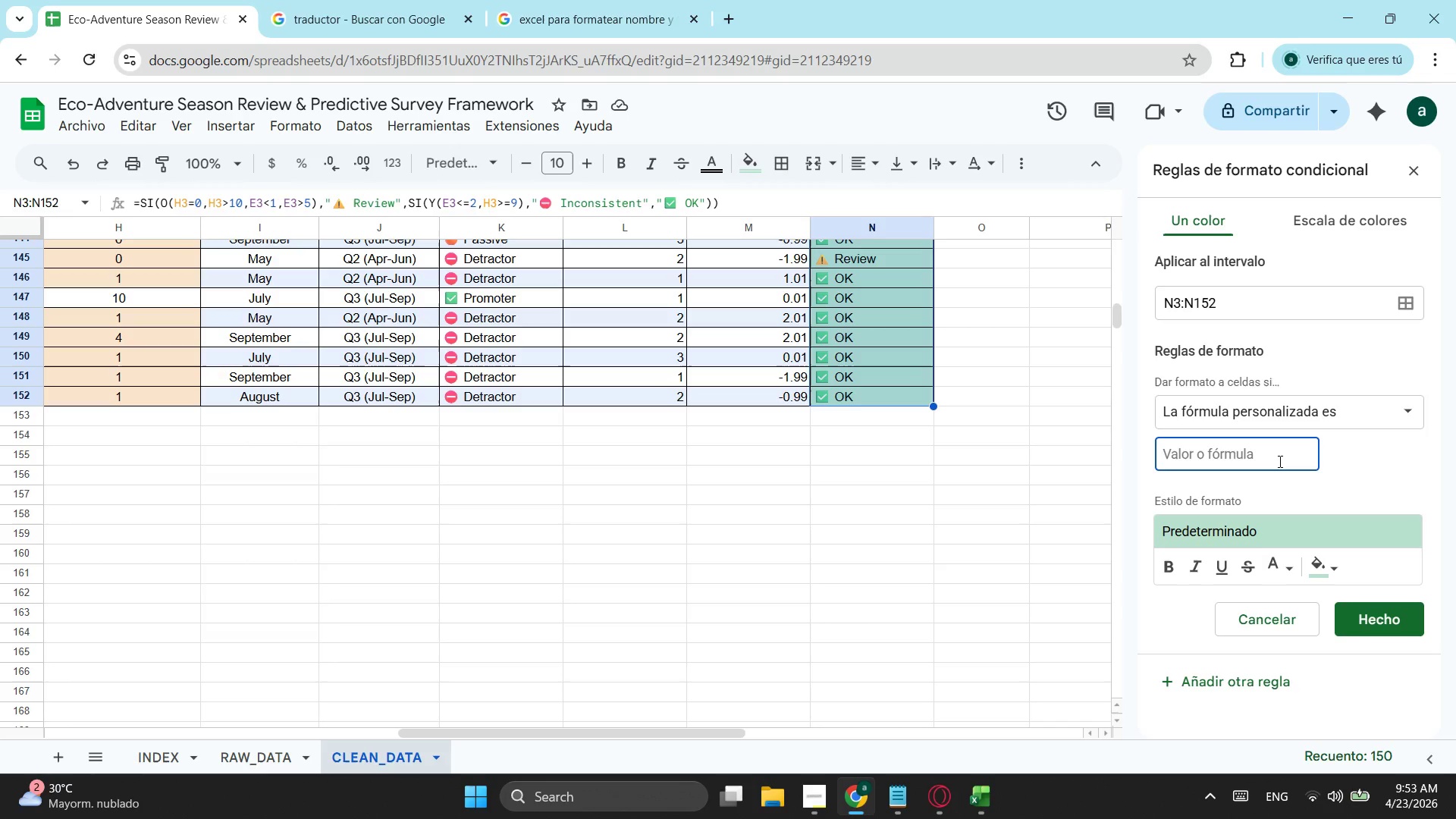 
key(Equal)
 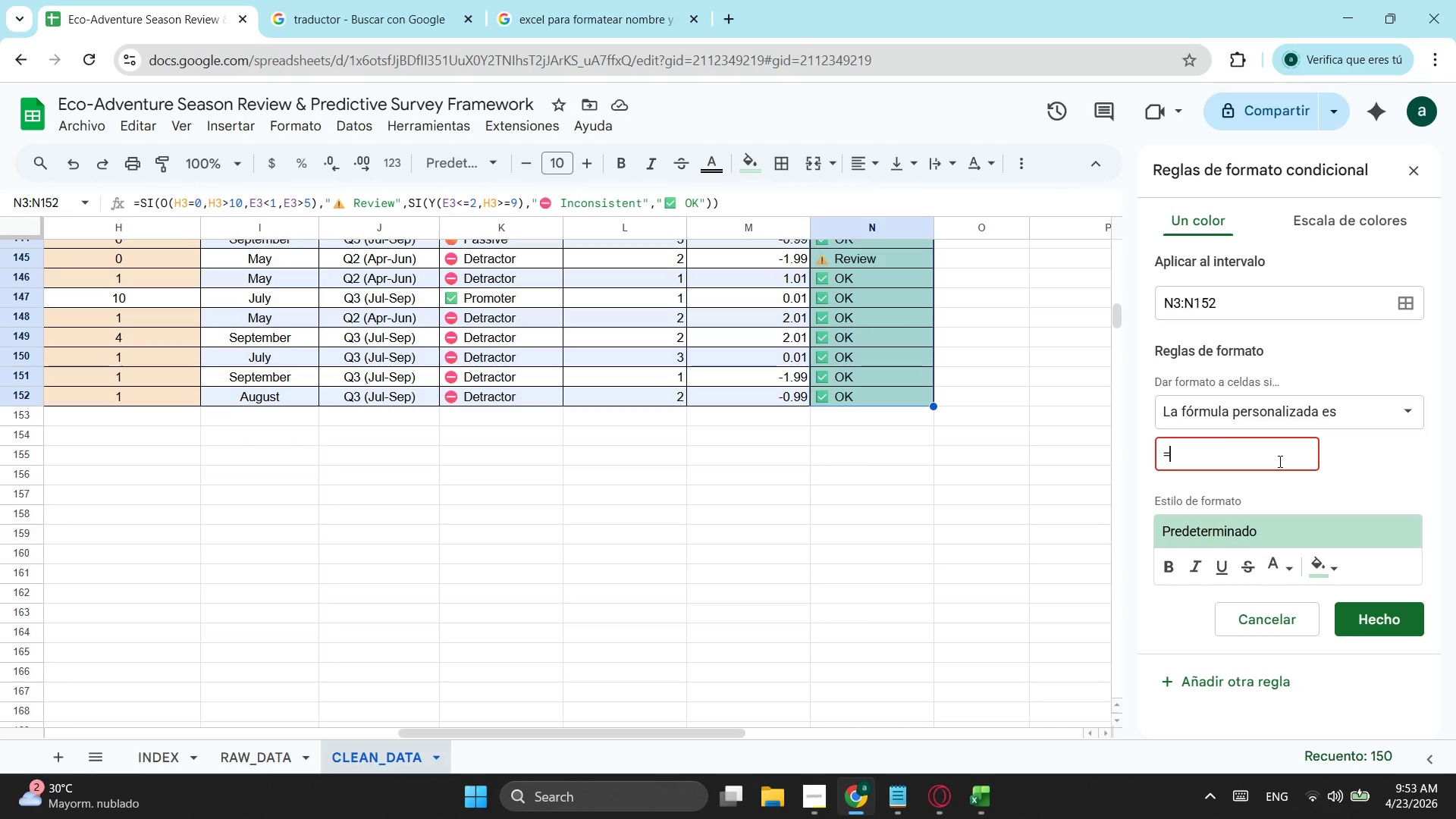 
type($n3 = "*Inconso)
key(Backspace)
type(istend)
key(Backspace)
type(t*')
key(Backspace)
type(")
 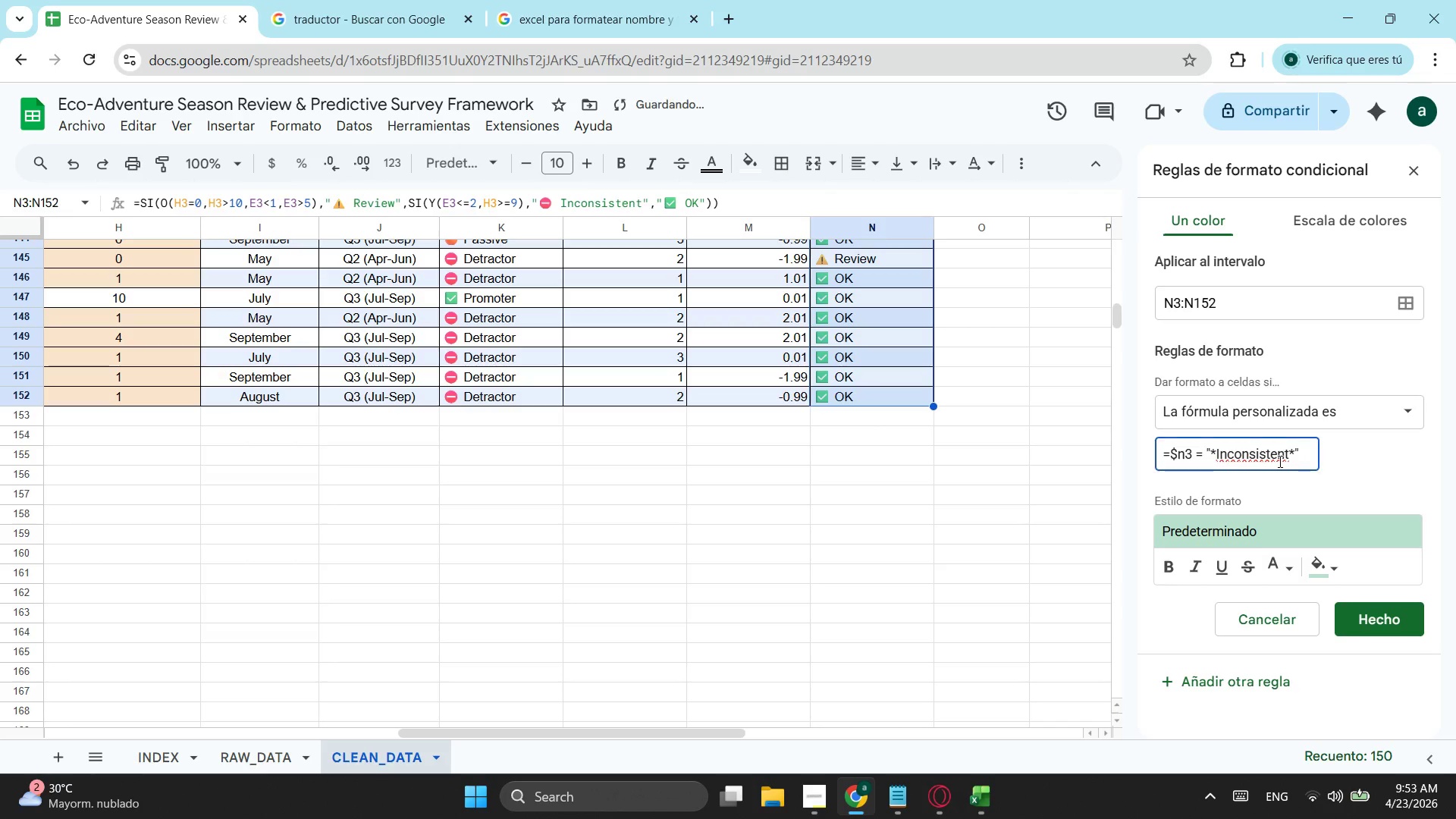 
key(Enter)
 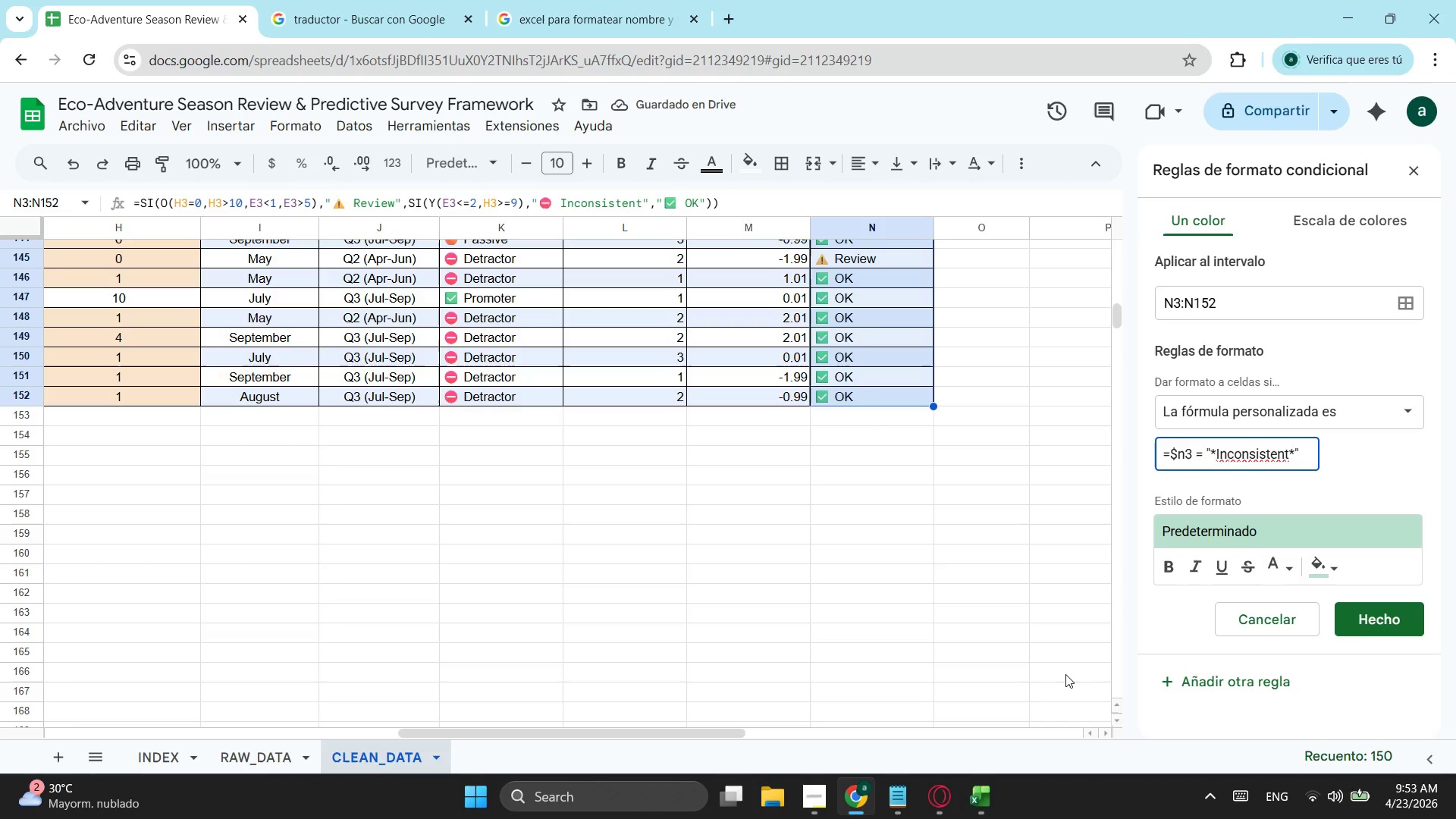 
scroll: coordinate [871, 425], scroll_direction: up, amount: 5.0
 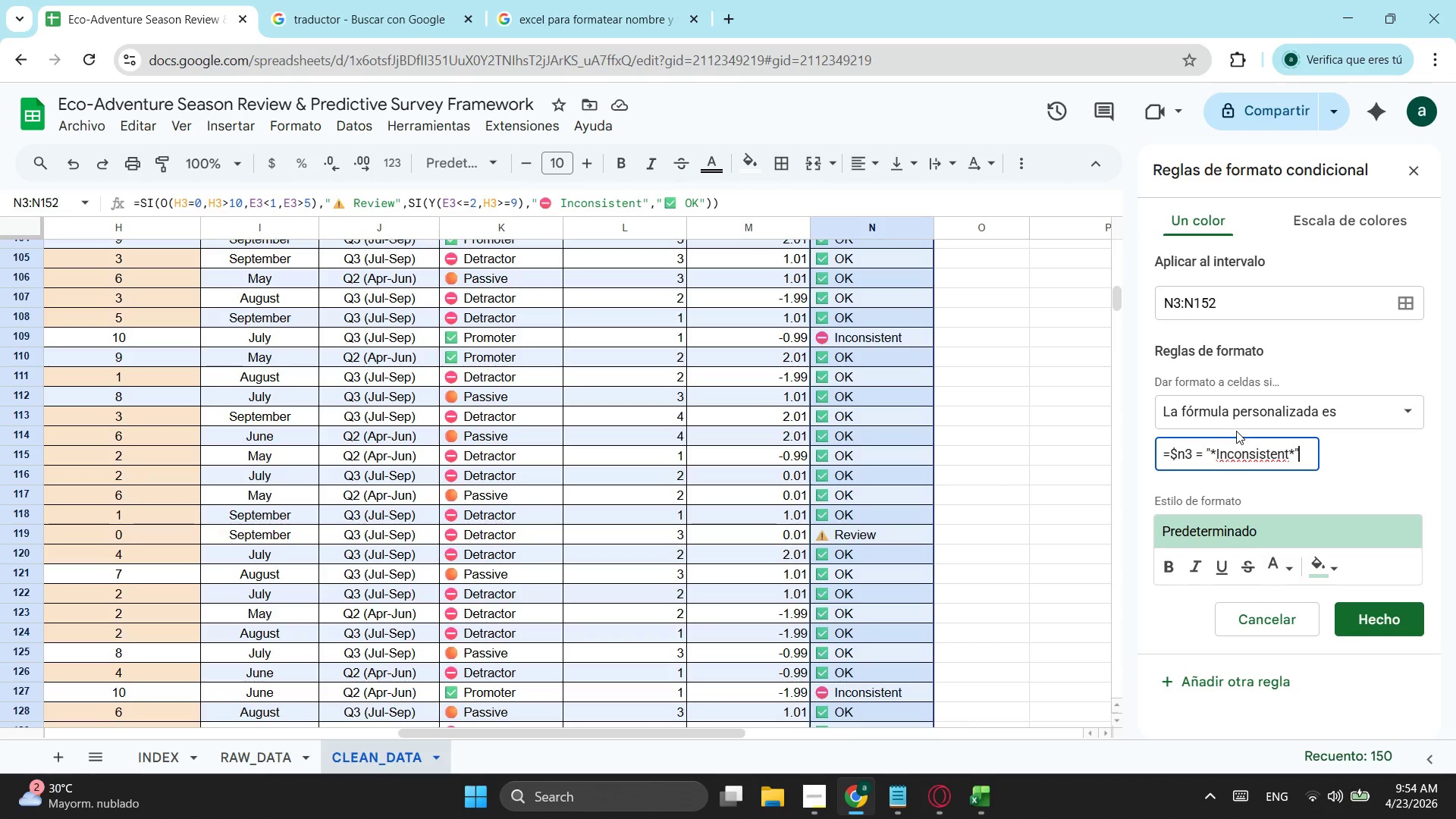 
wait(13.85)
 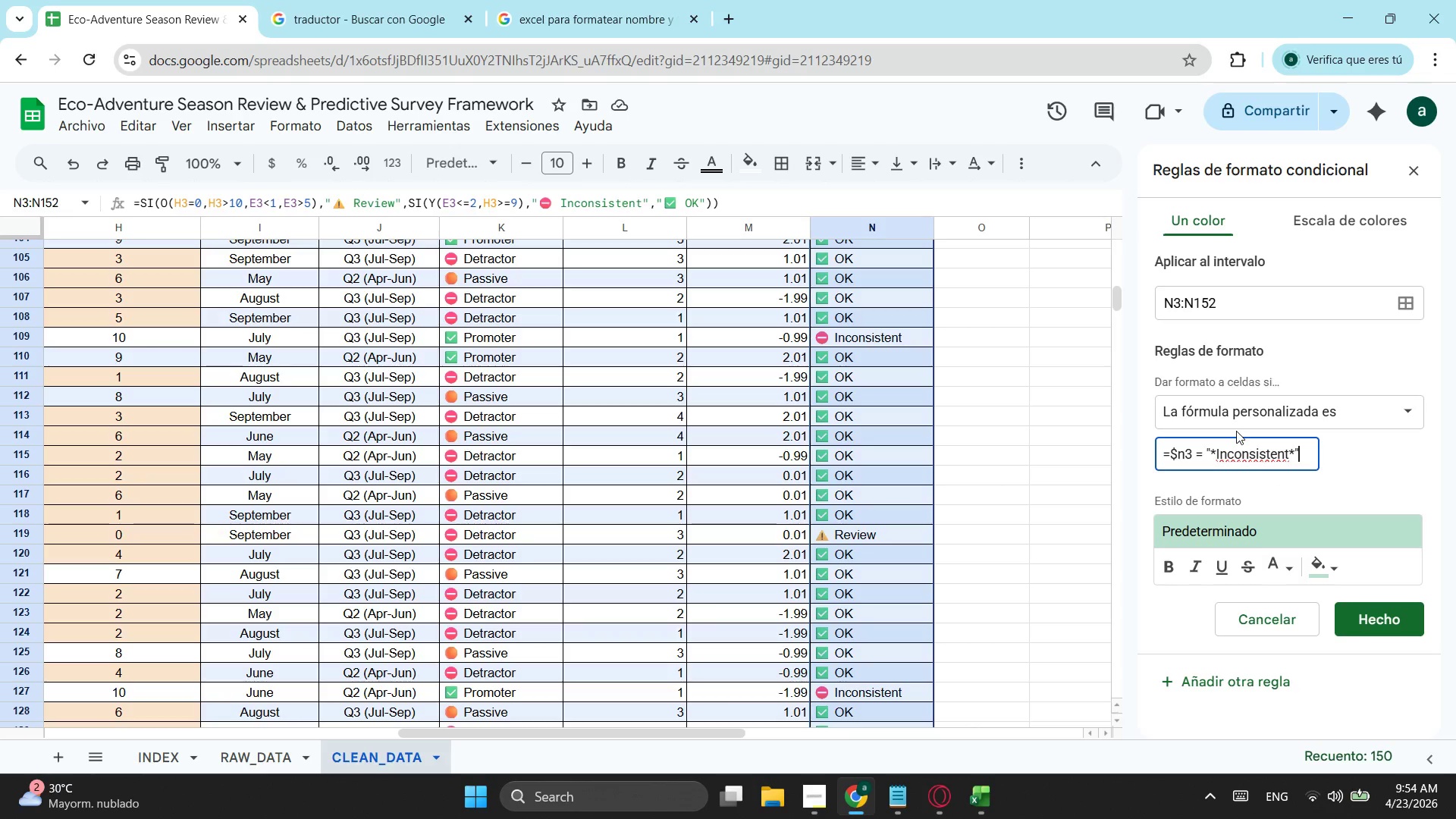 
left_click_drag(start_coordinate=[537, 199], to_coordinate=[620, 199])
 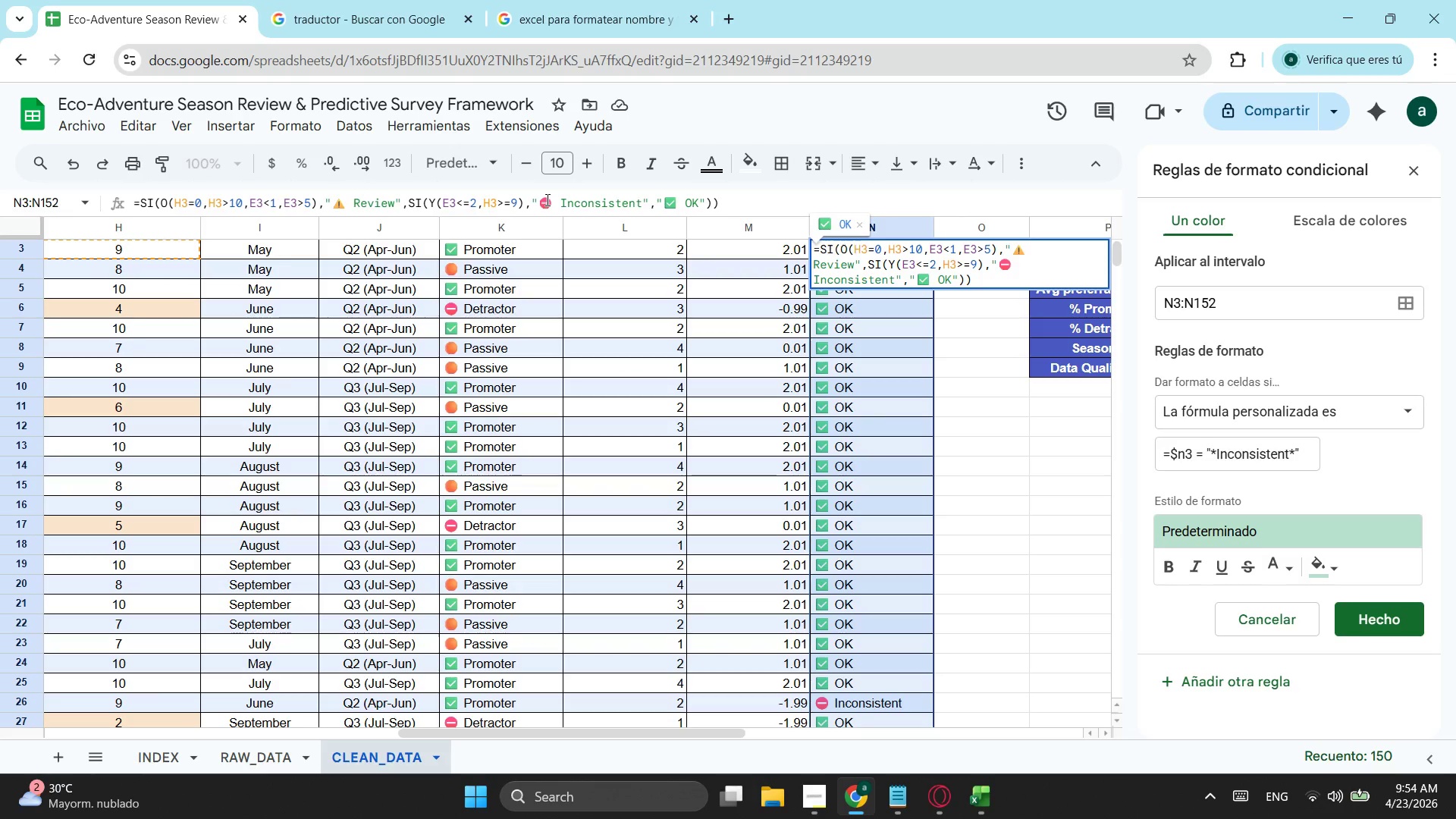 
left_click_drag(start_coordinate=[542, 199], to_coordinate=[644, 206])
 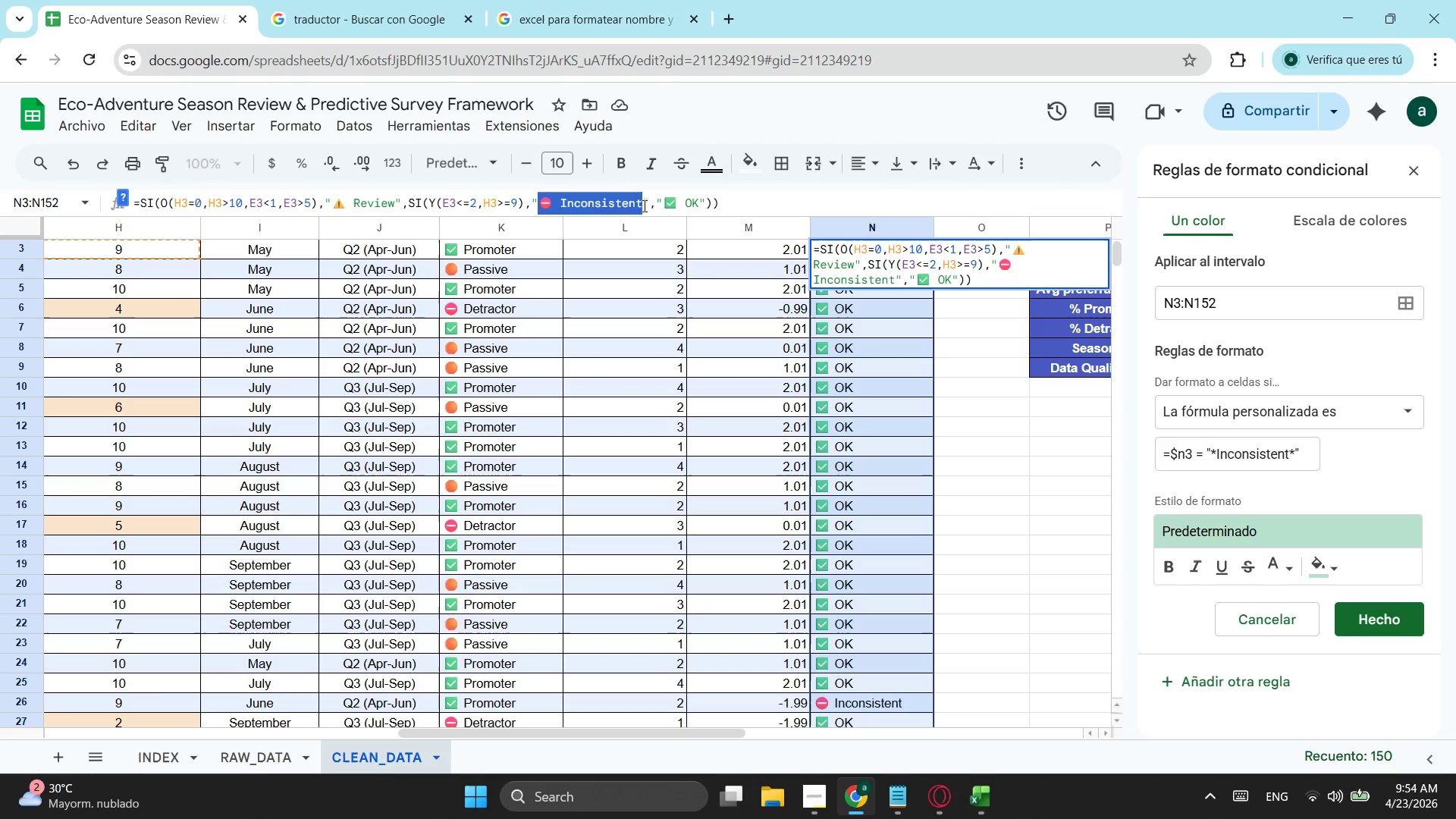 
key(Control+ControlLeft)
 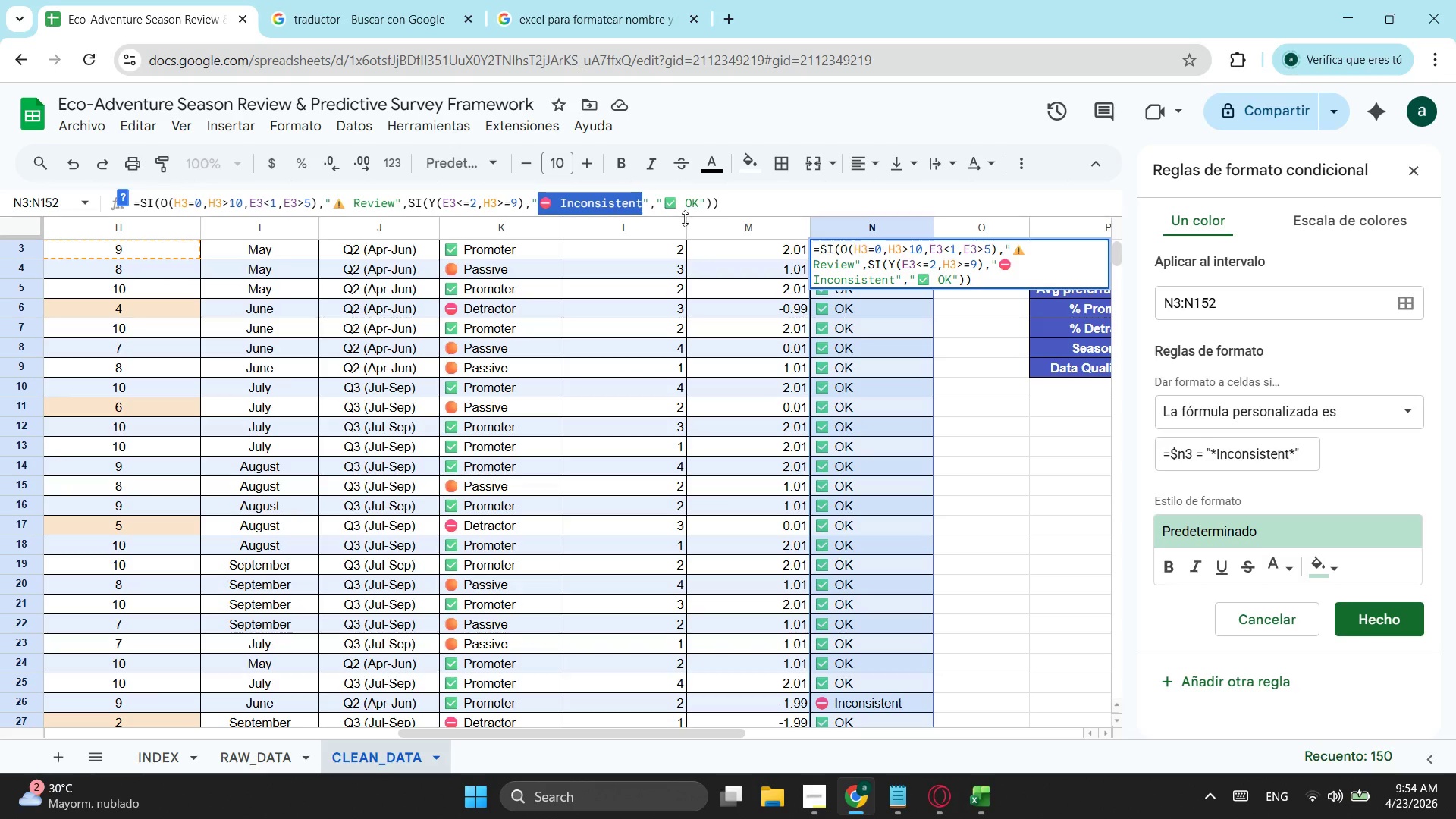 
key(Control+C)
 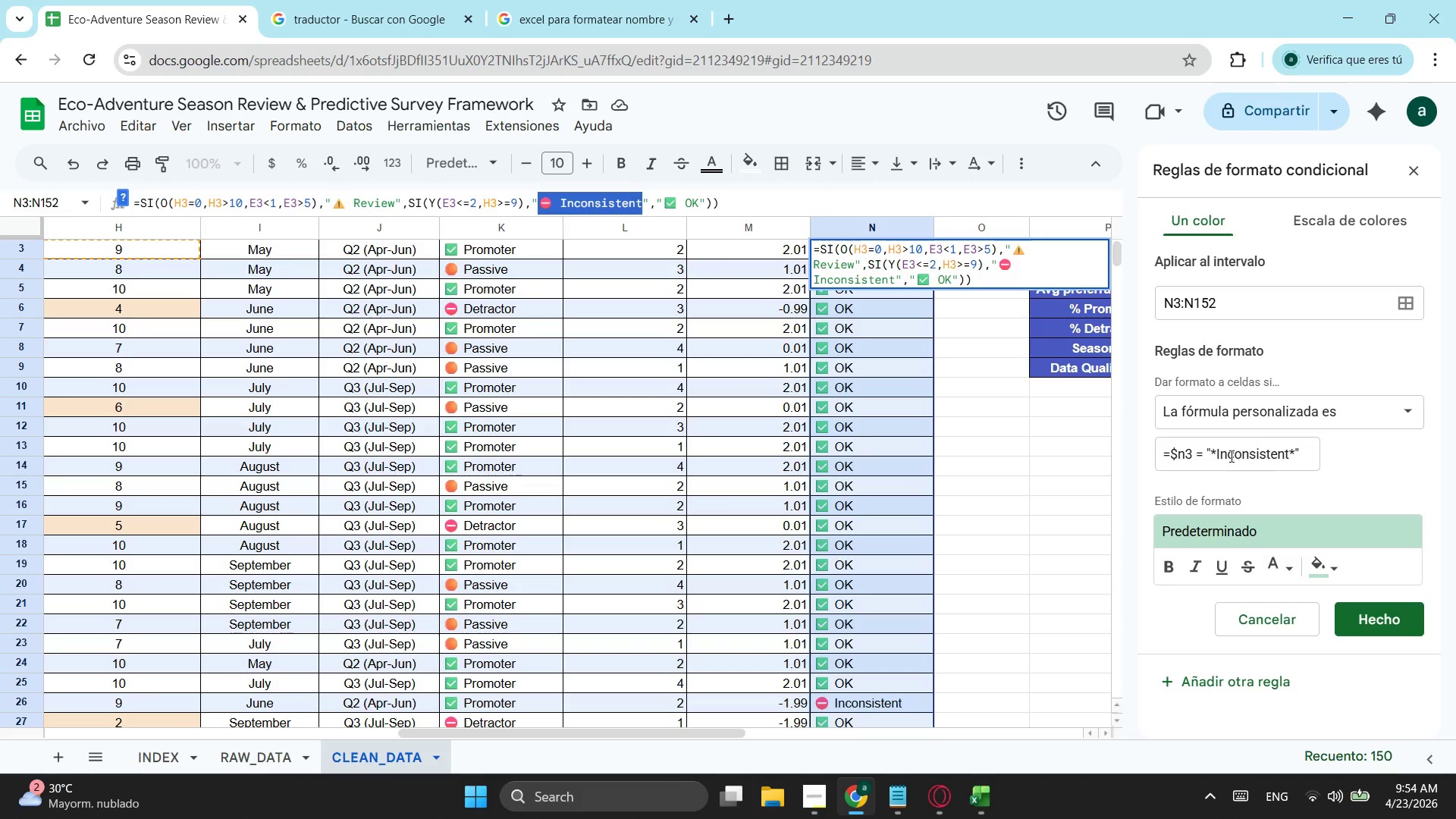 
left_click_drag(start_coordinate=[1217, 457], to_coordinate=[1294, 454])
 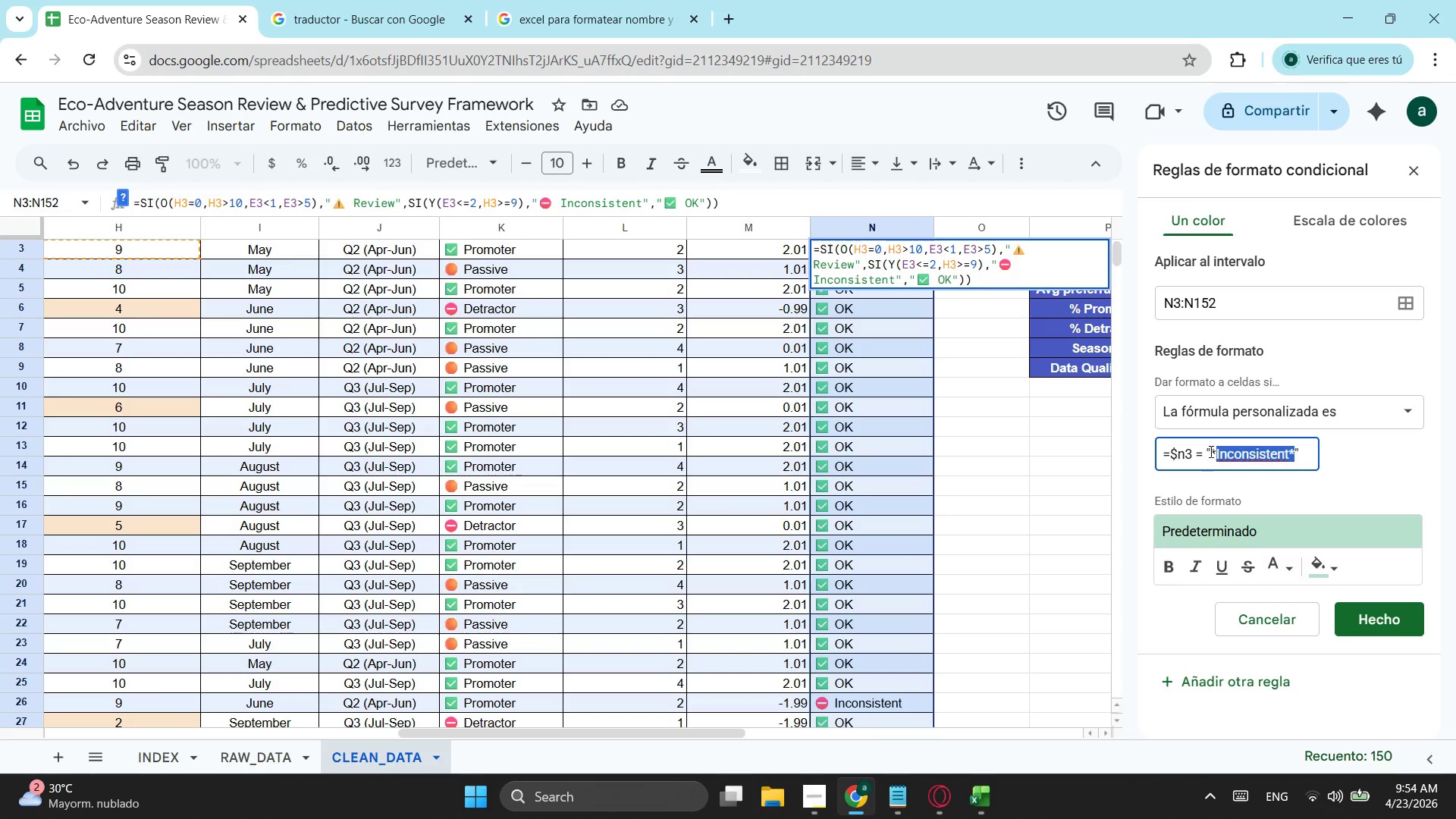 
left_click_drag(start_coordinate=[1210, 451], to_coordinate=[1294, 463])
 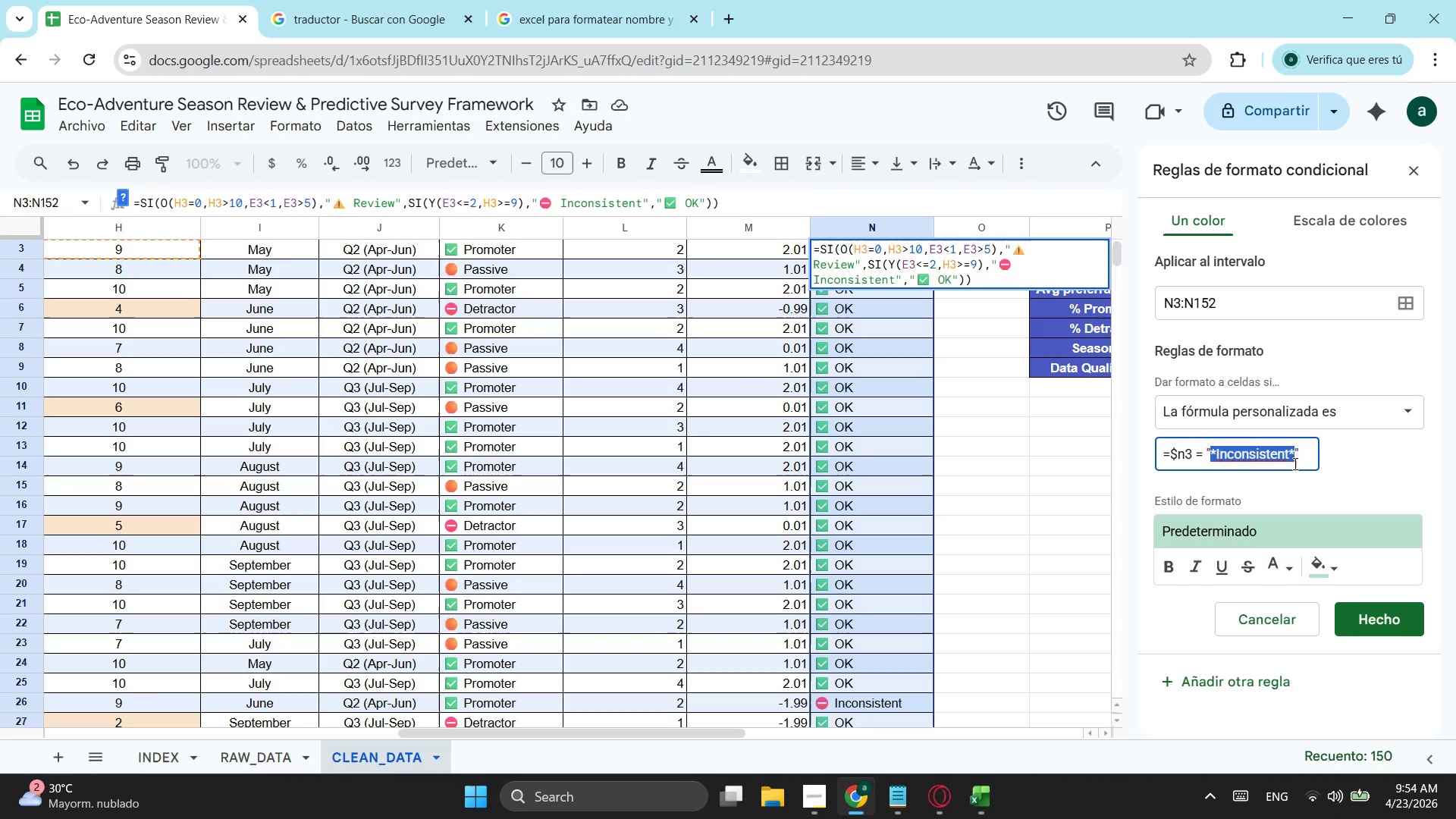 
key(Control+V)
 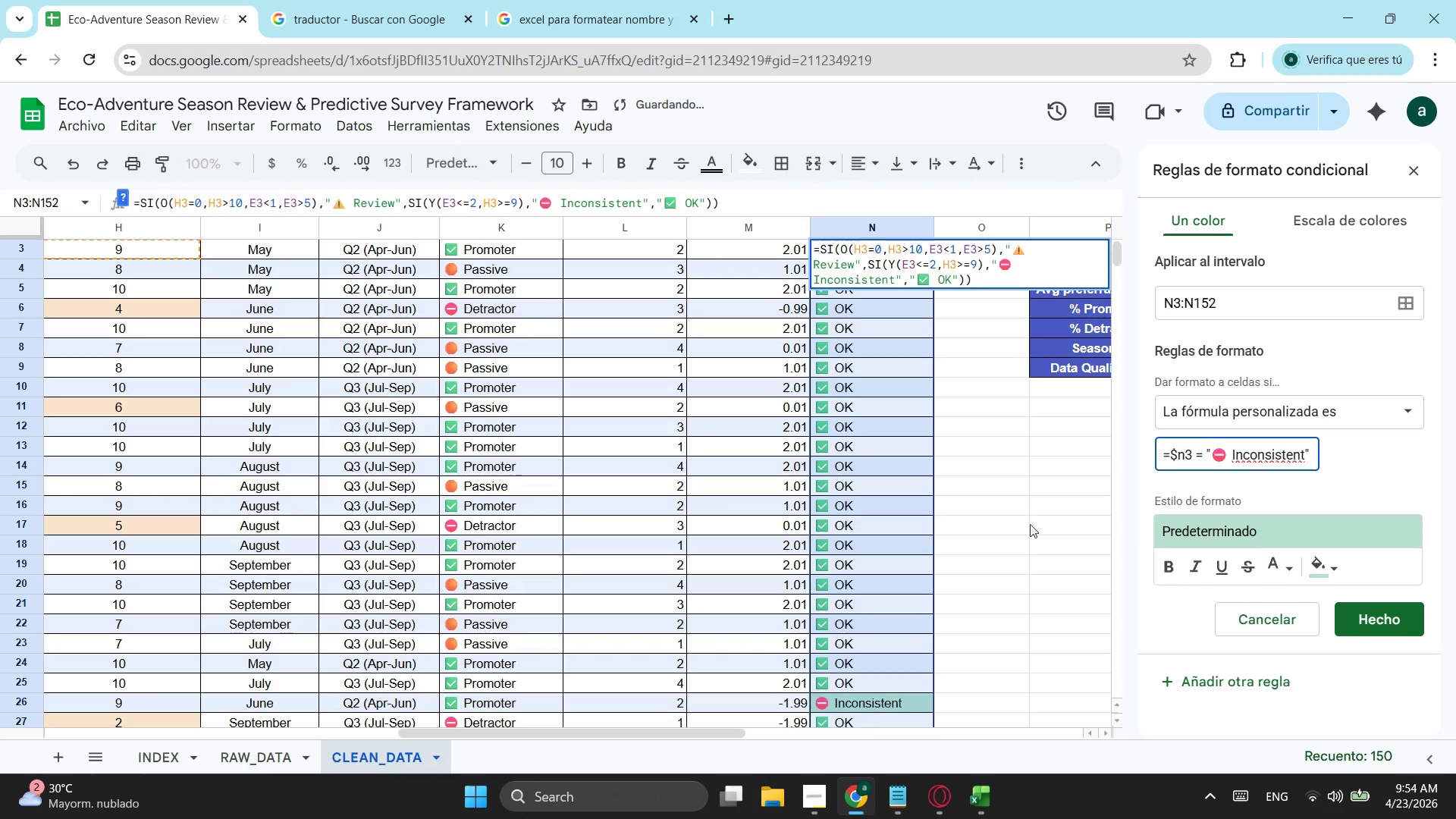 
scroll: coordinate [956, 534], scroll_direction: down, amount: 4.0
 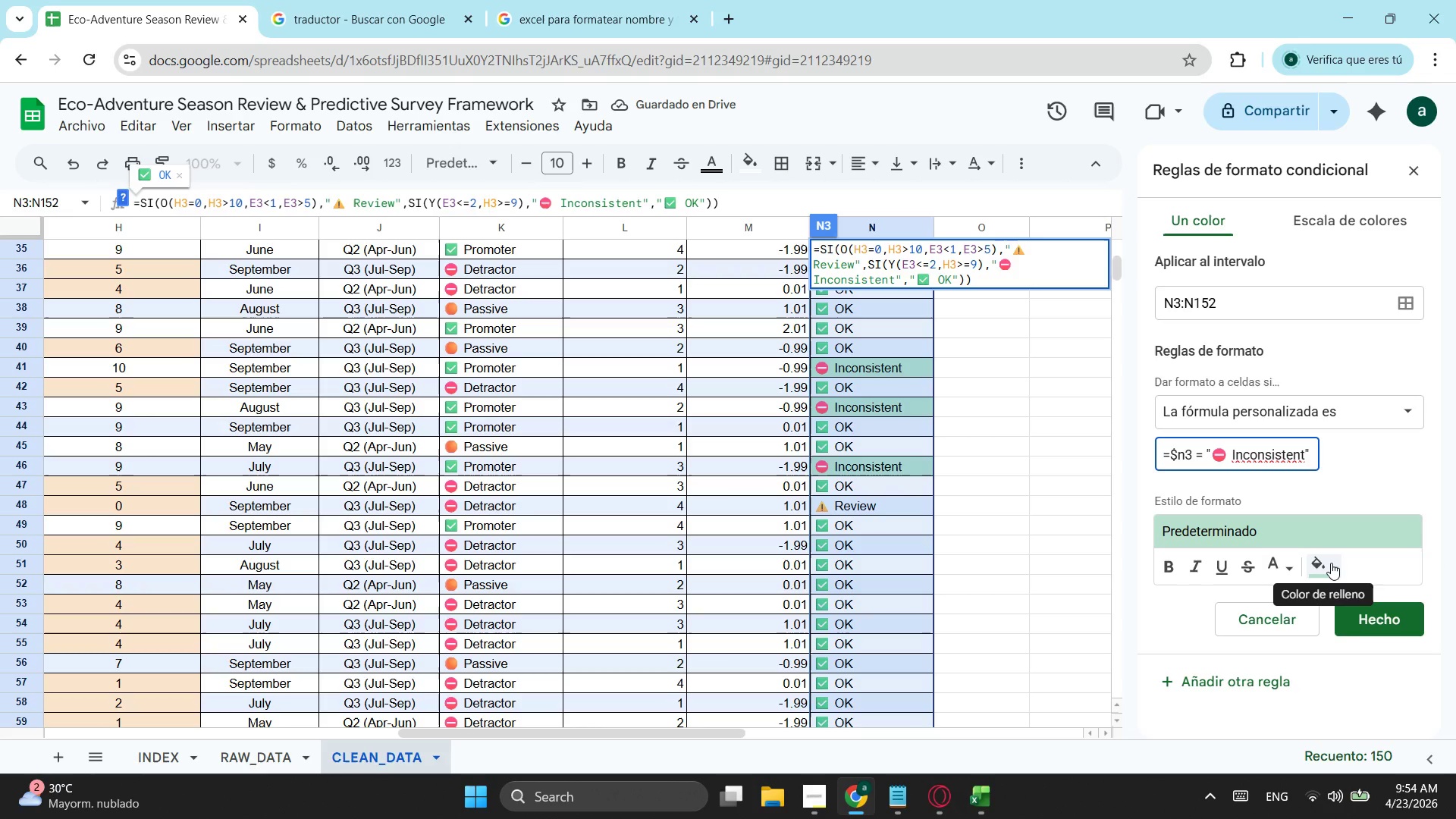 
left_click([1331, 563])
 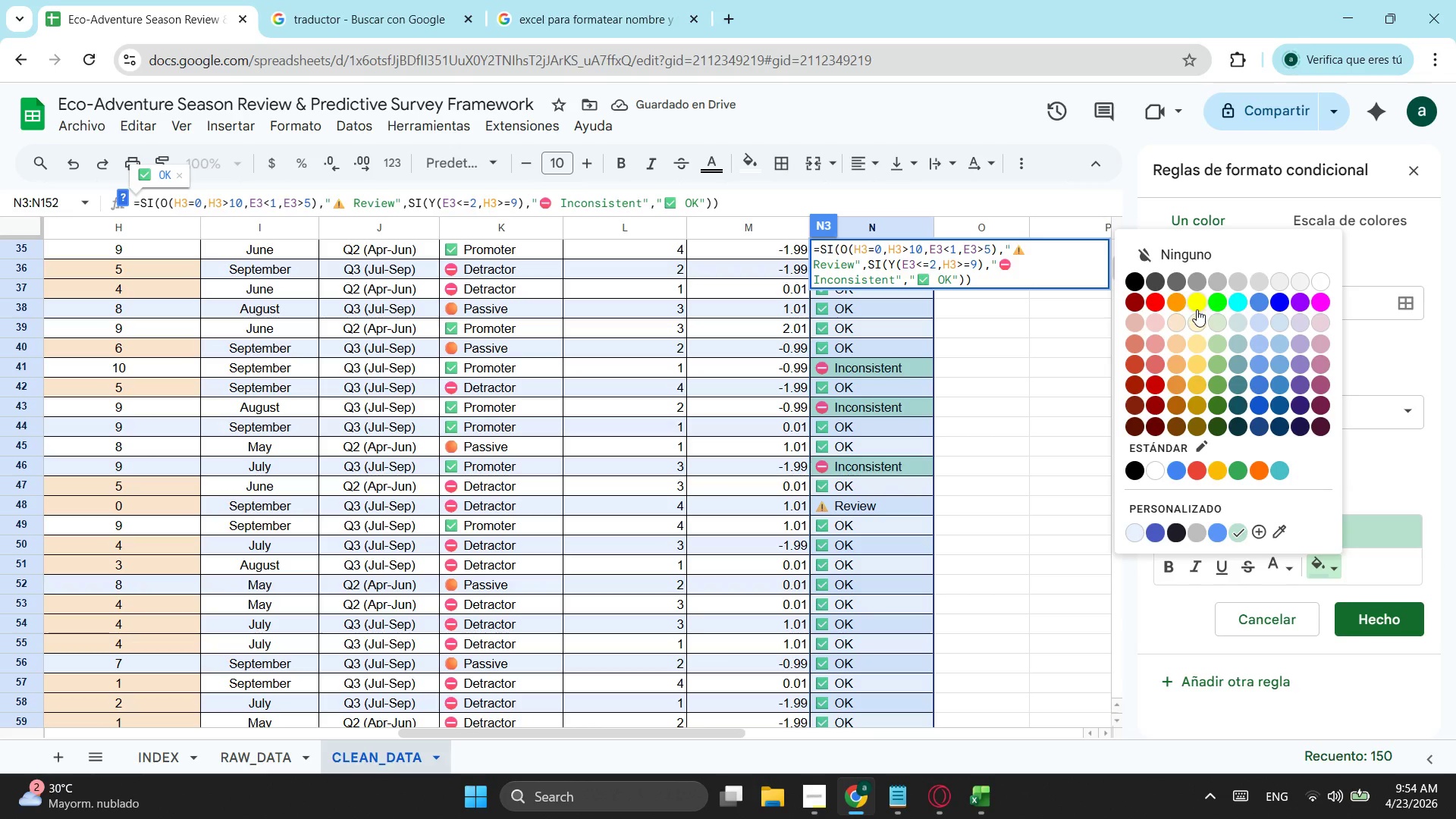 
left_click([1196, 322])
 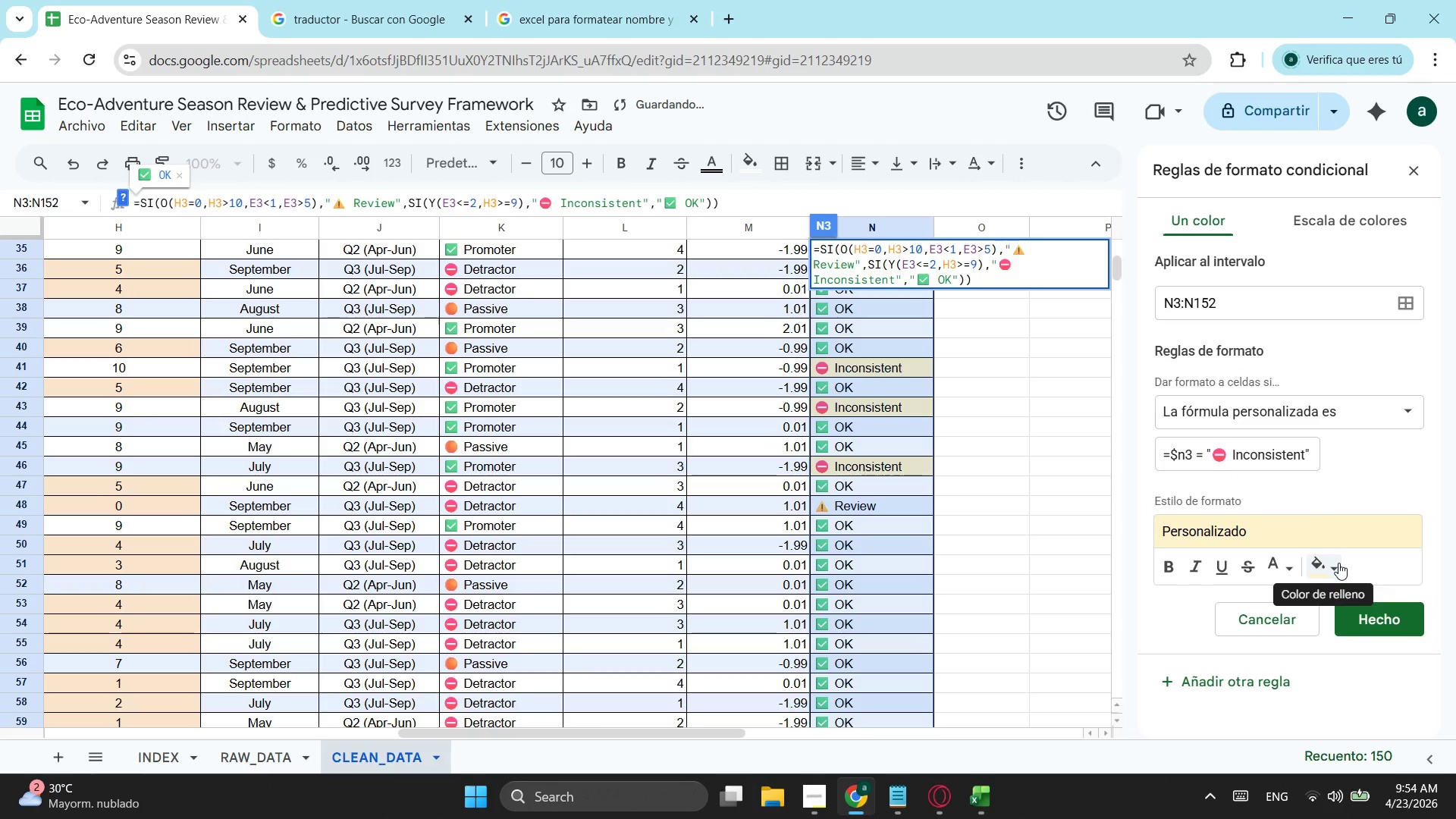 
left_click([1338, 563])
 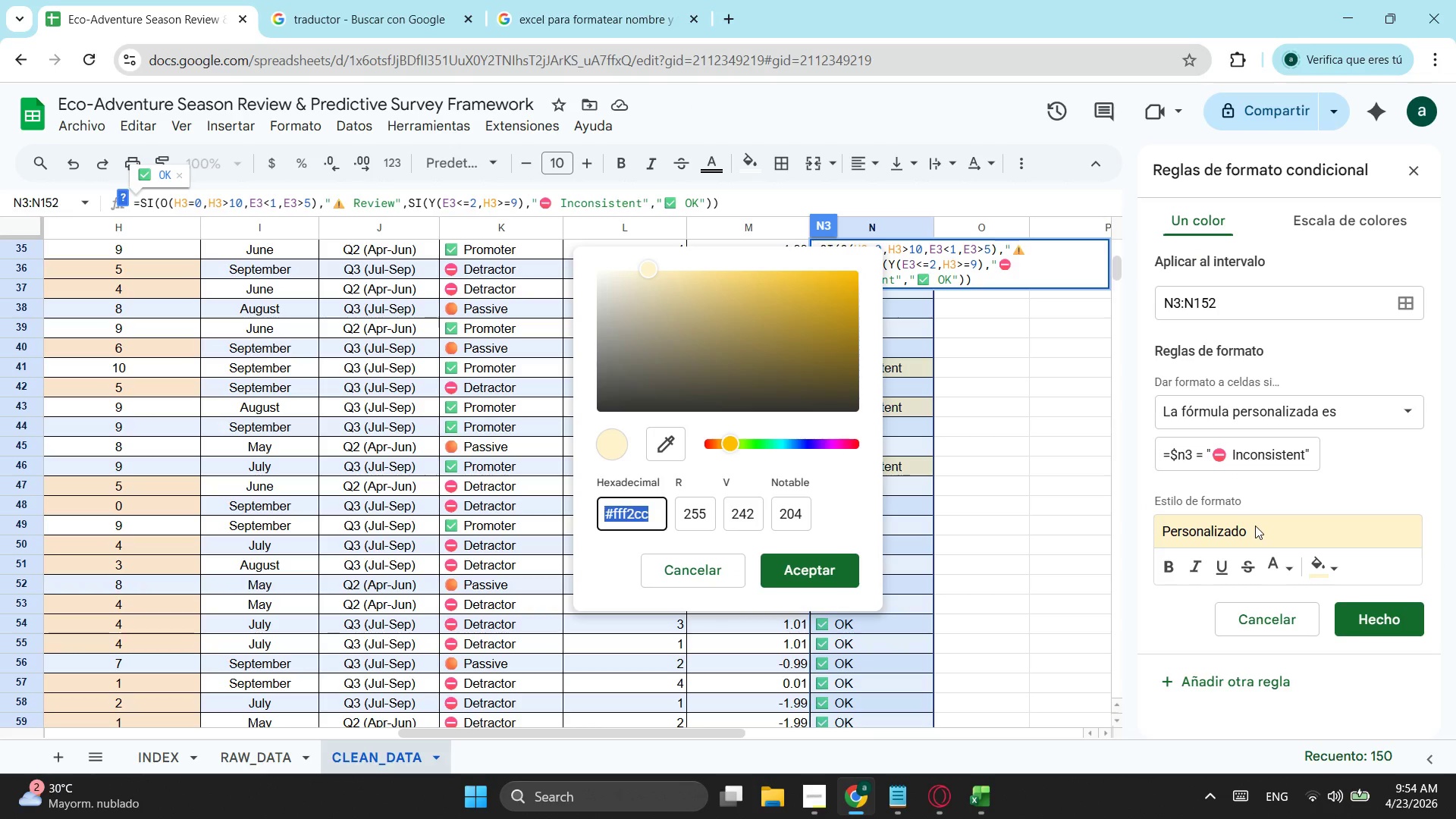 
key(Escape)
 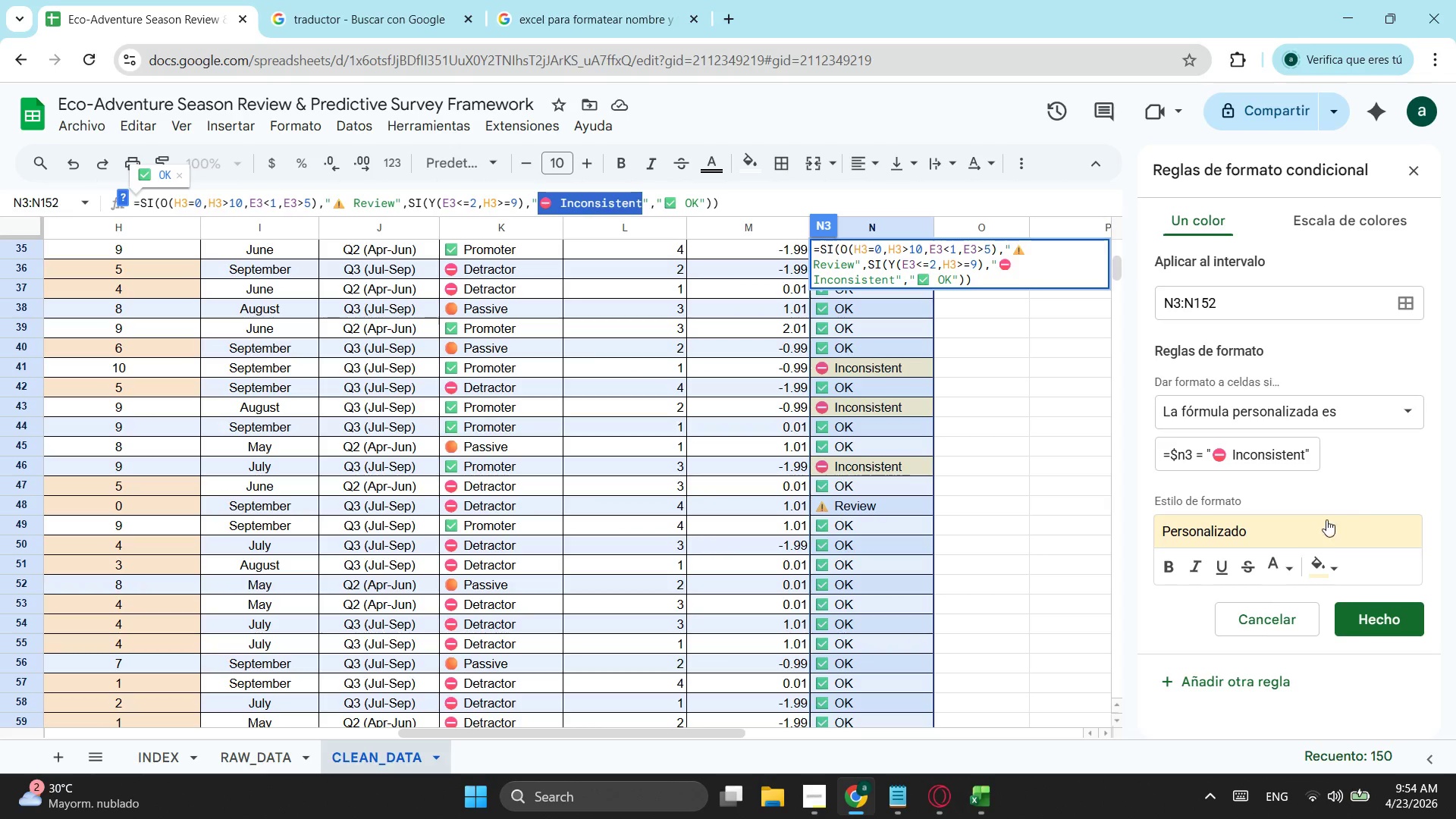 
left_click([1366, 500])
 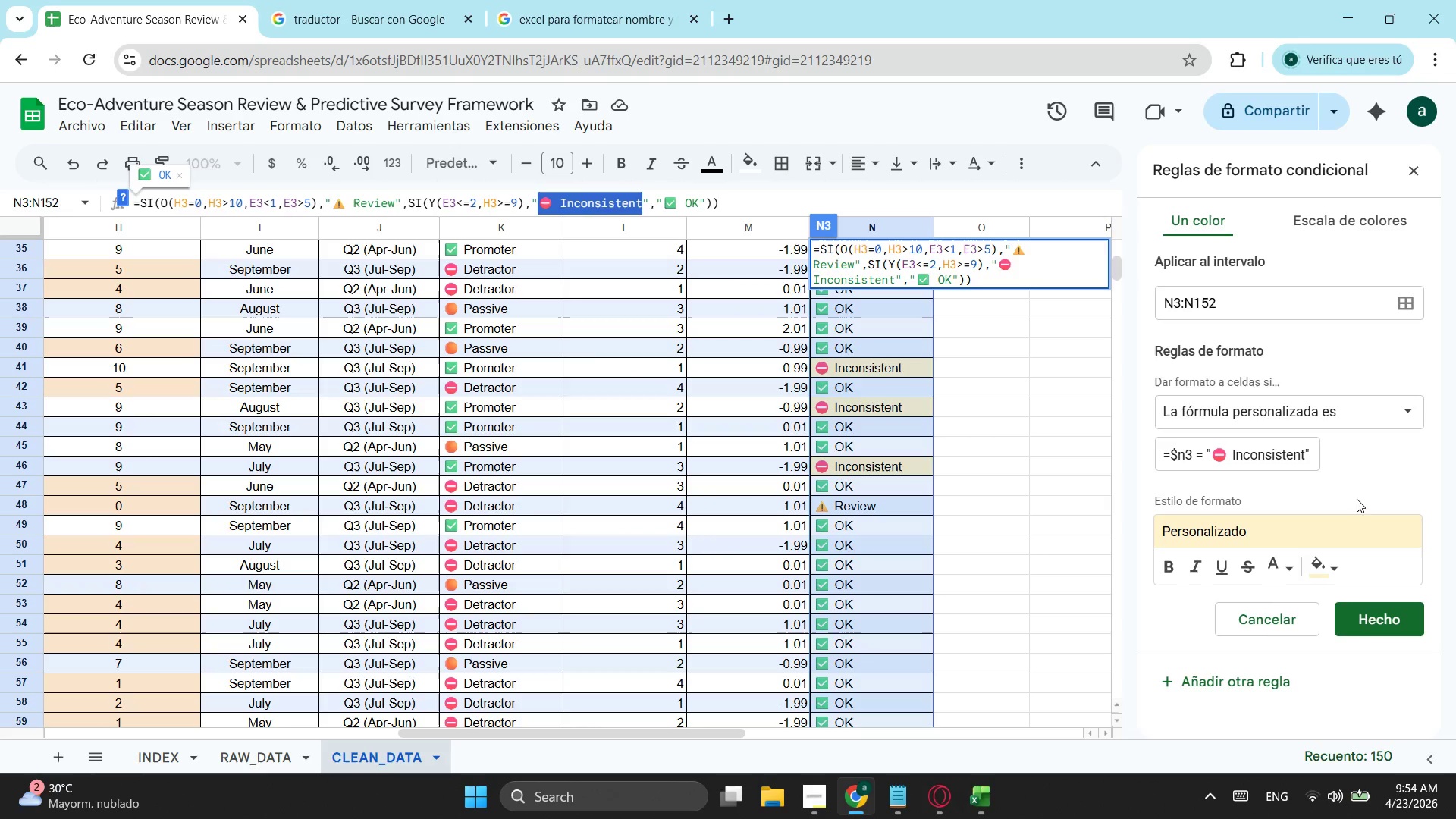 
scroll: coordinate [1338, 499], scroll_direction: up, amount: 4.0
 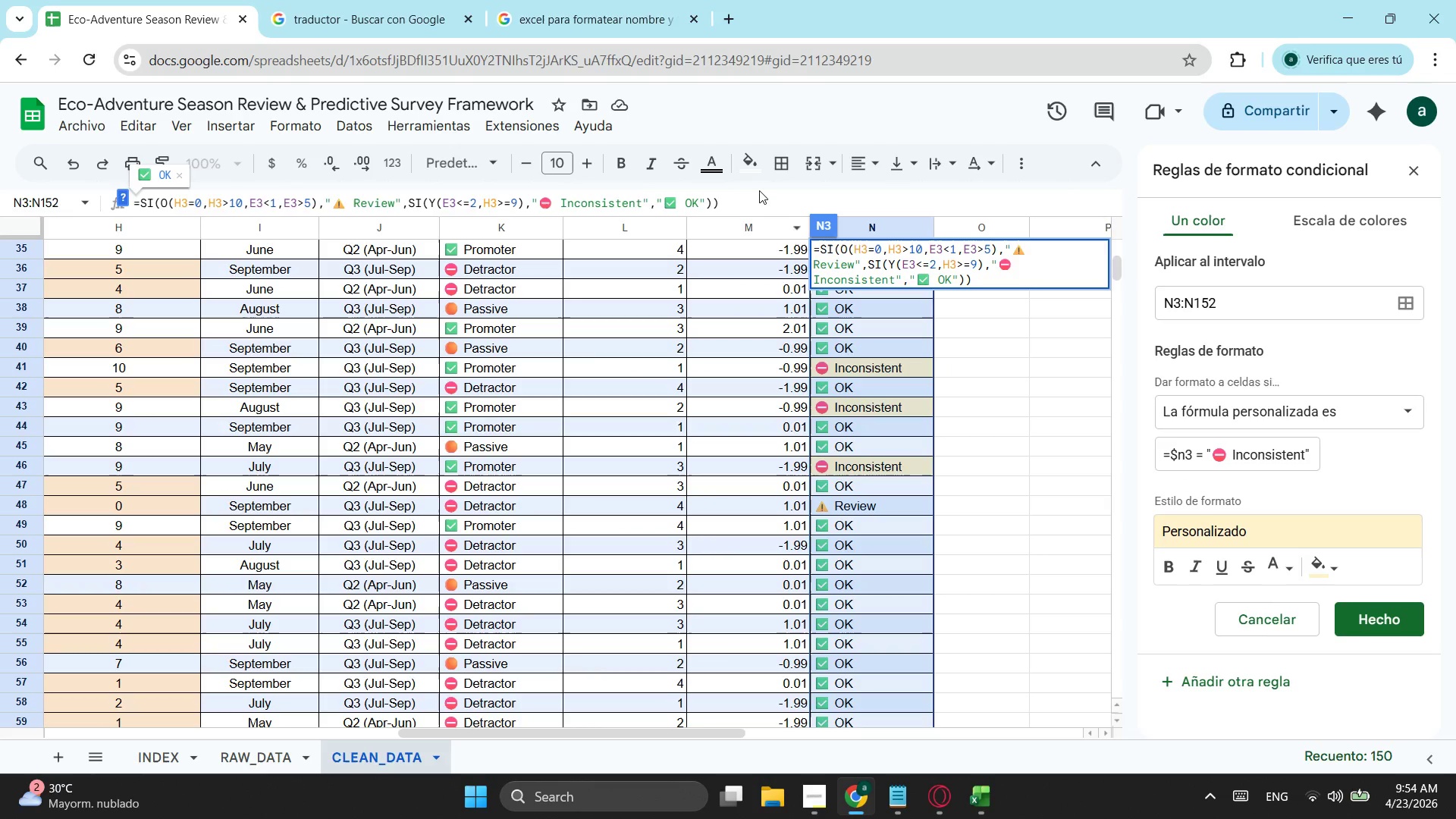 
double_click([755, 193])
 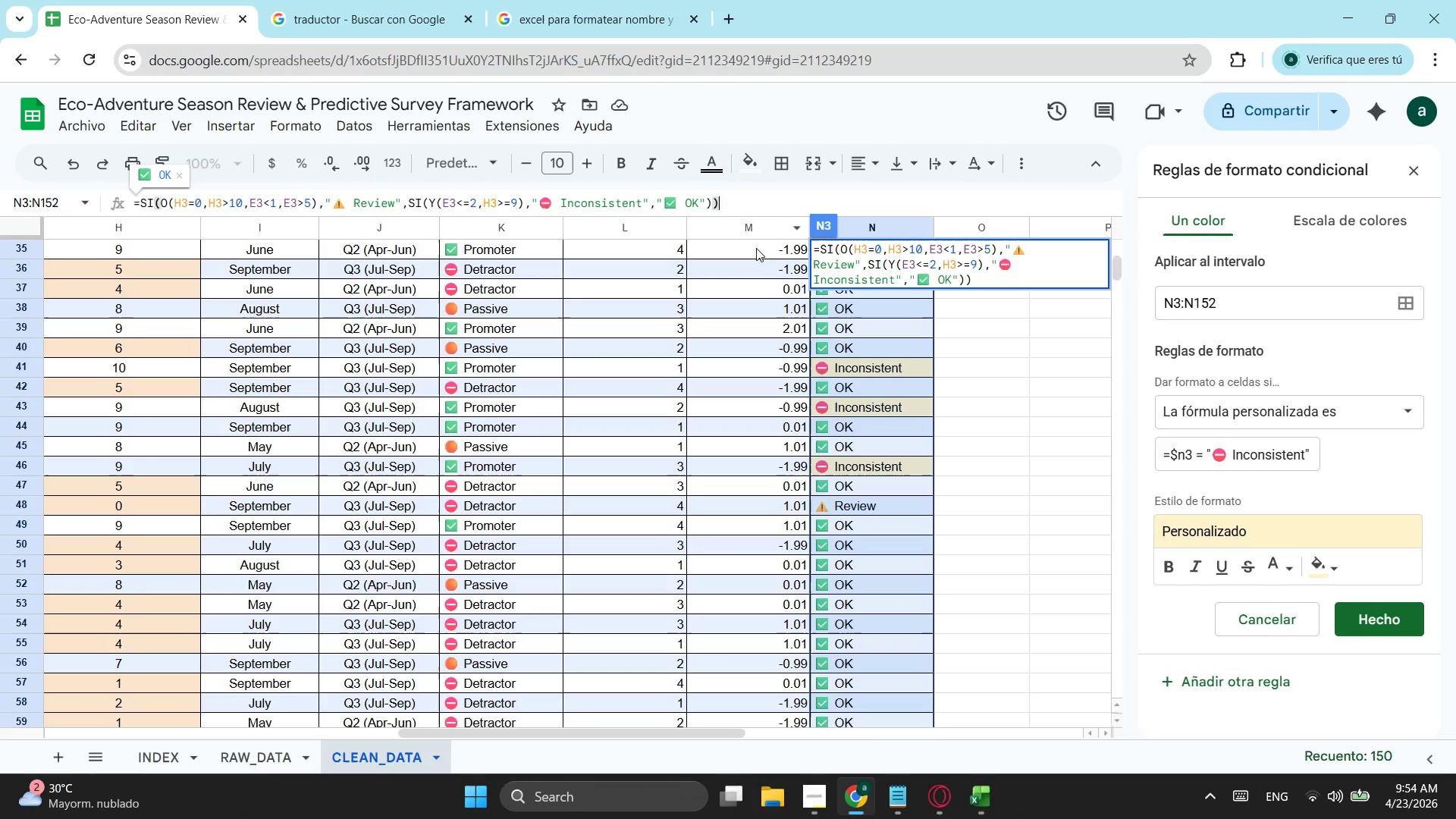 
key(Enter)
 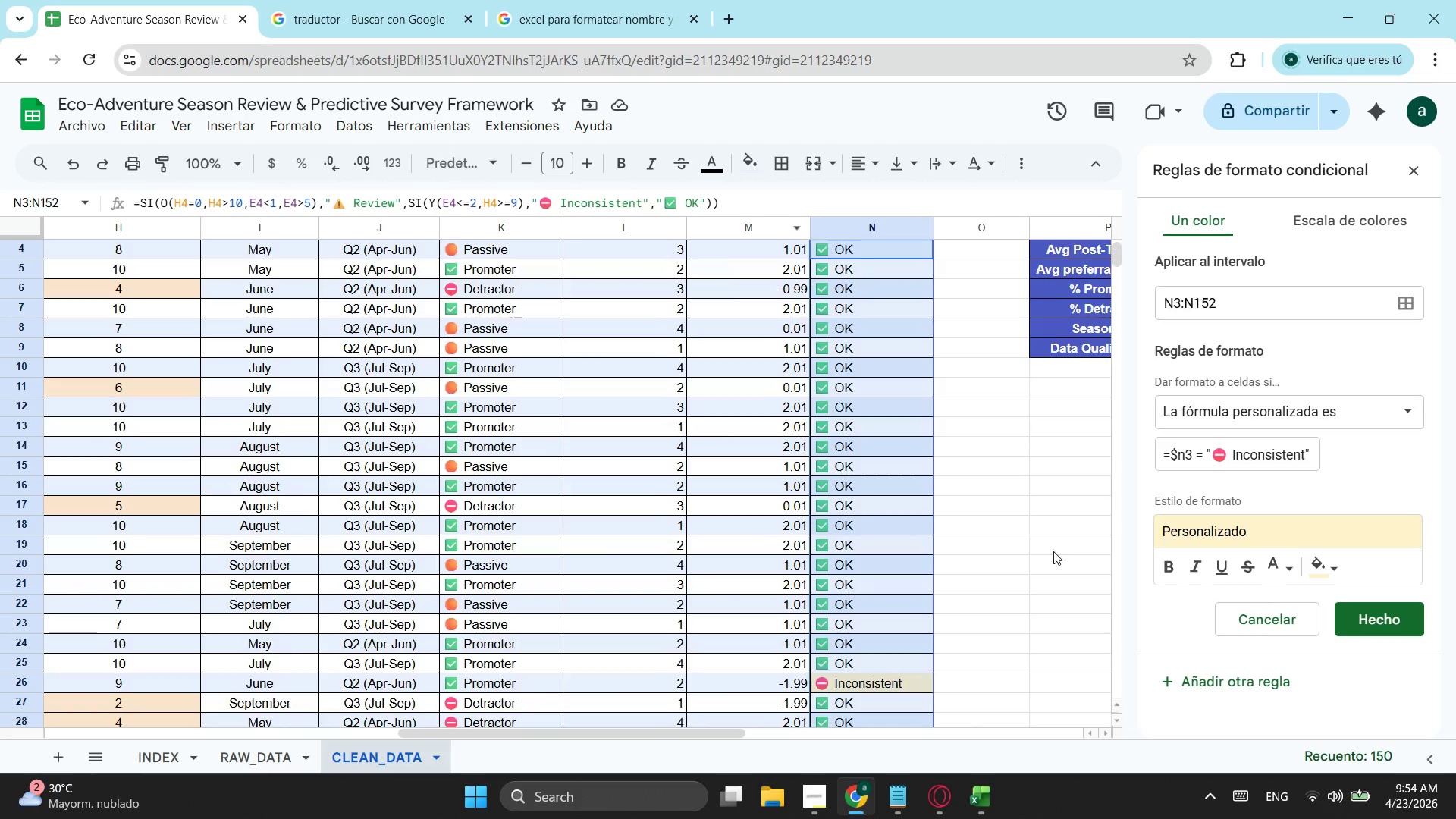 
scroll: coordinate [962, 498], scroll_direction: down, amount: 8.0
 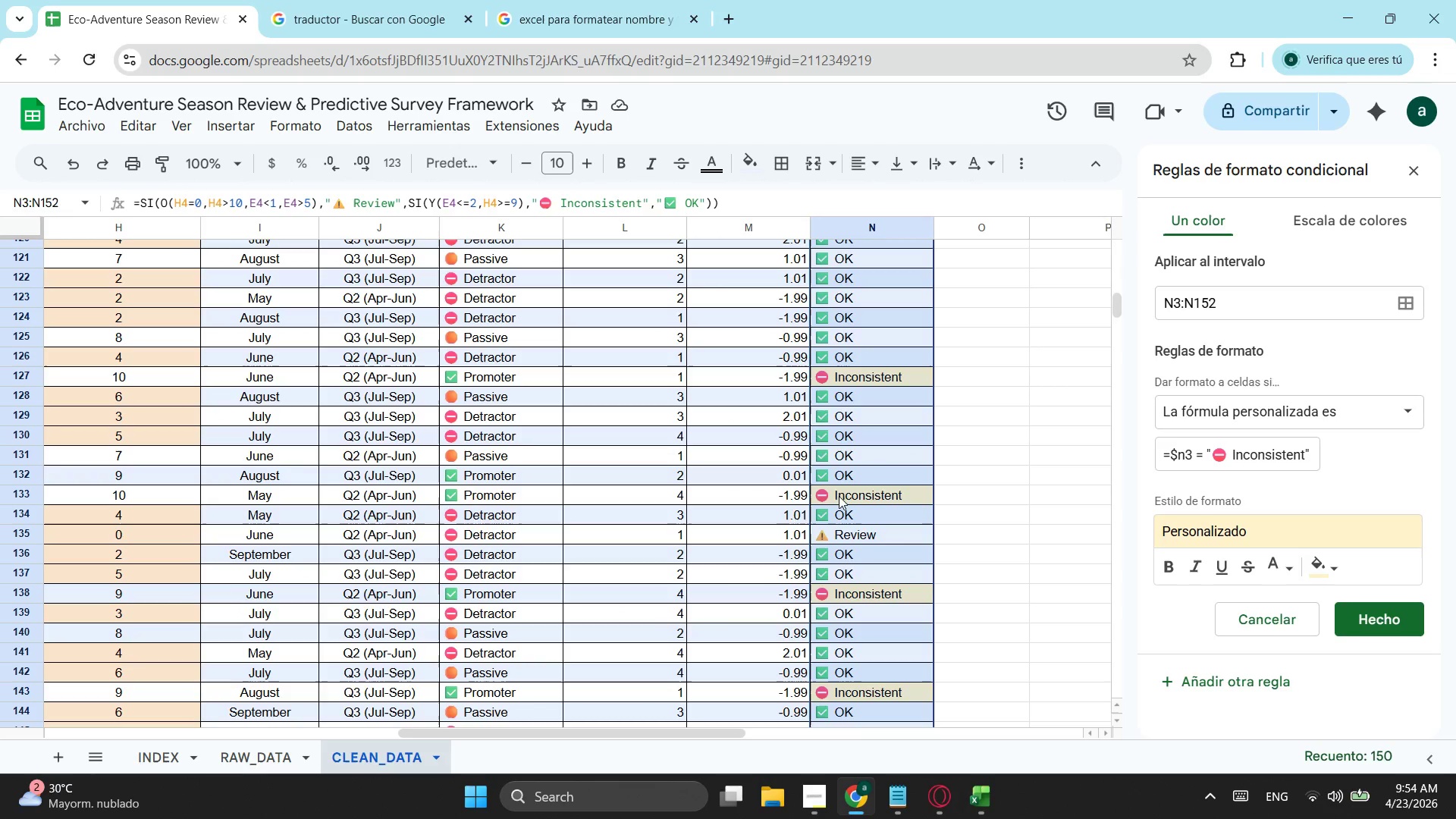 
left_click([850, 544])
 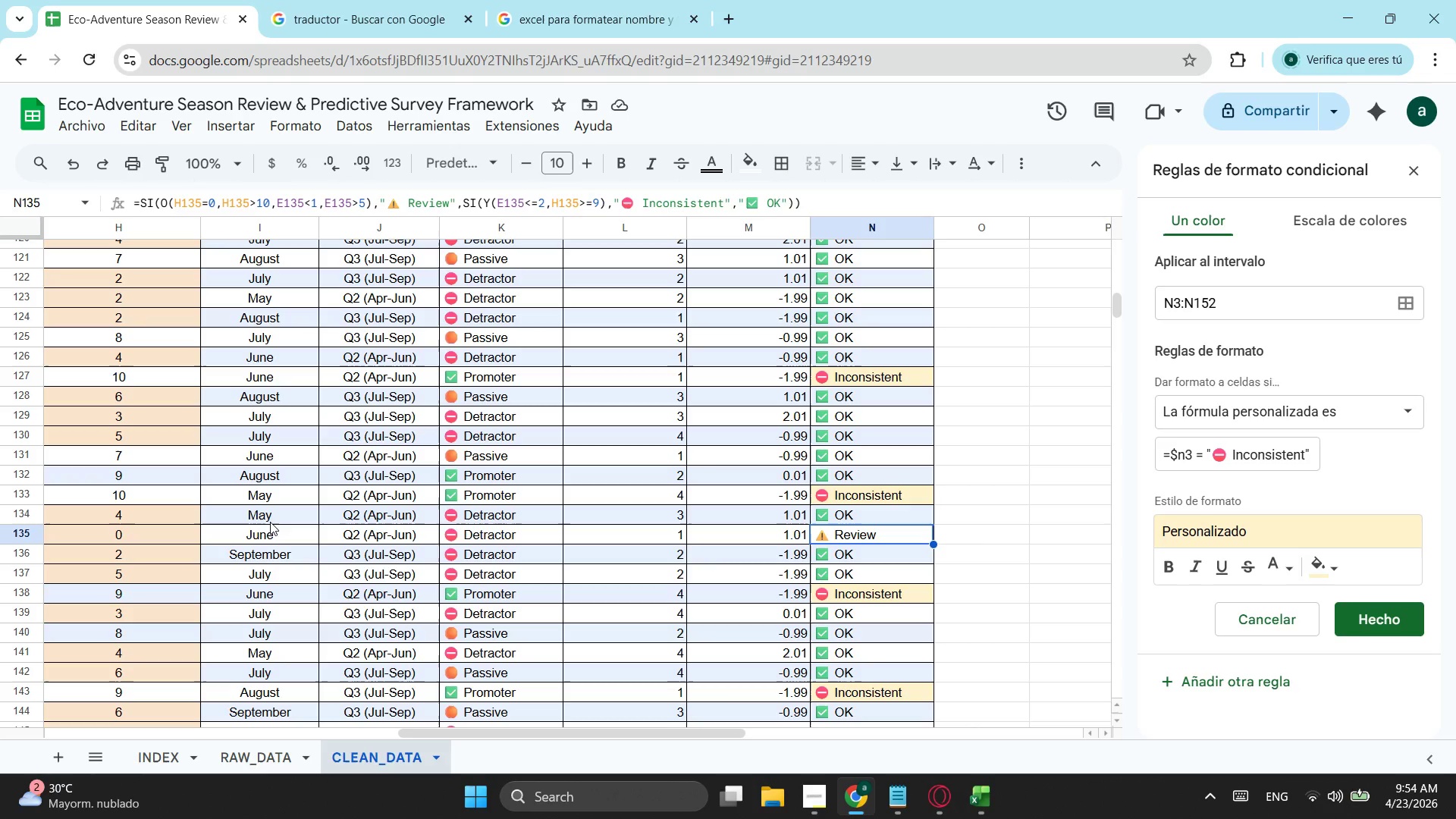 
wait(19.53)
 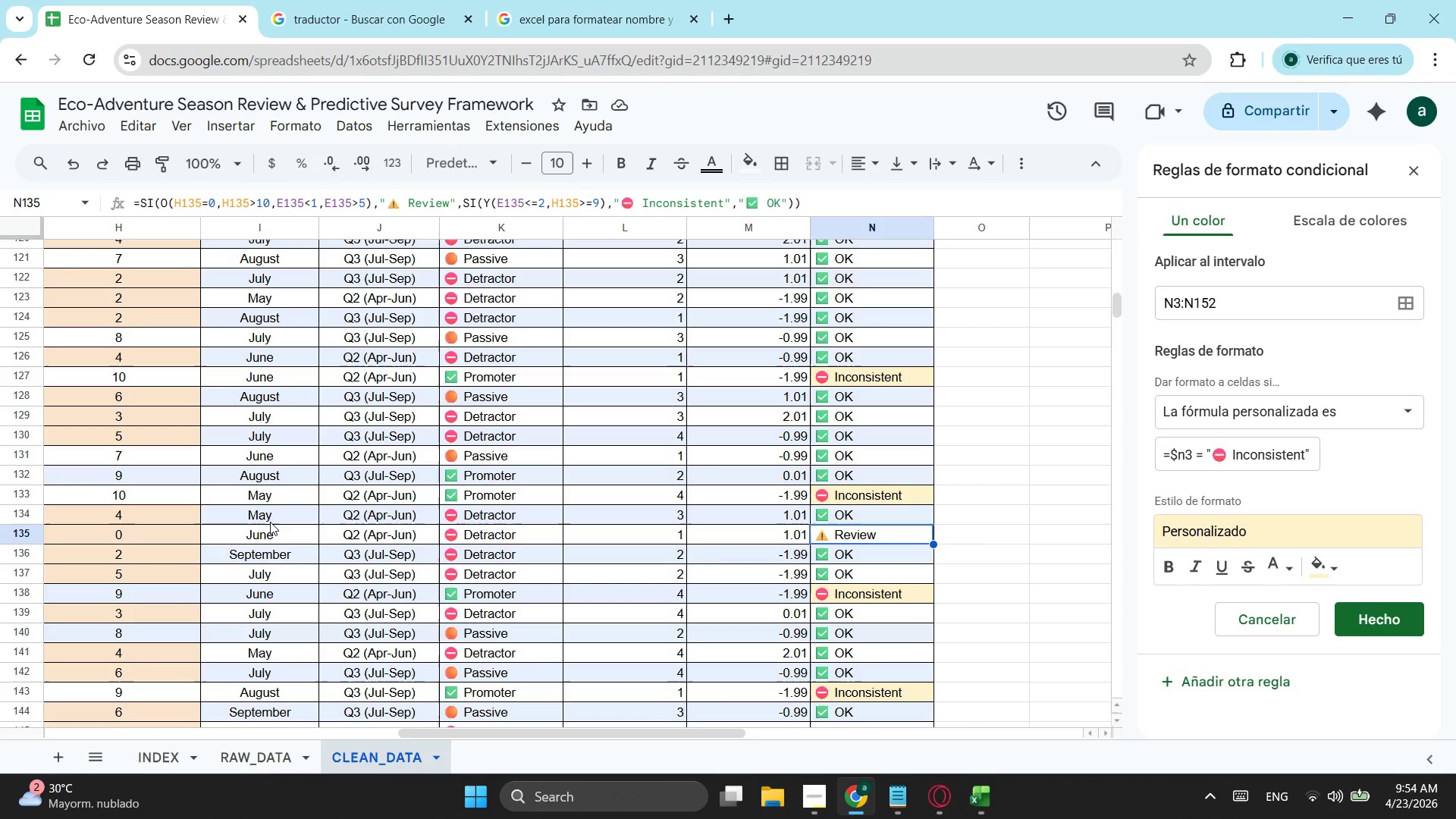 
scroll: coordinate [909, 545], scroll_direction: up, amount: 12.0
 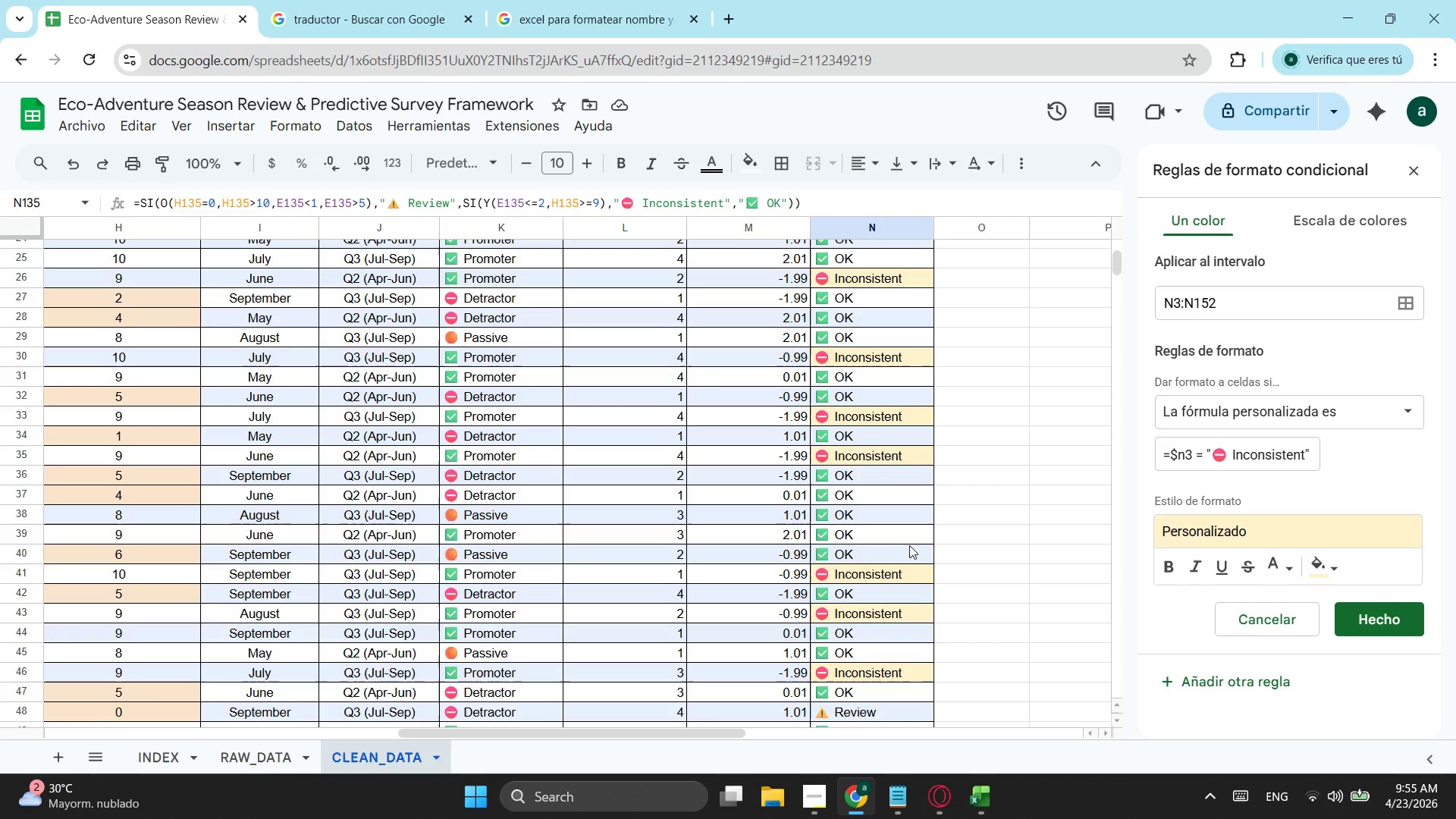 
wait(25.15)
 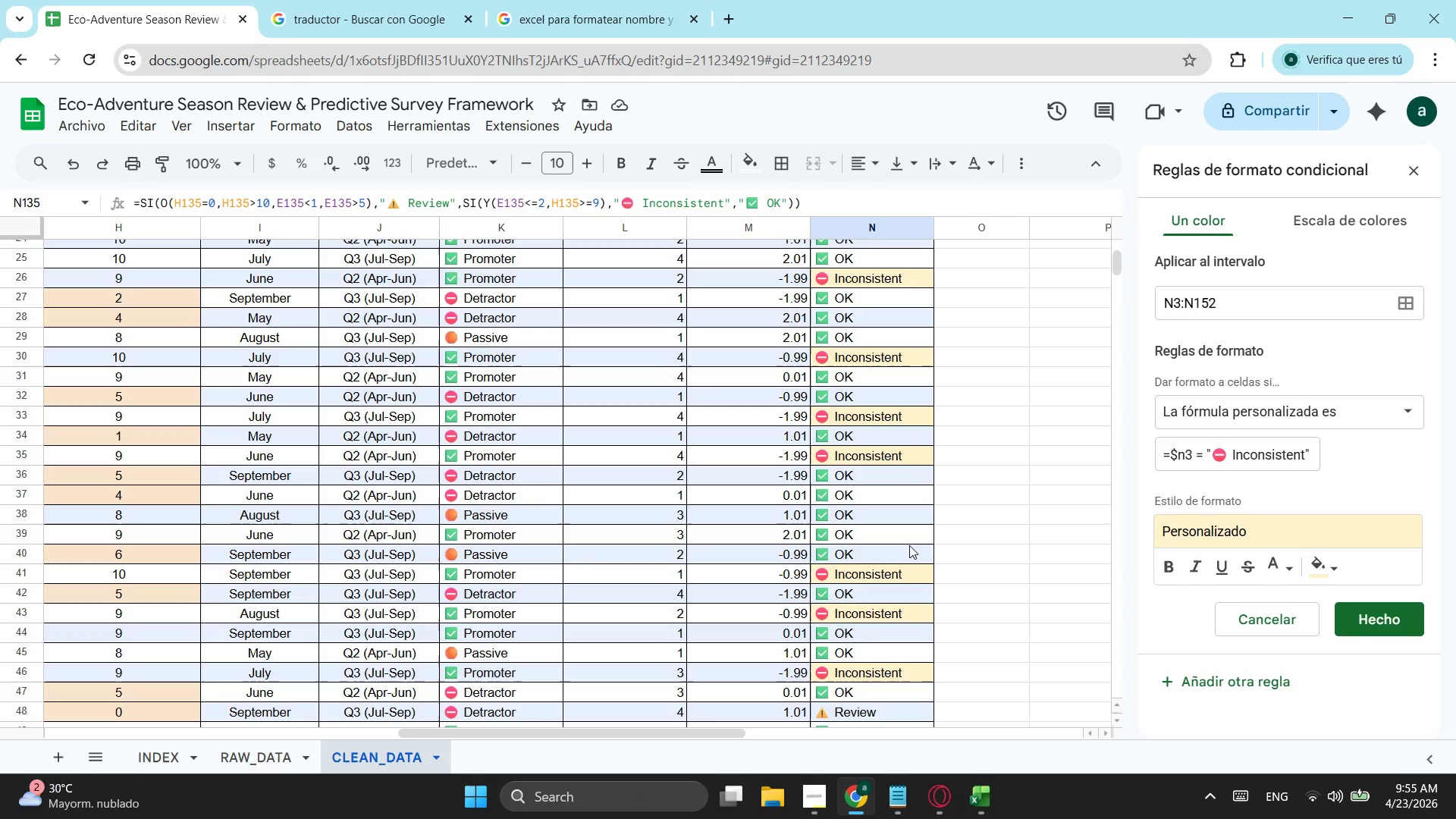 
key(Alt+AltLeft)
 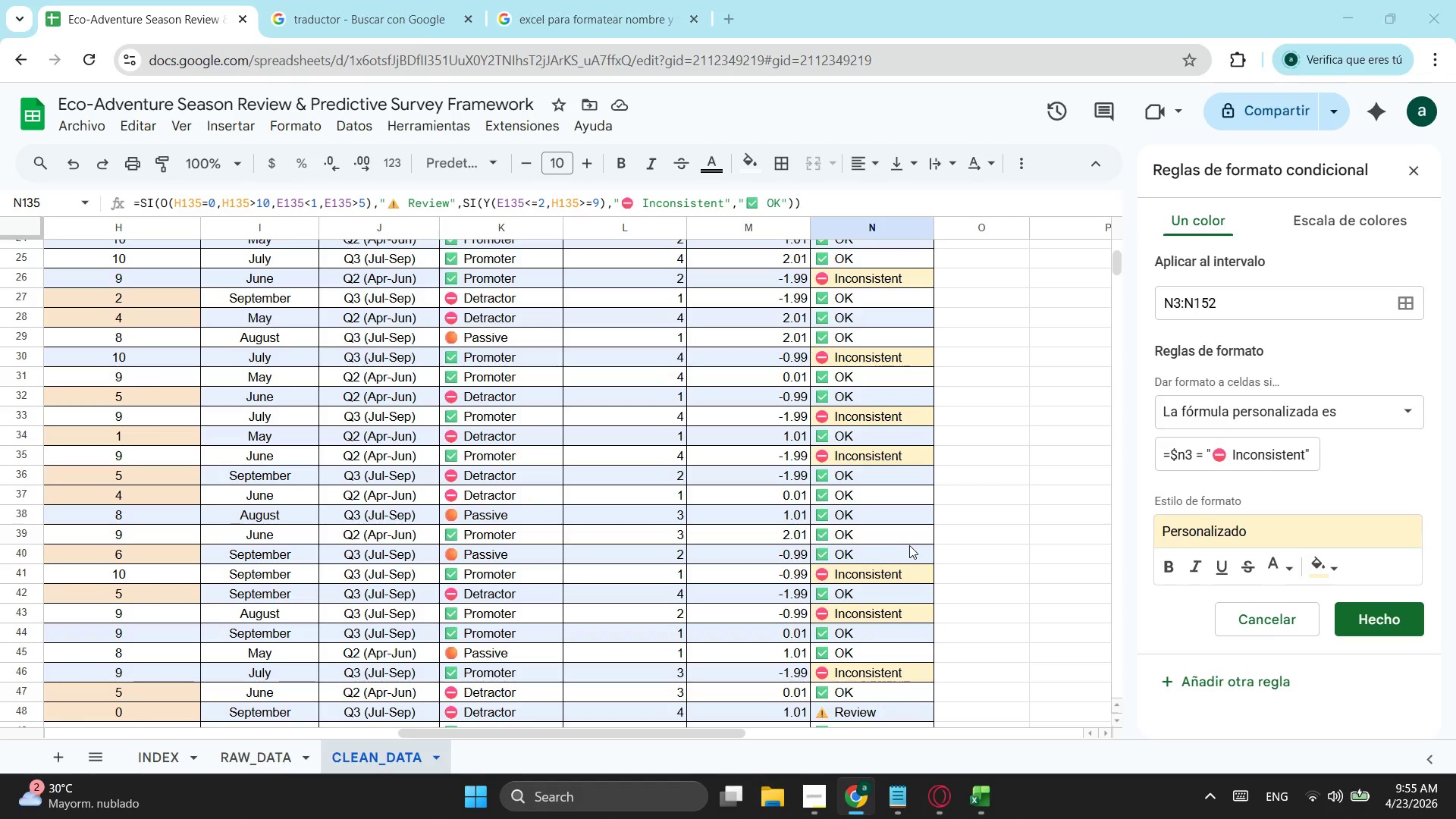 
key(Alt+Tab)